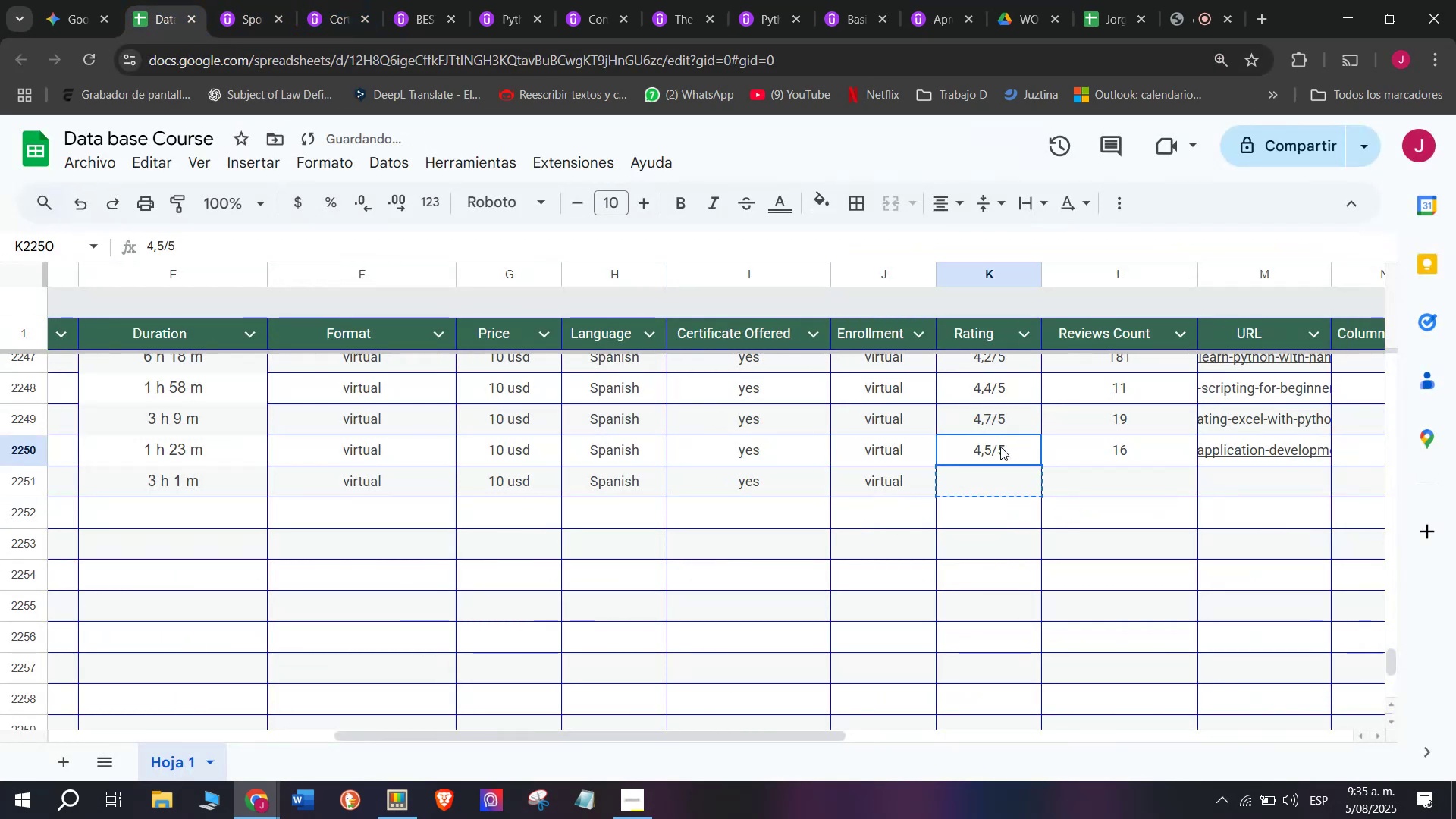 
left_click([1000, 447])
 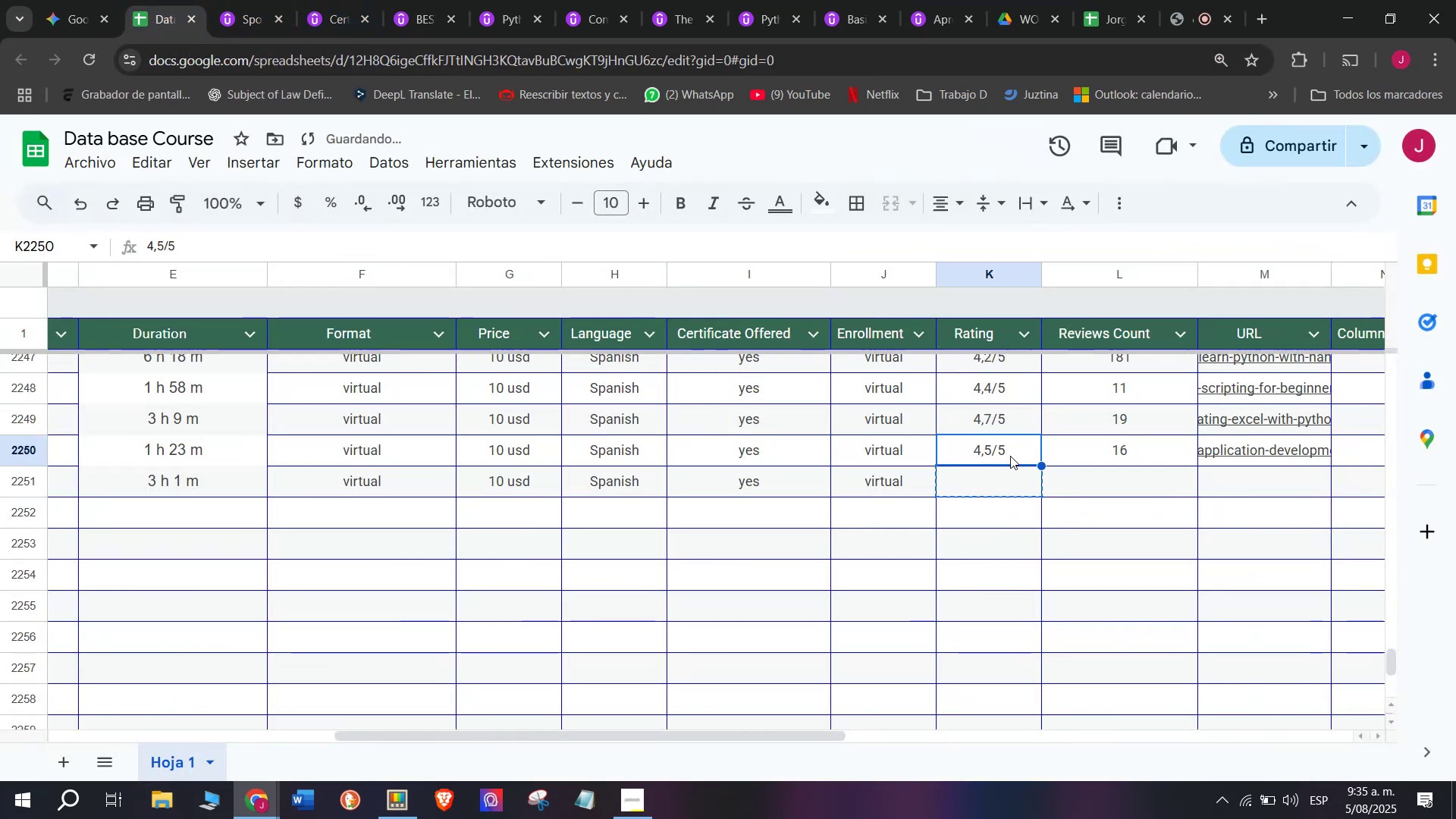 
key(Break)
 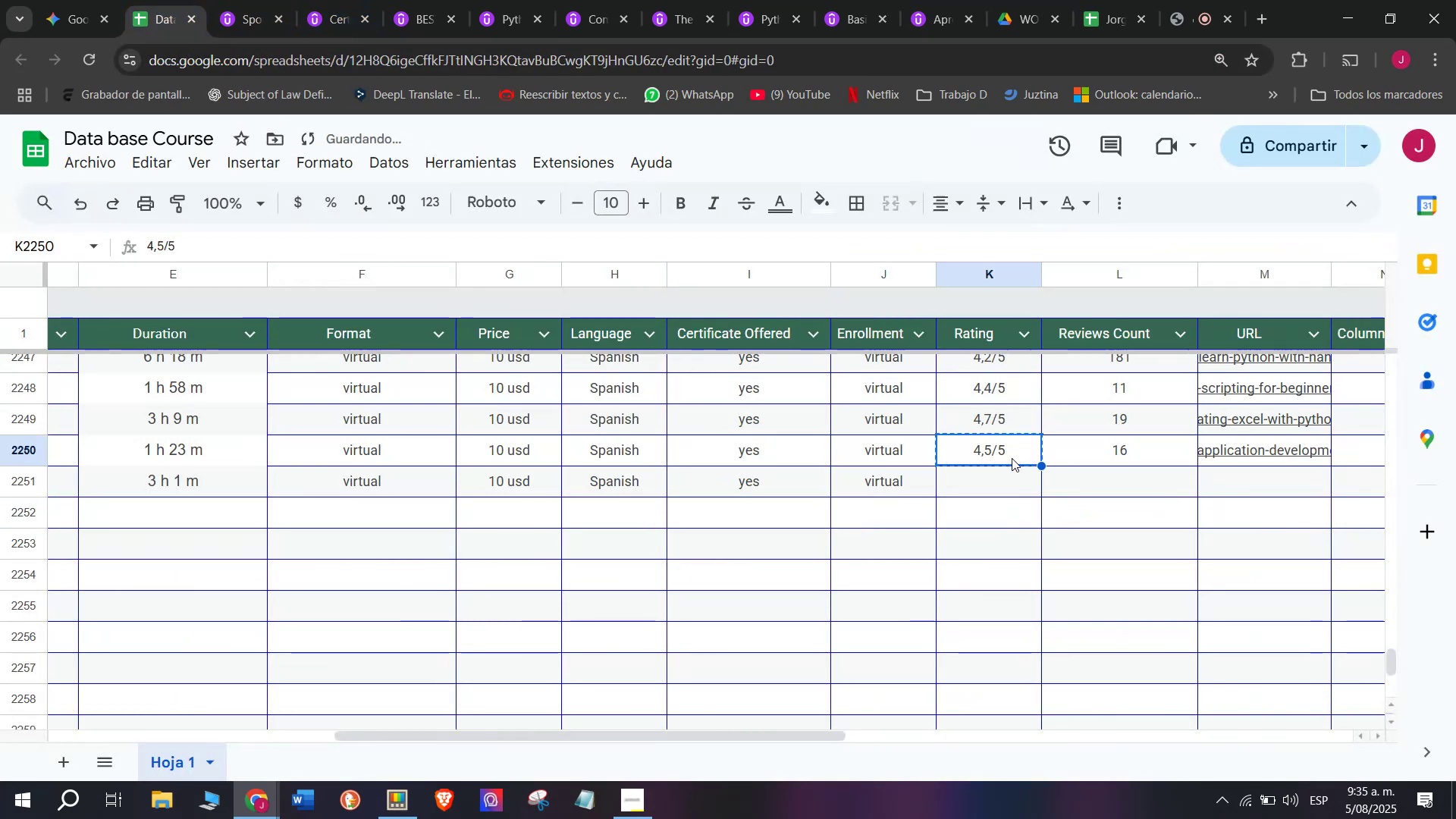 
key(Control+ControlLeft)
 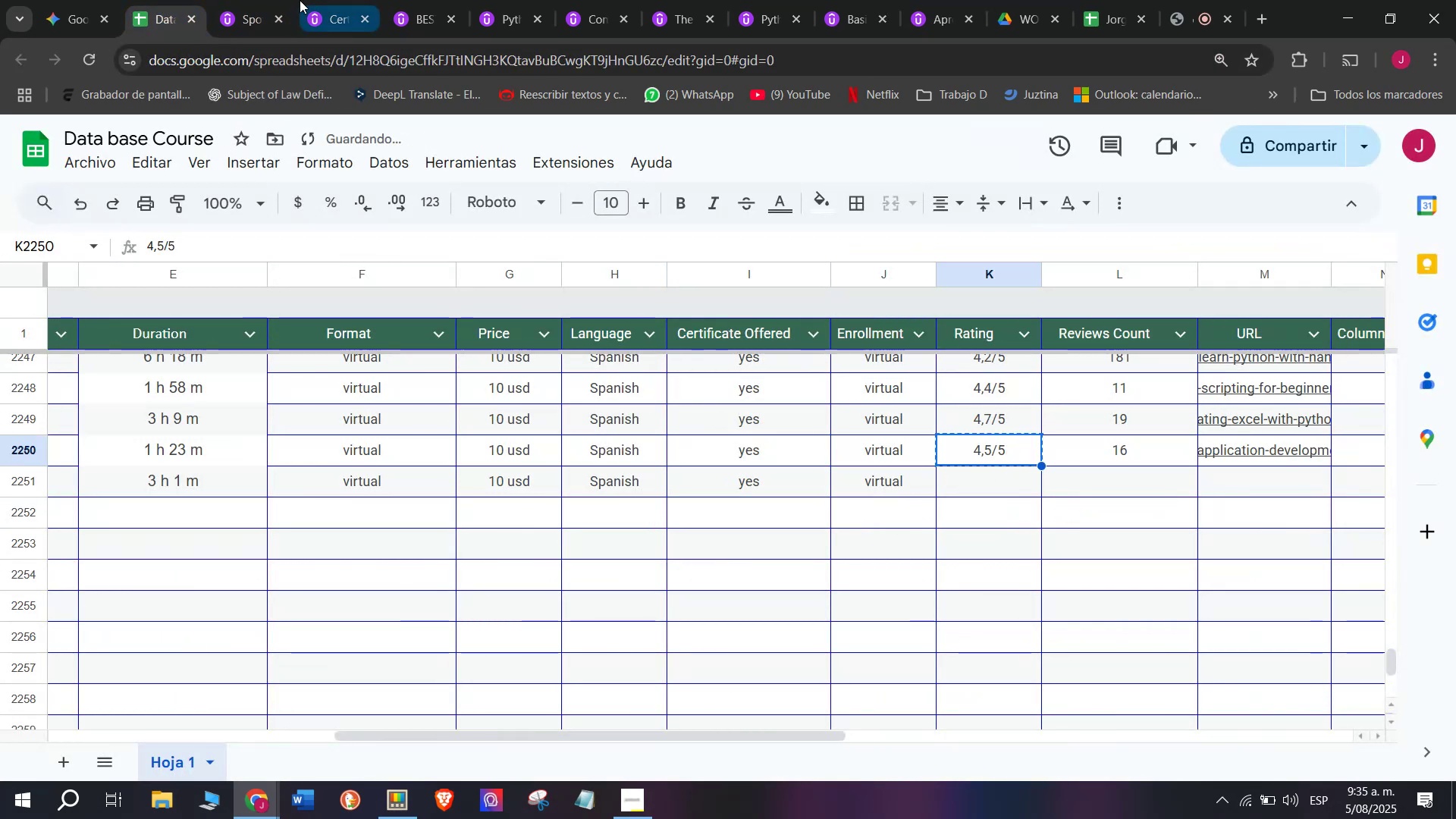 
key(Control+C)
 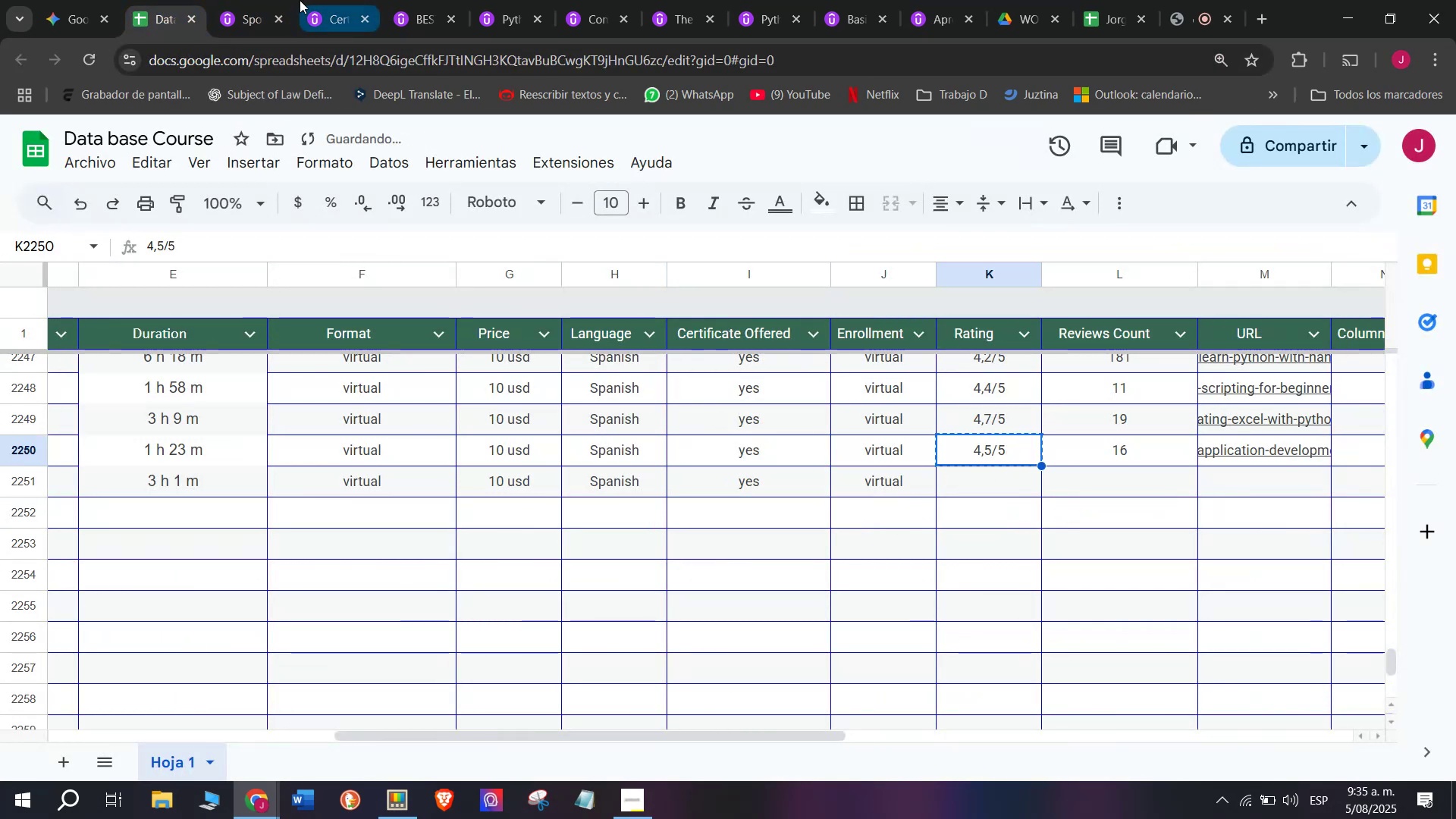 
left_click([253, 0])
 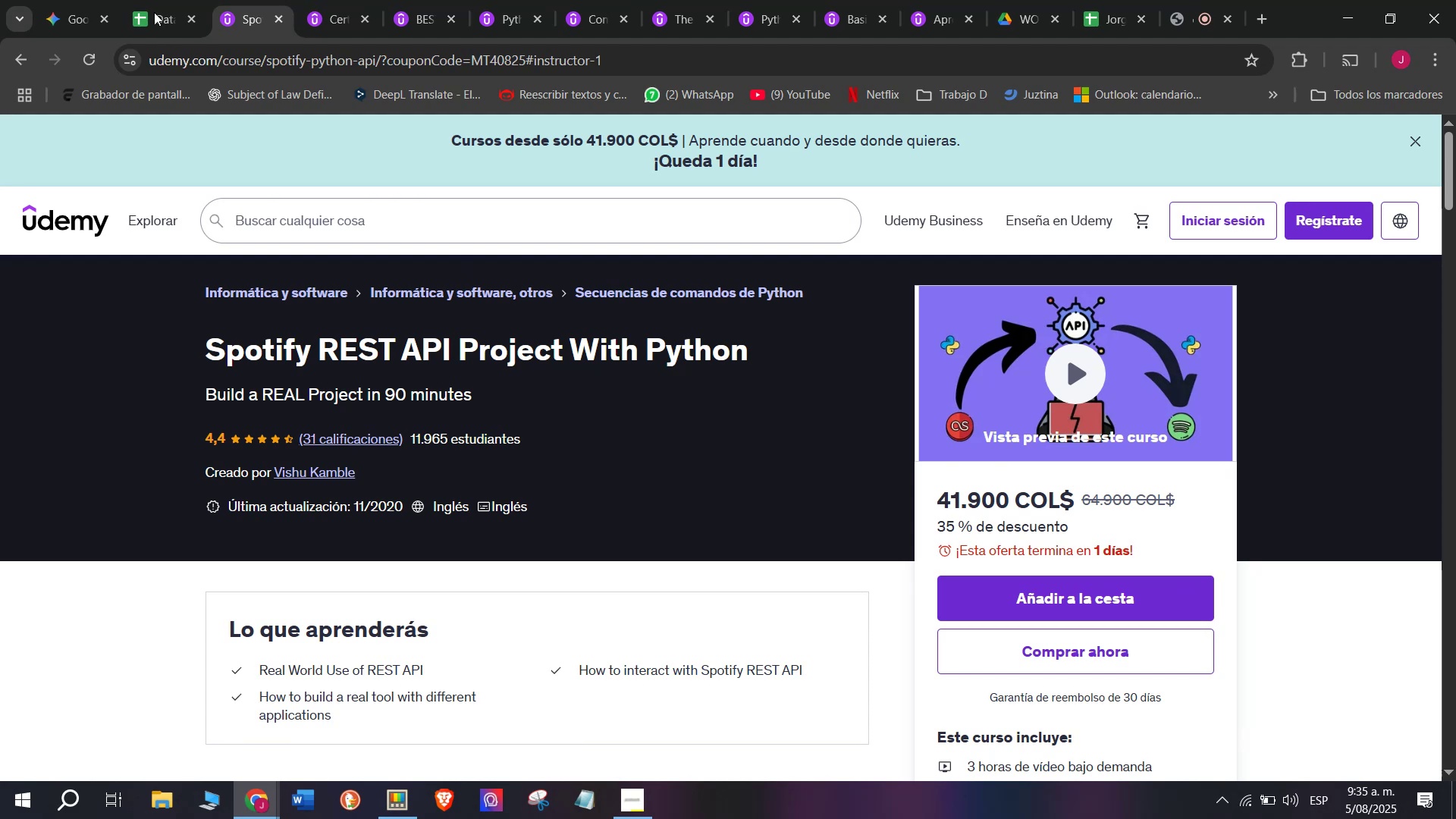 
left_click([145, 0])
 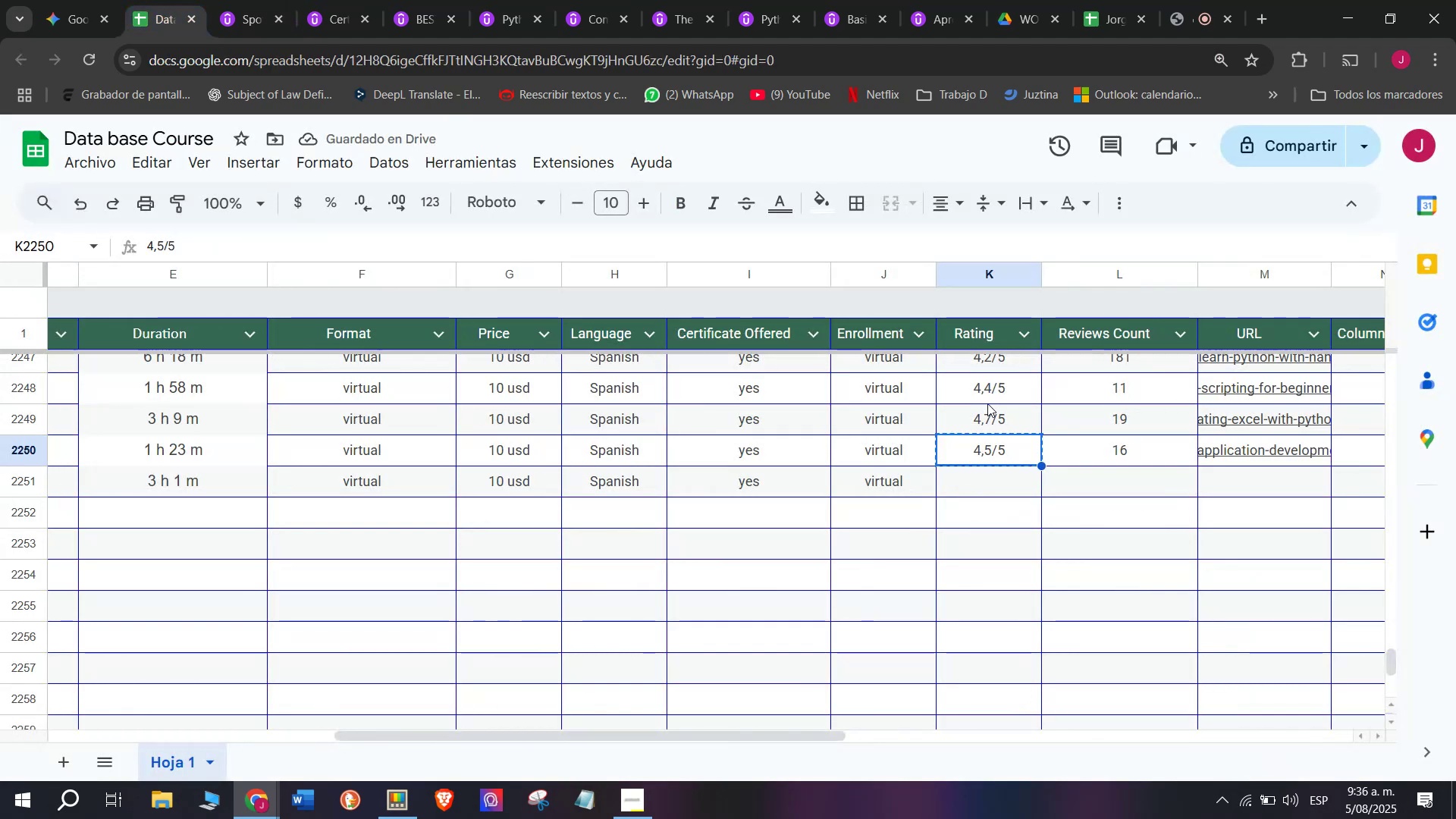 
key(Control+ControlLeft)
 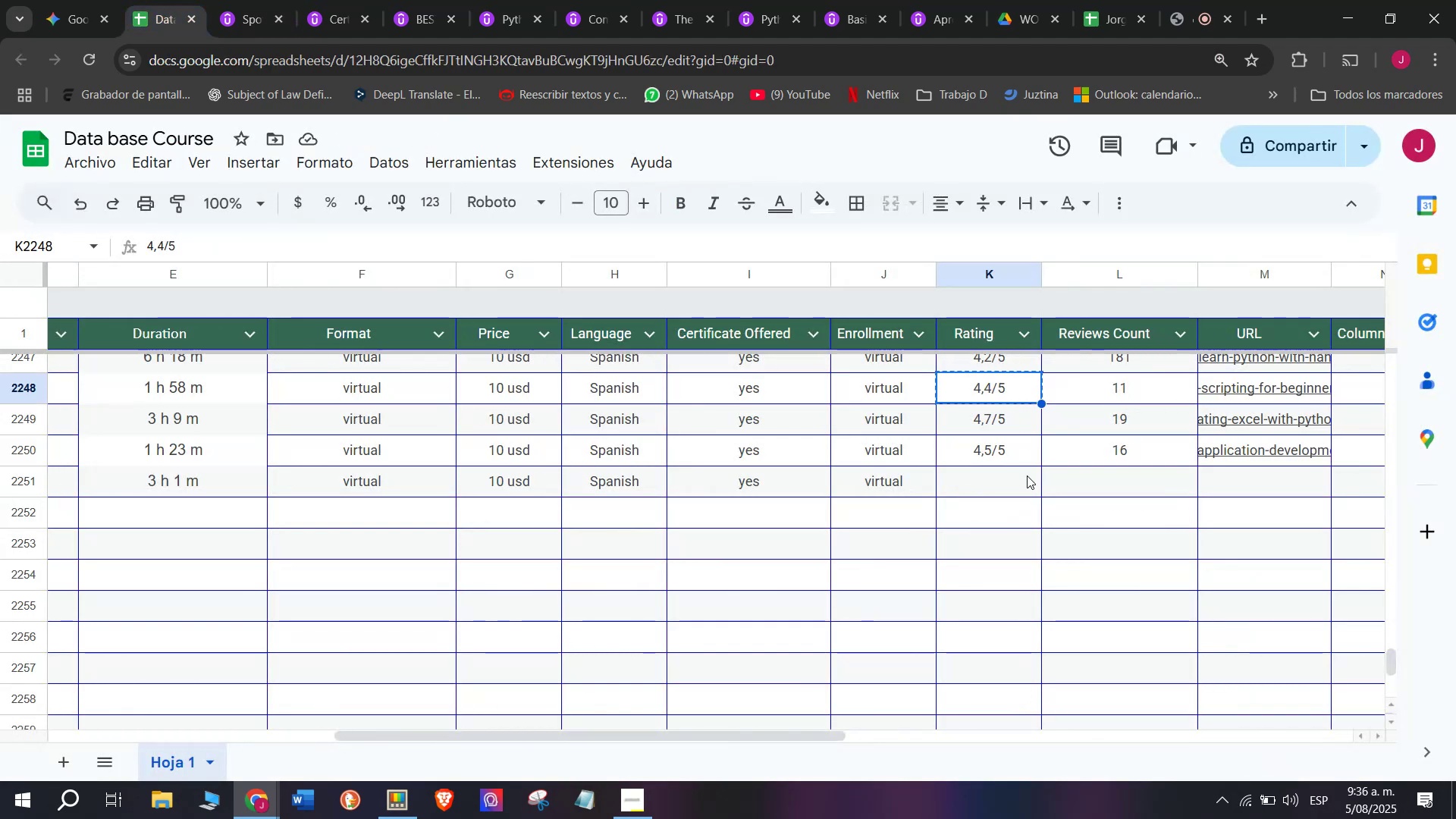 
key(Break)
 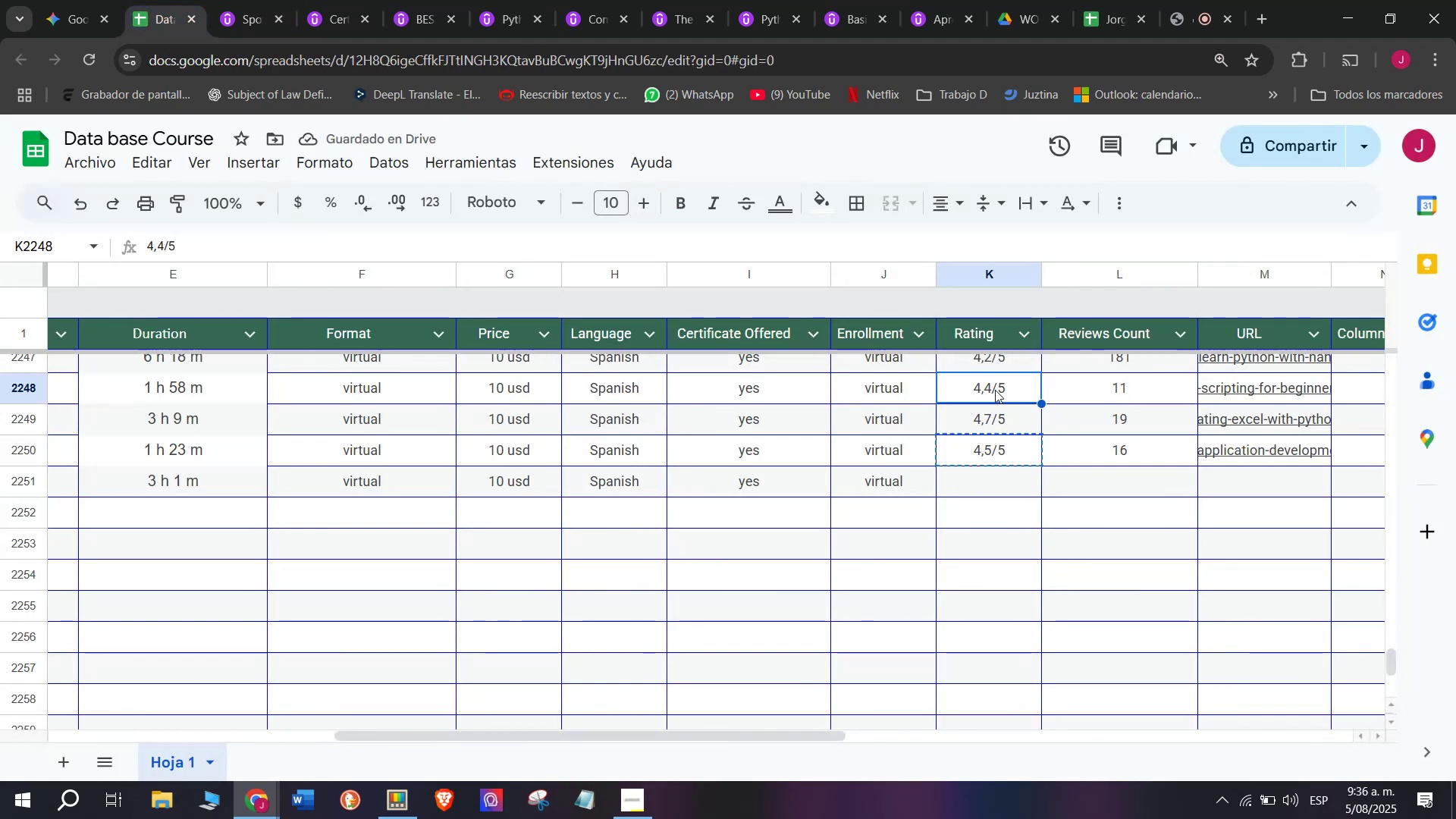 
key(Control+C)
 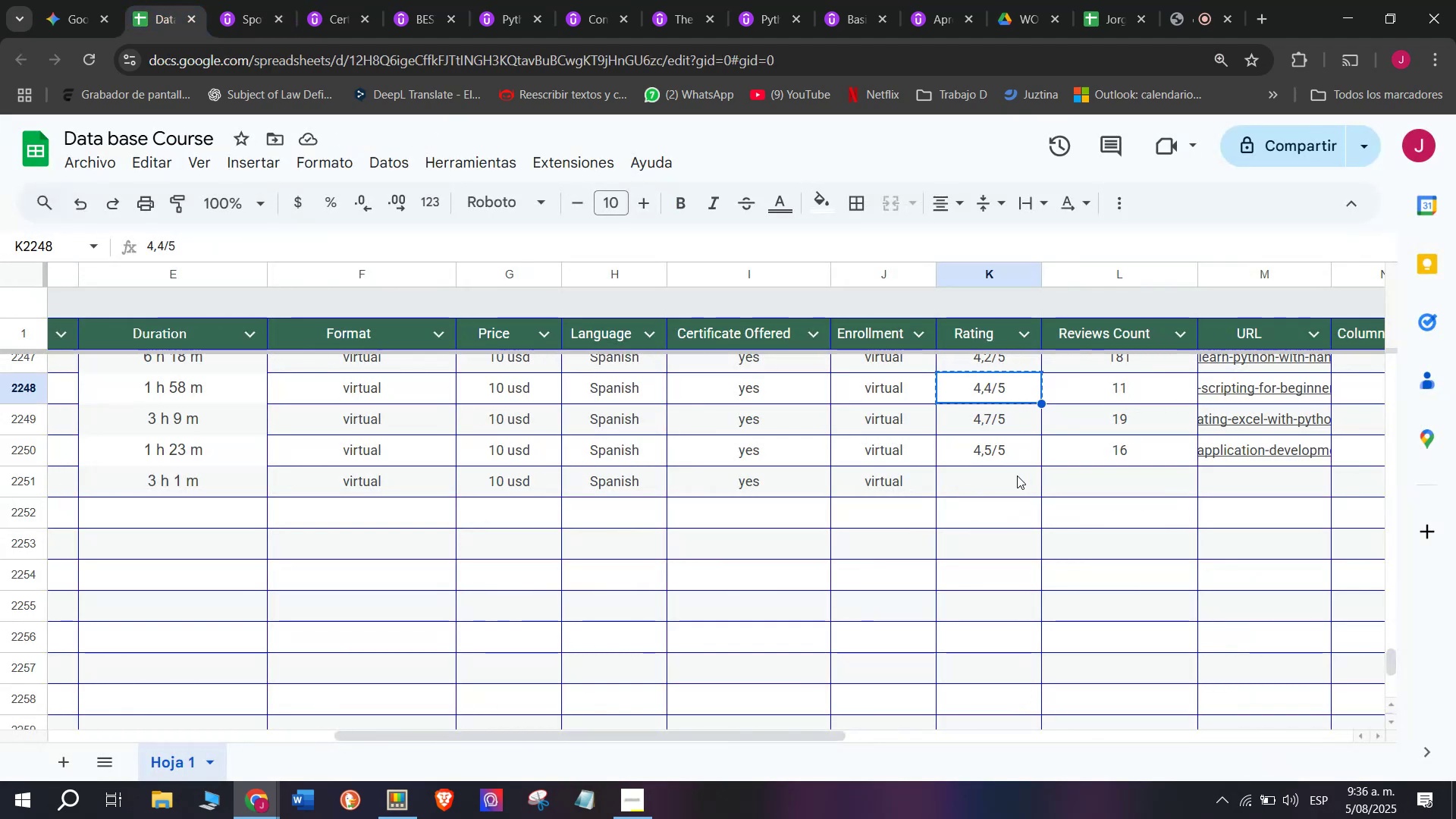 
left_click([1013, 475])
 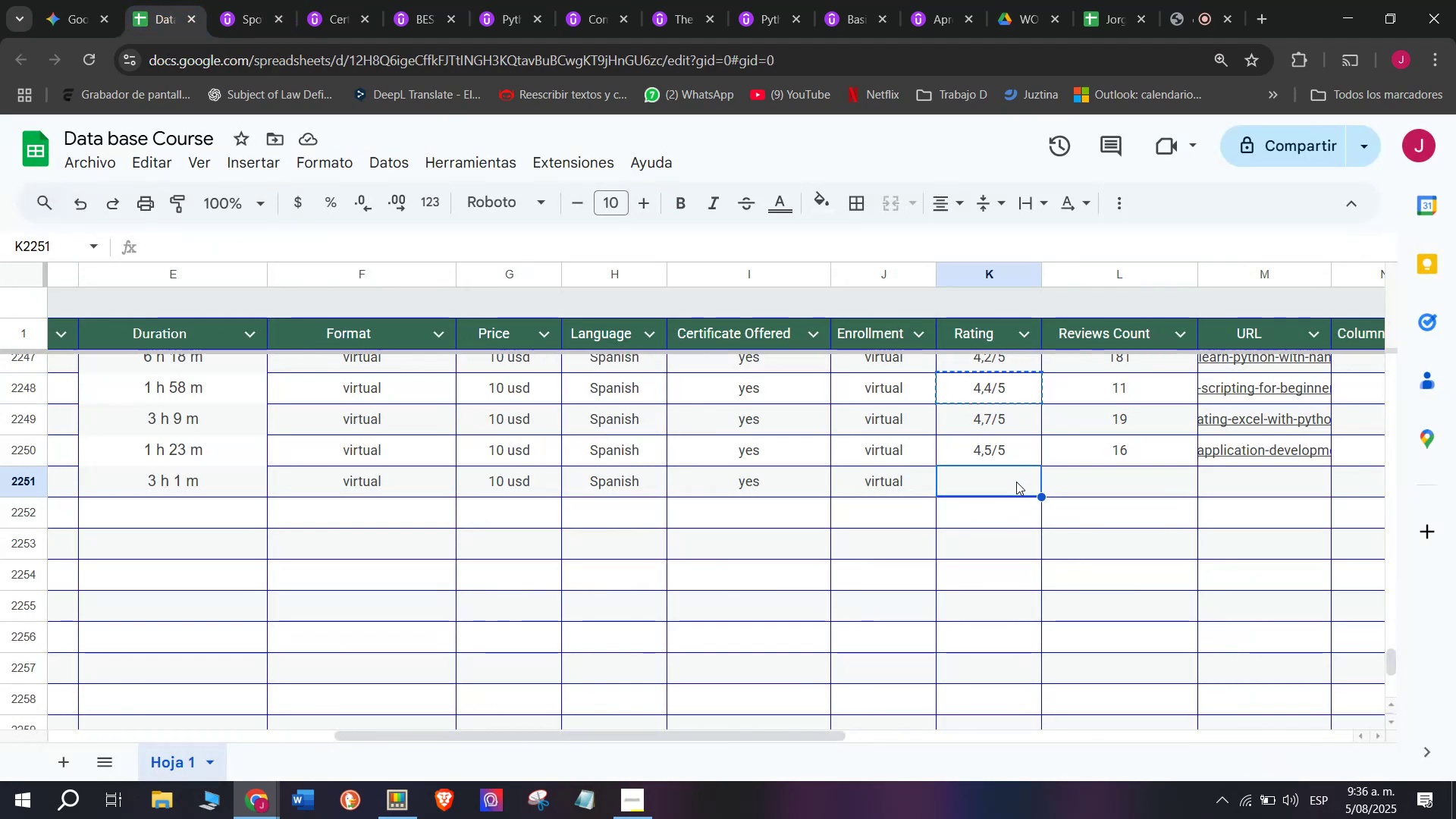 
key(Control+ControlLeft)
 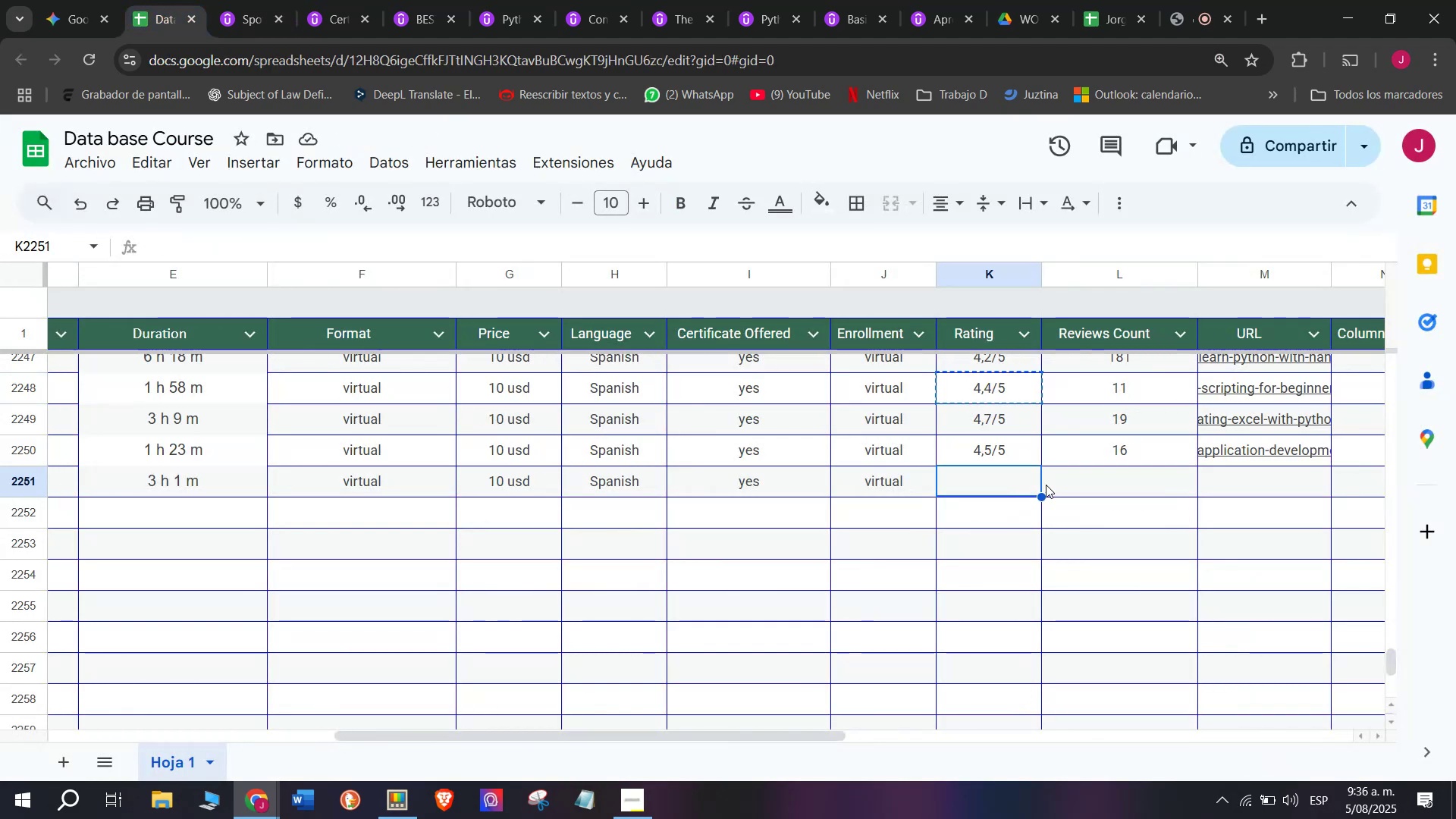 
key(Z)
 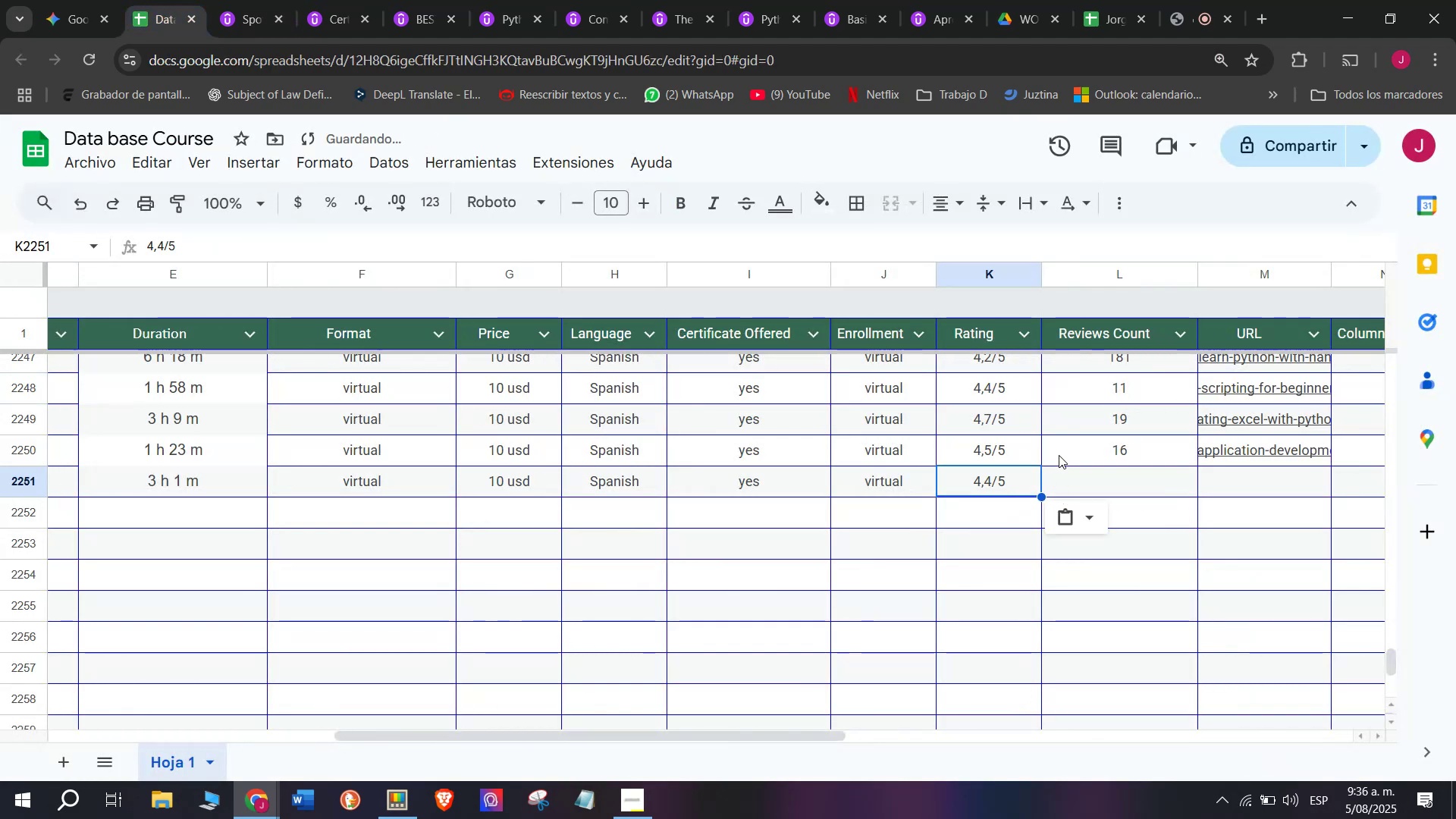 
key(Control+V)
 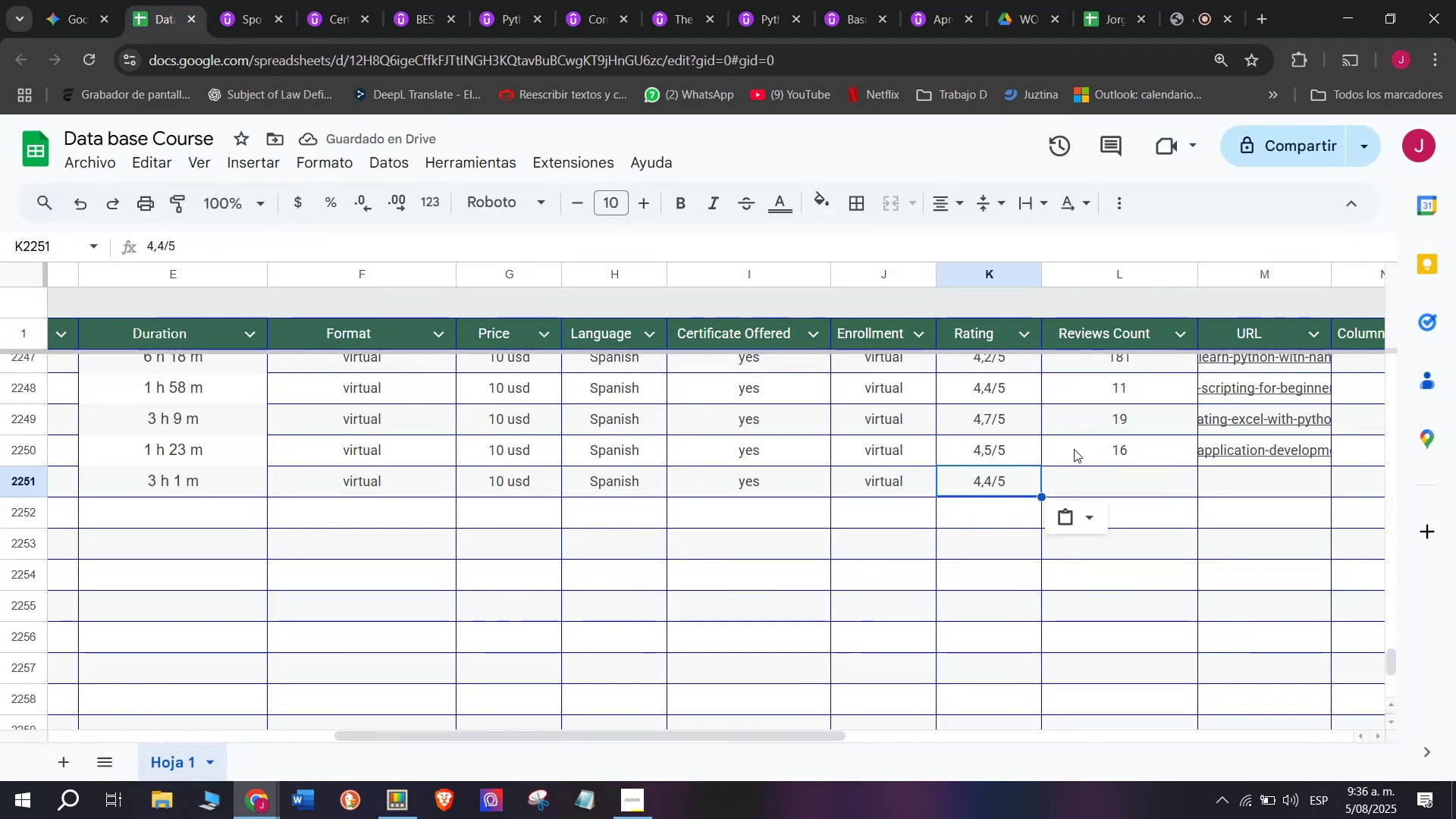 
left_click([1130, 463])
 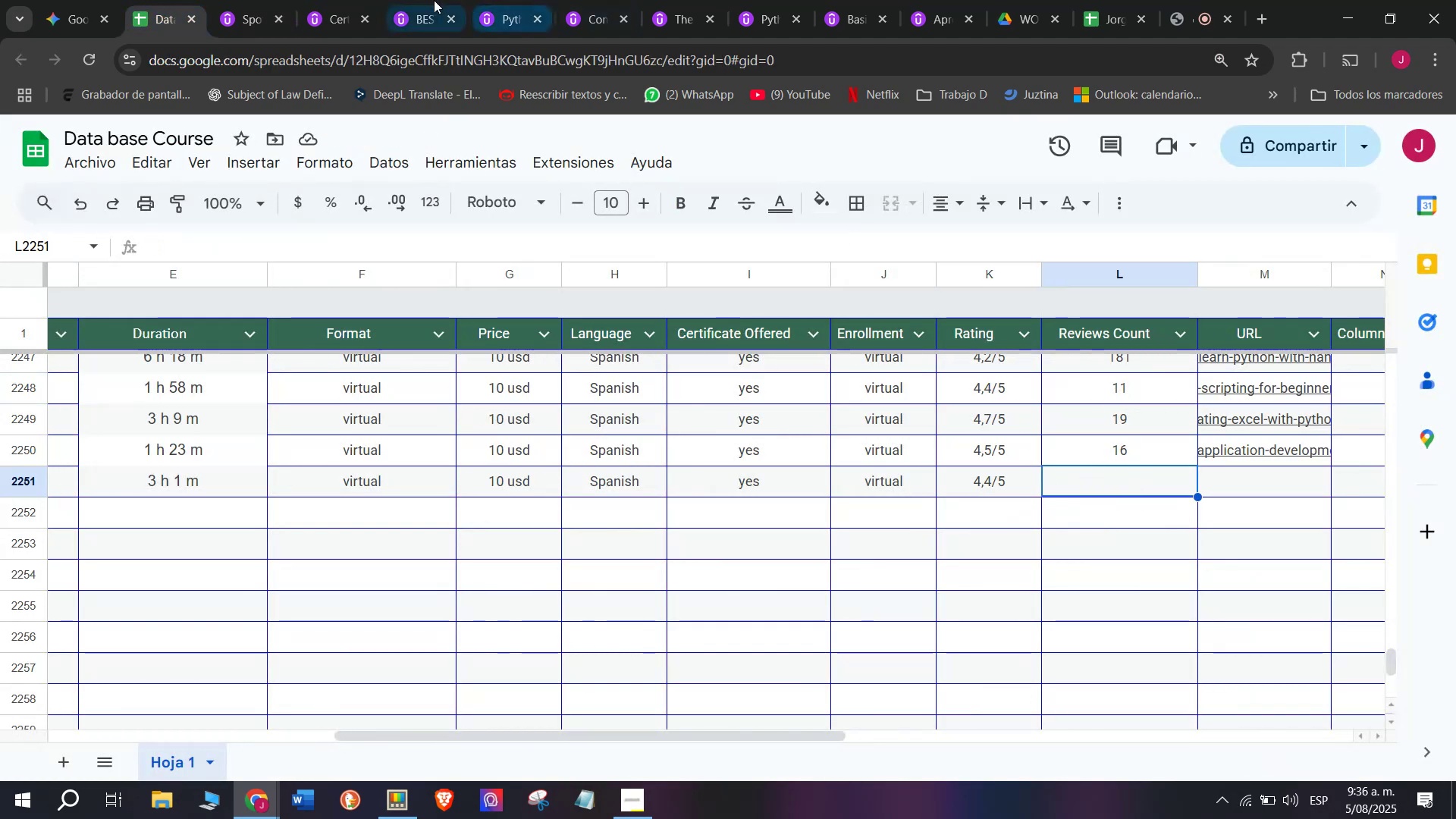 
left_click([250, 0])
 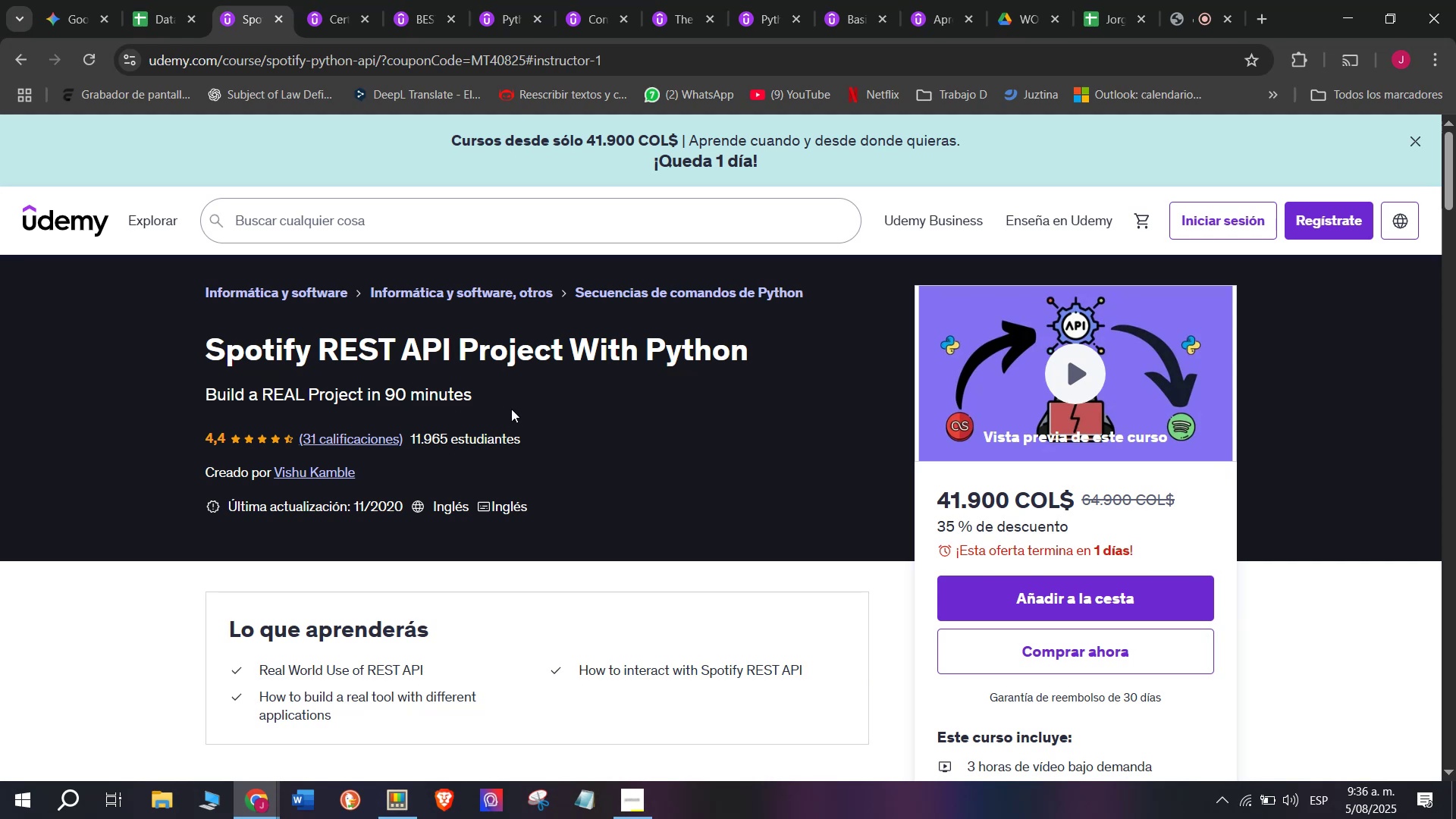 
wait(7.26)
 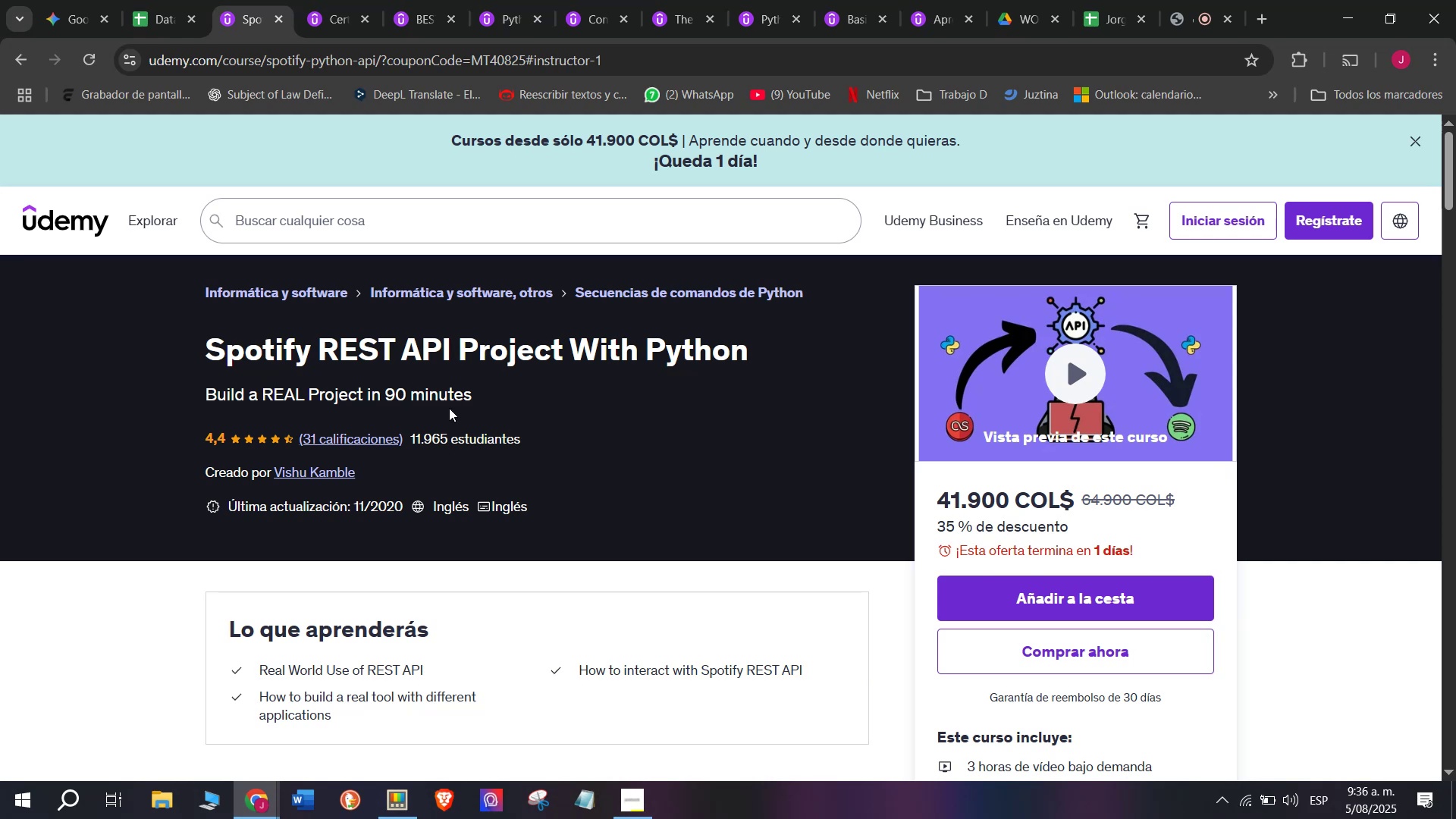 
left_click([132, 0])
 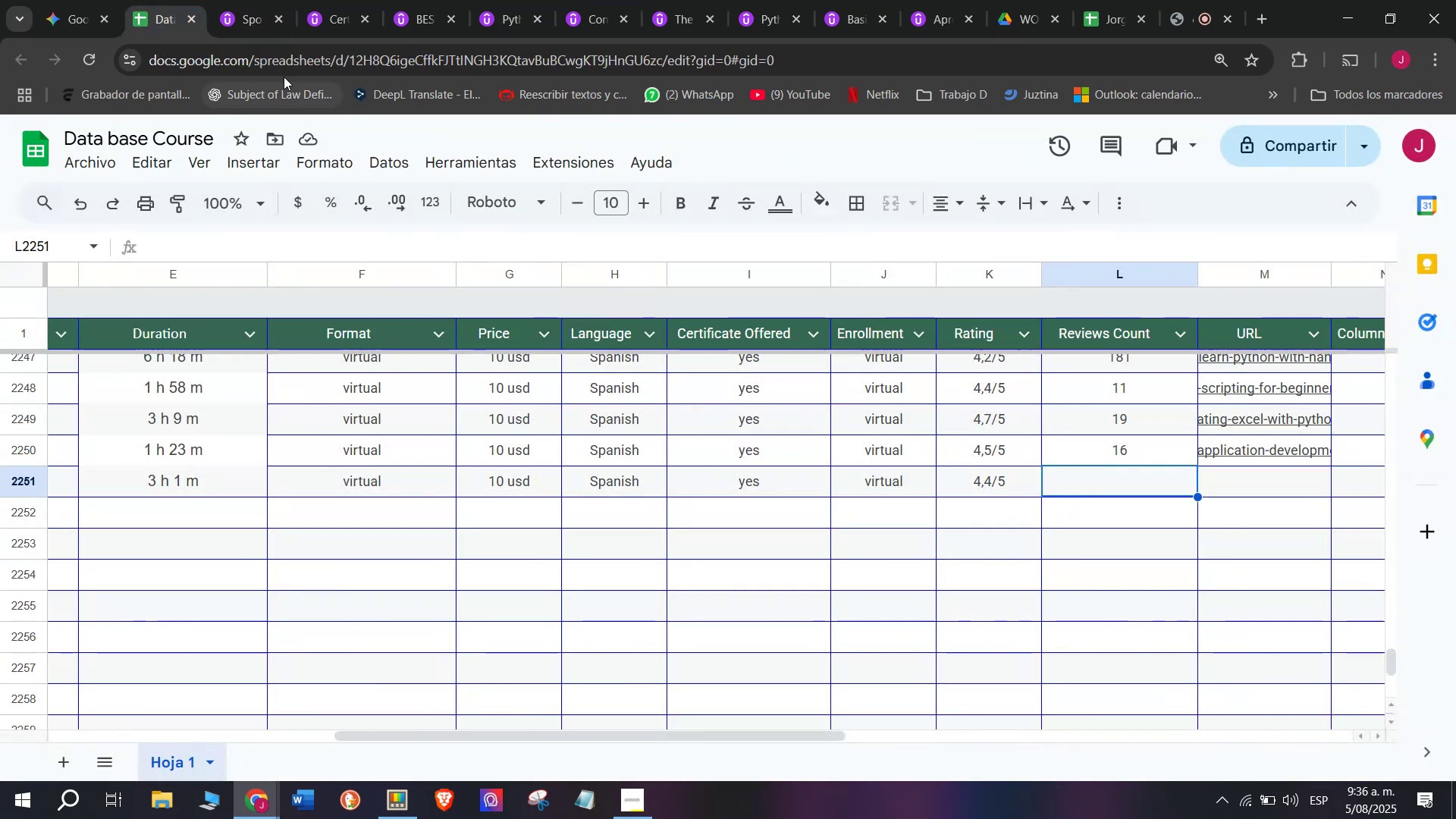 
left_click([253, 0])
 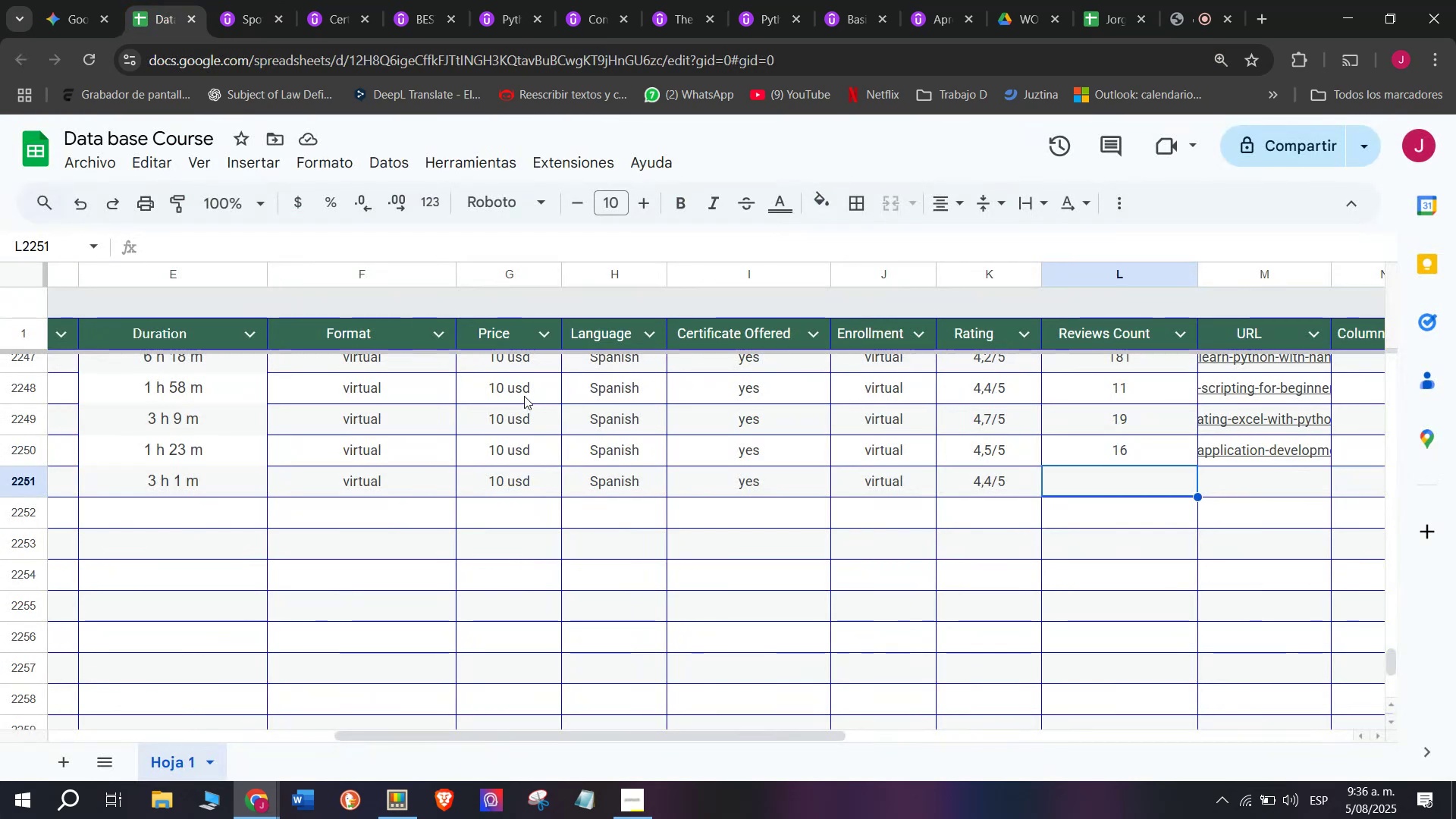 
type(31)
 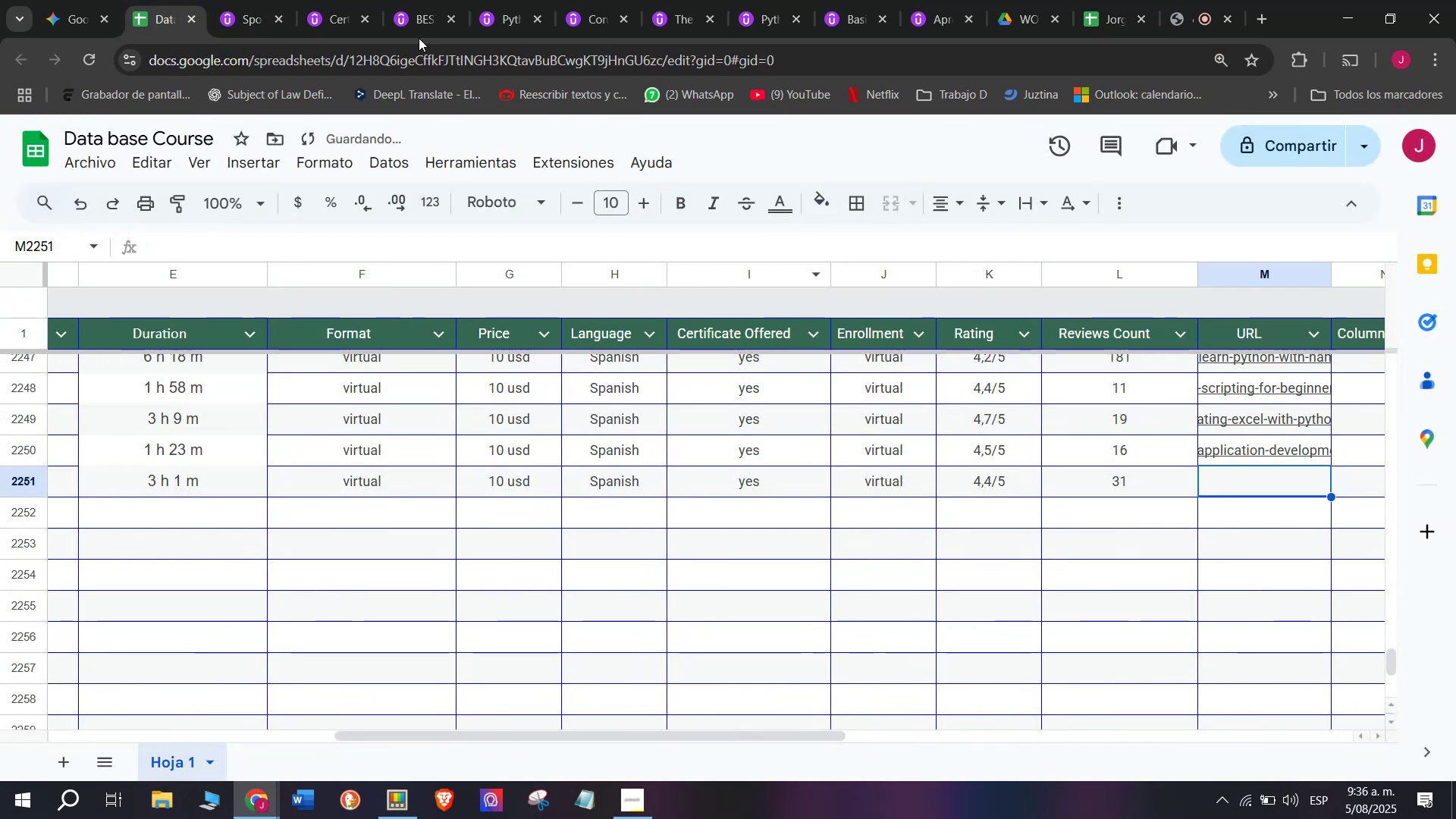 
left_click([240, 0])
 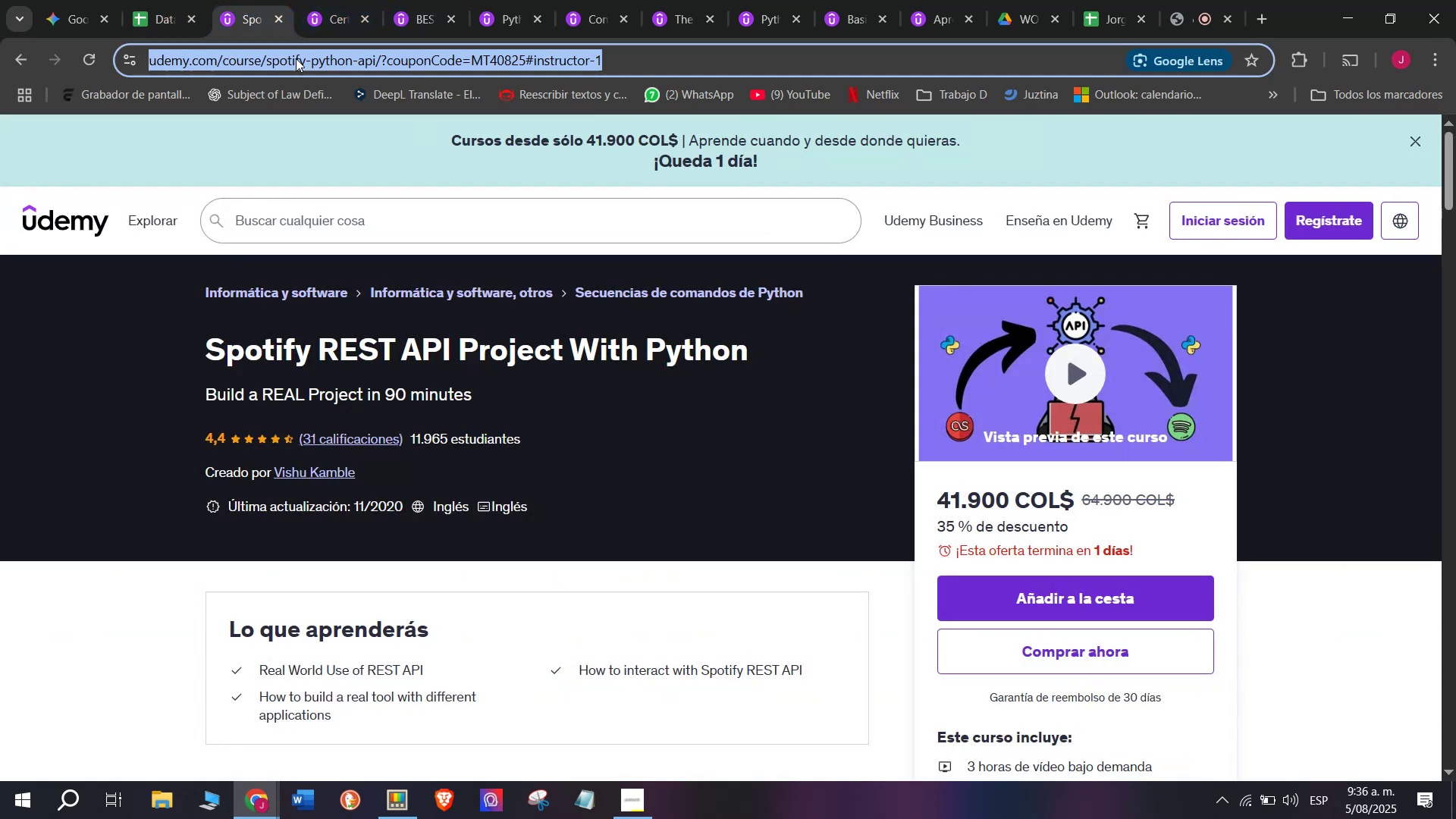 
double_click([296, 58])
 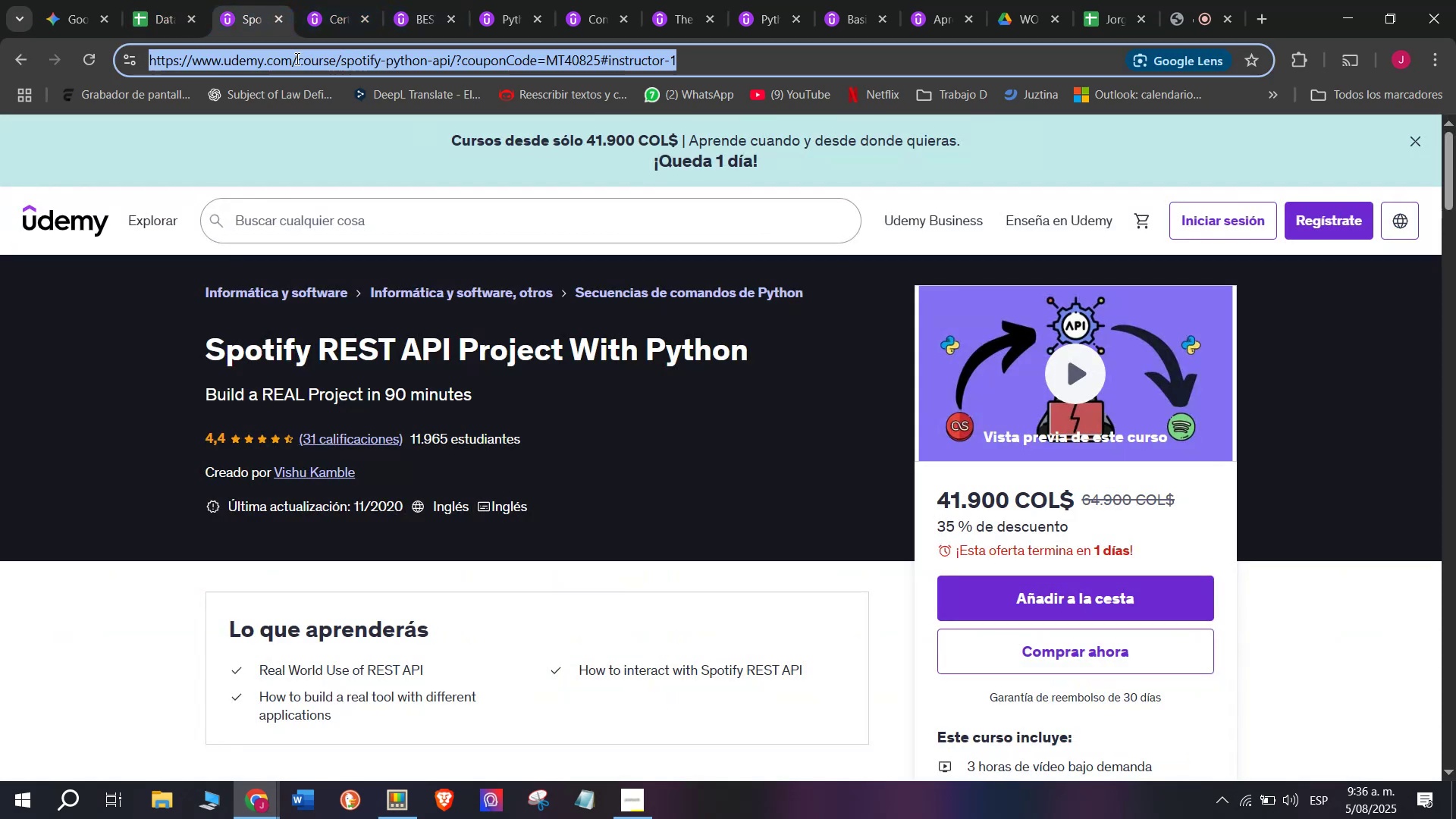 
triple_click([296, 58])
 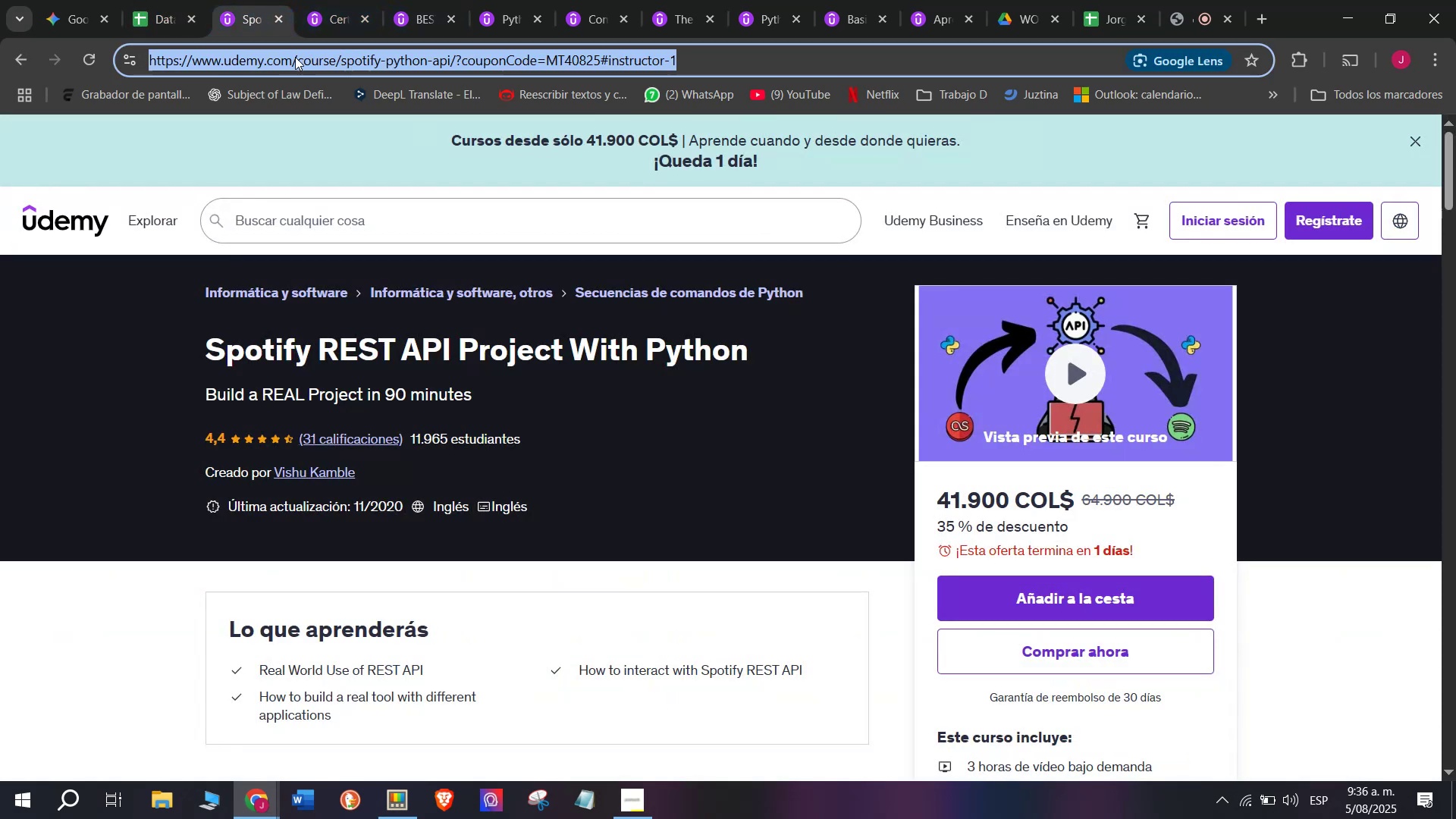 
key(Control+ControlLeft)
 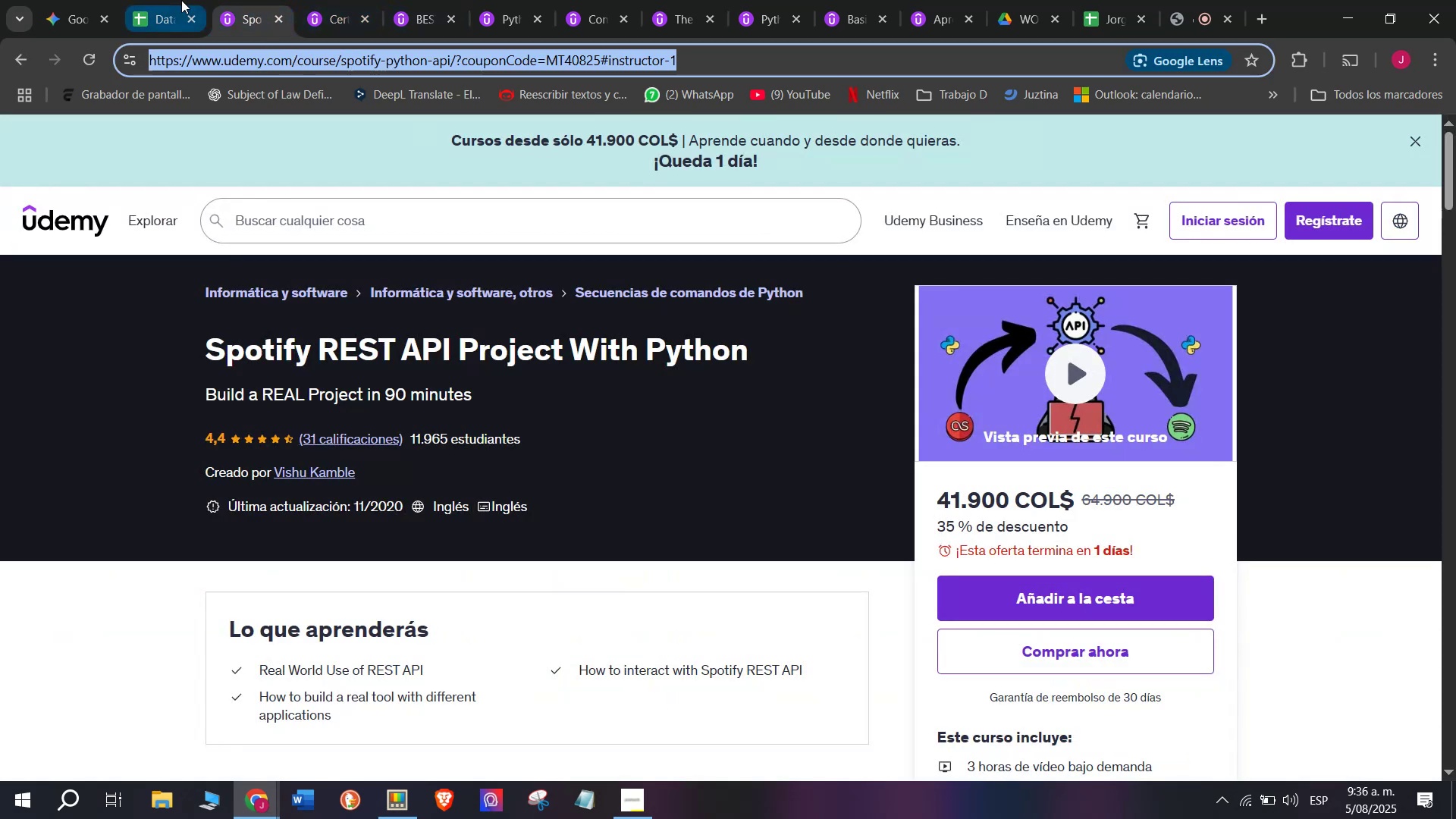 
key(Break)
 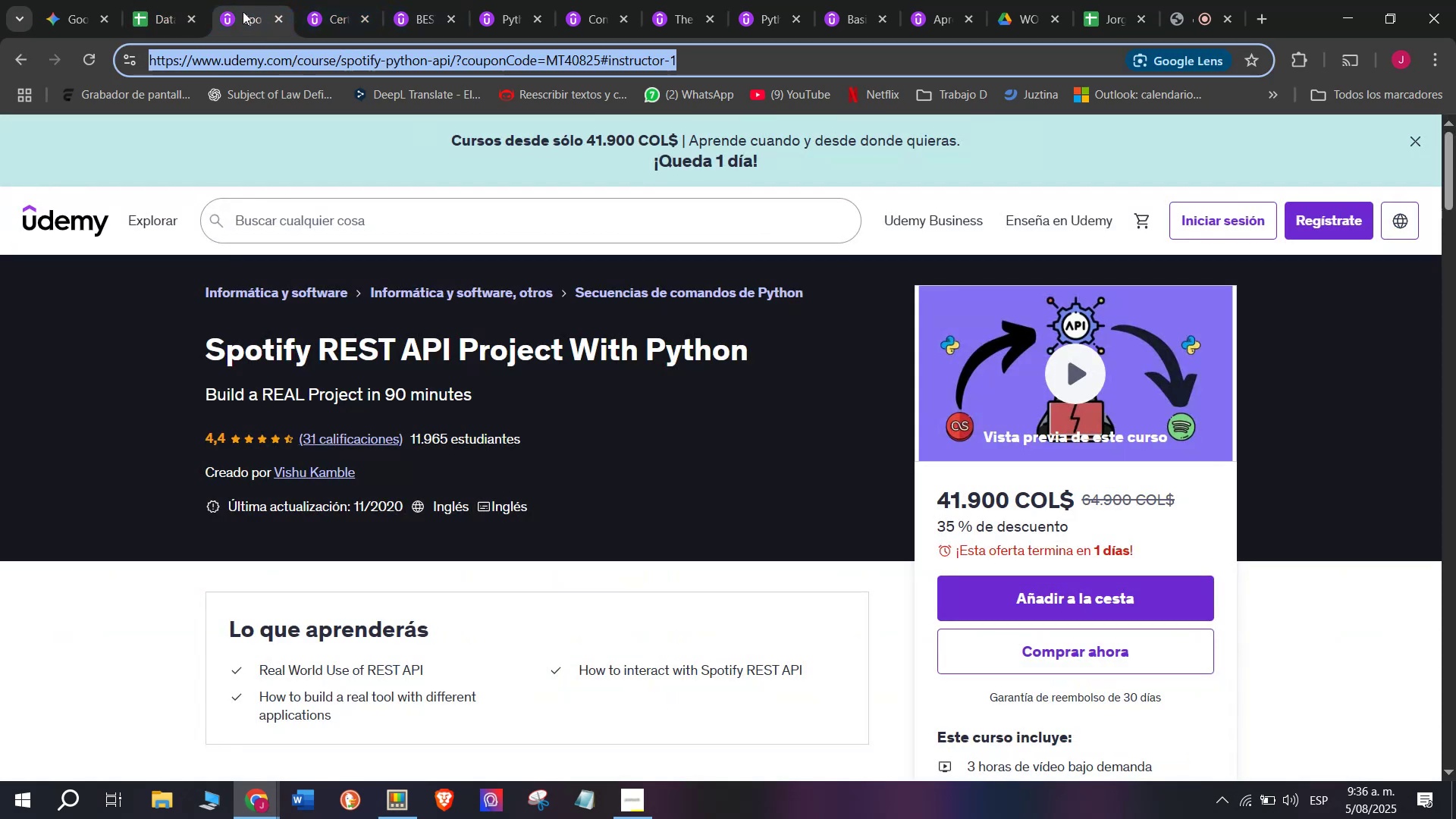 
key(Control+C)
 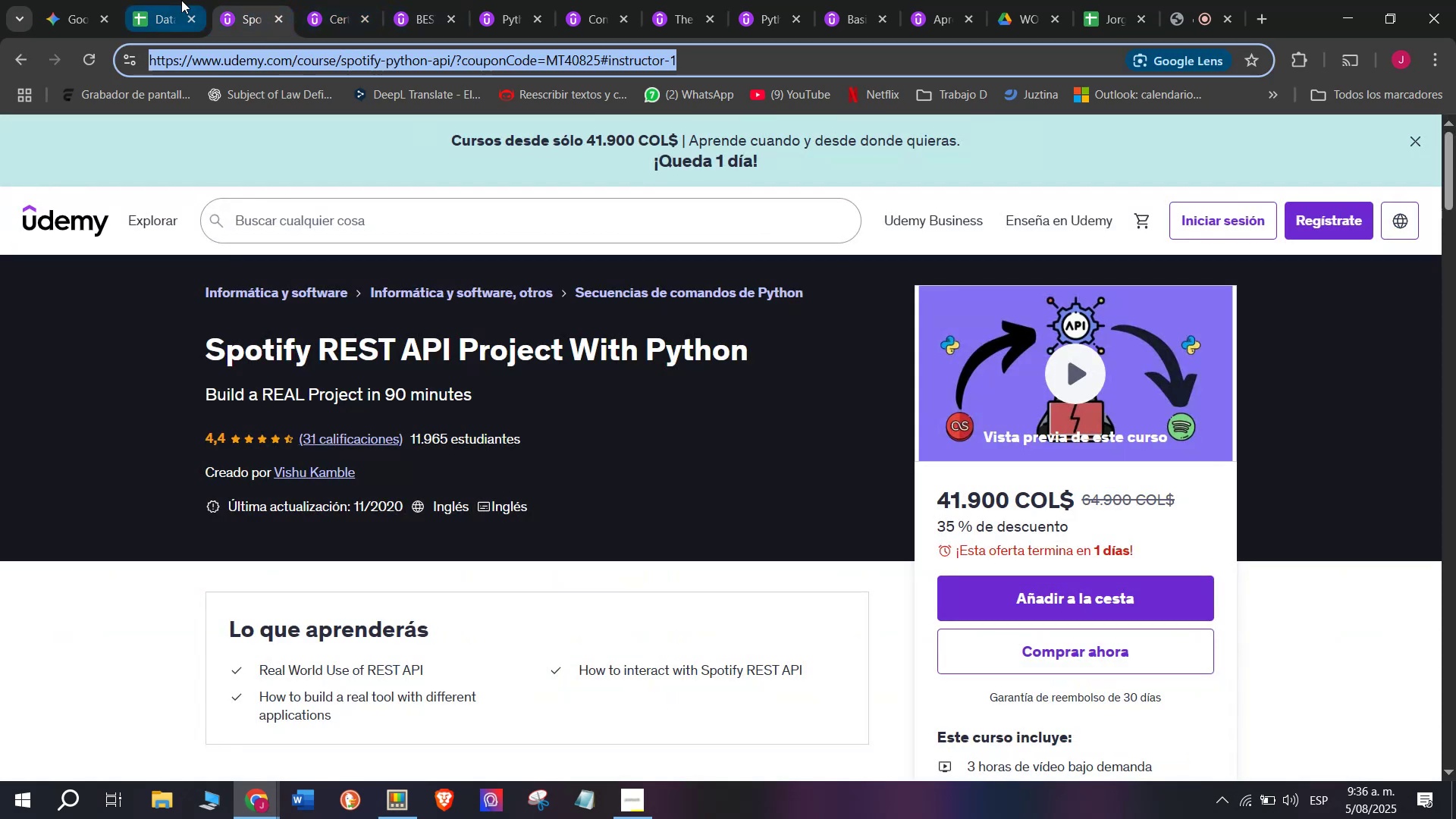 
left_click([181, 0])
 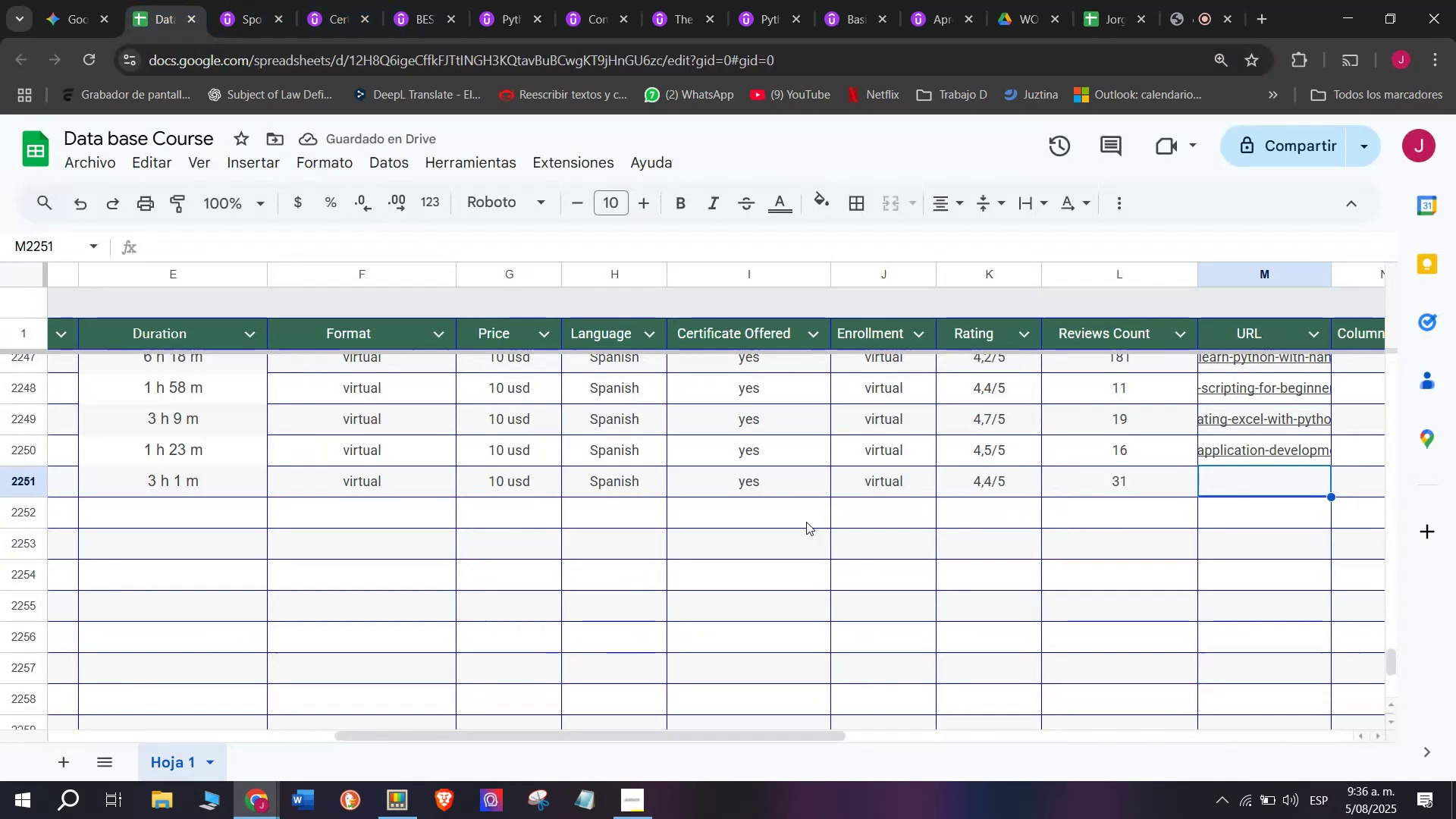 
key(Z)
 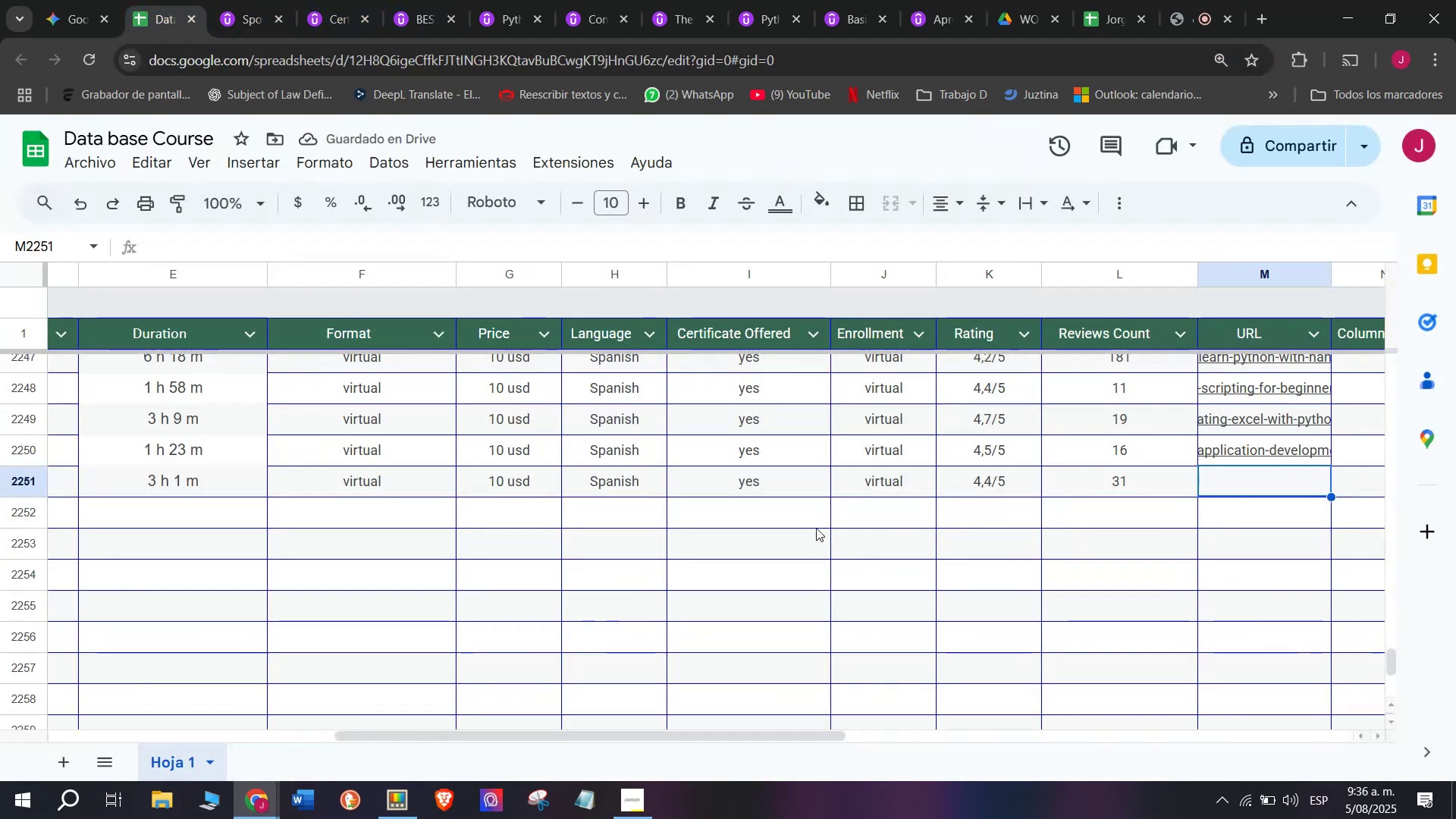 
key(Control+ControlLeft)
 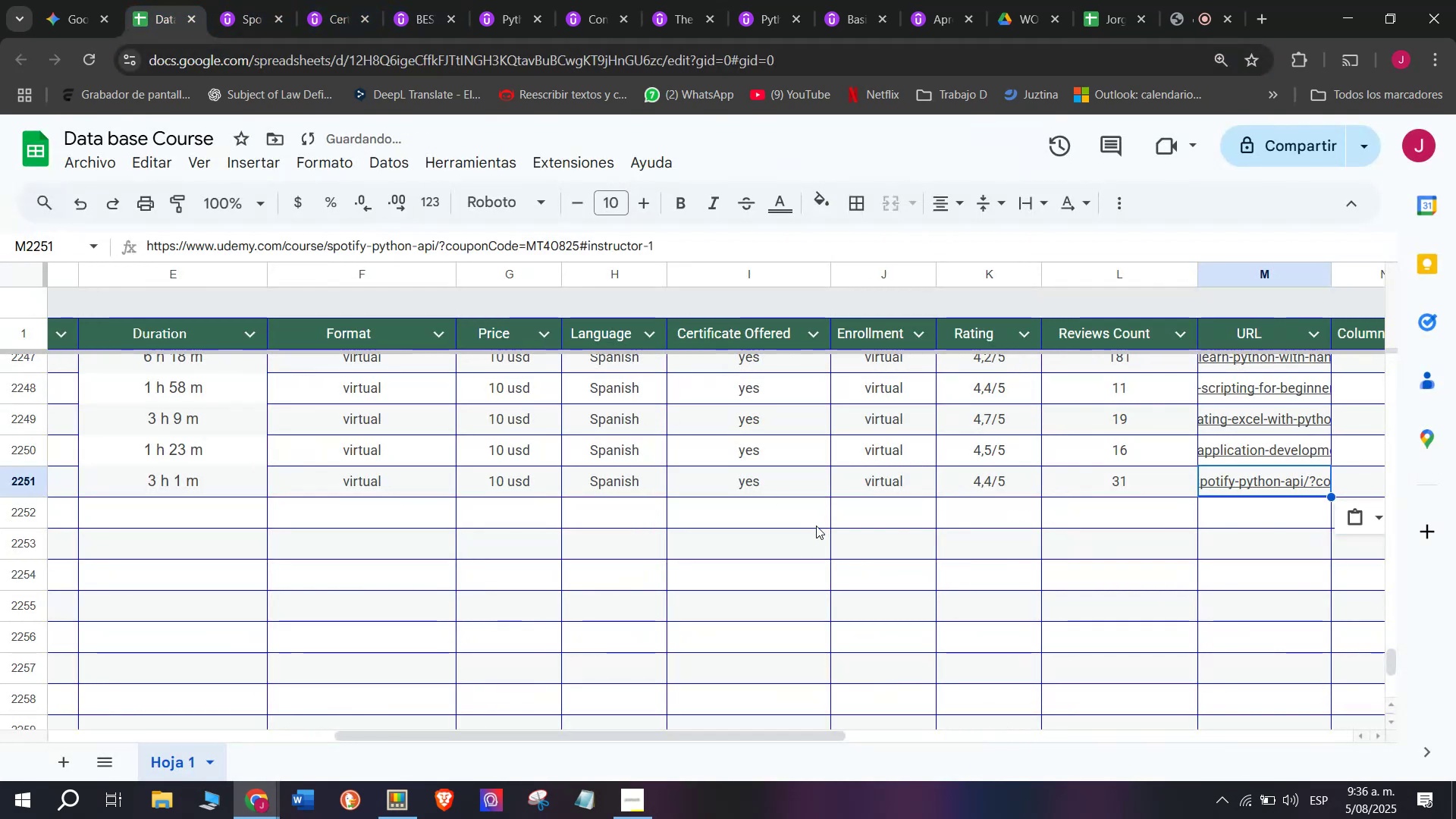 
key(Control+V)
 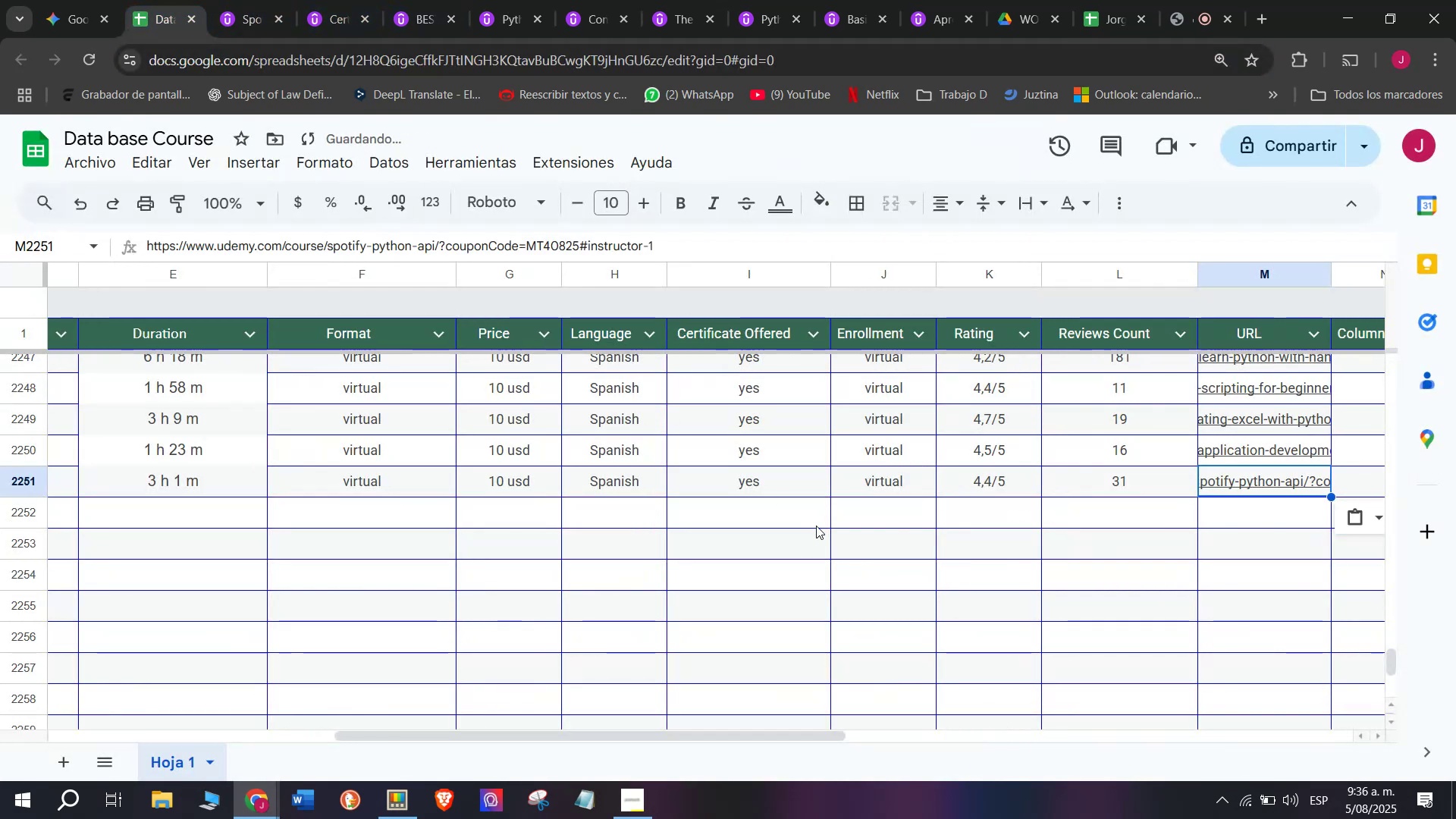 
scroll: coordinate [768, 573], scroll_direction: up, amount: 8.0
 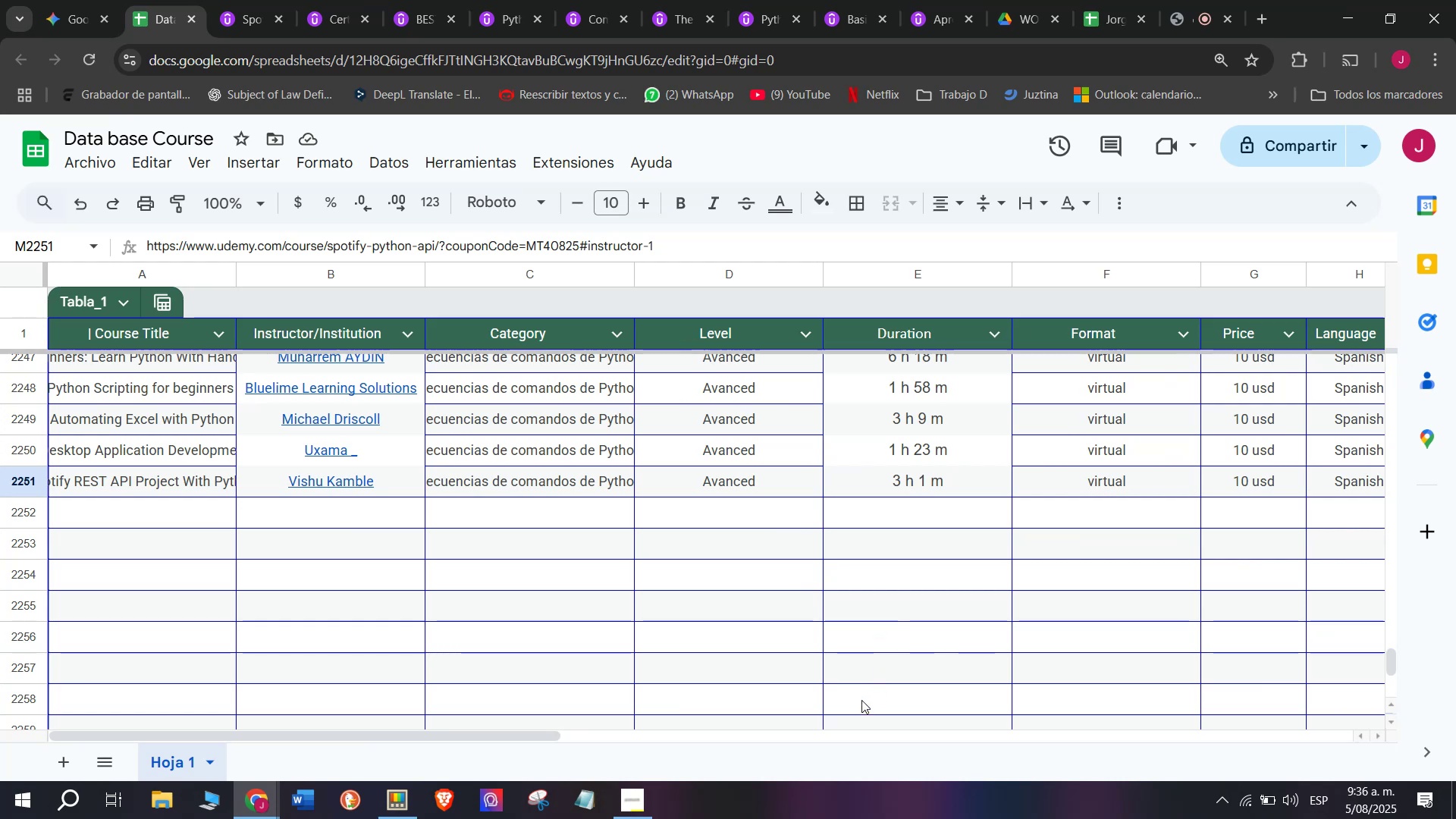 
wait(27.43)
 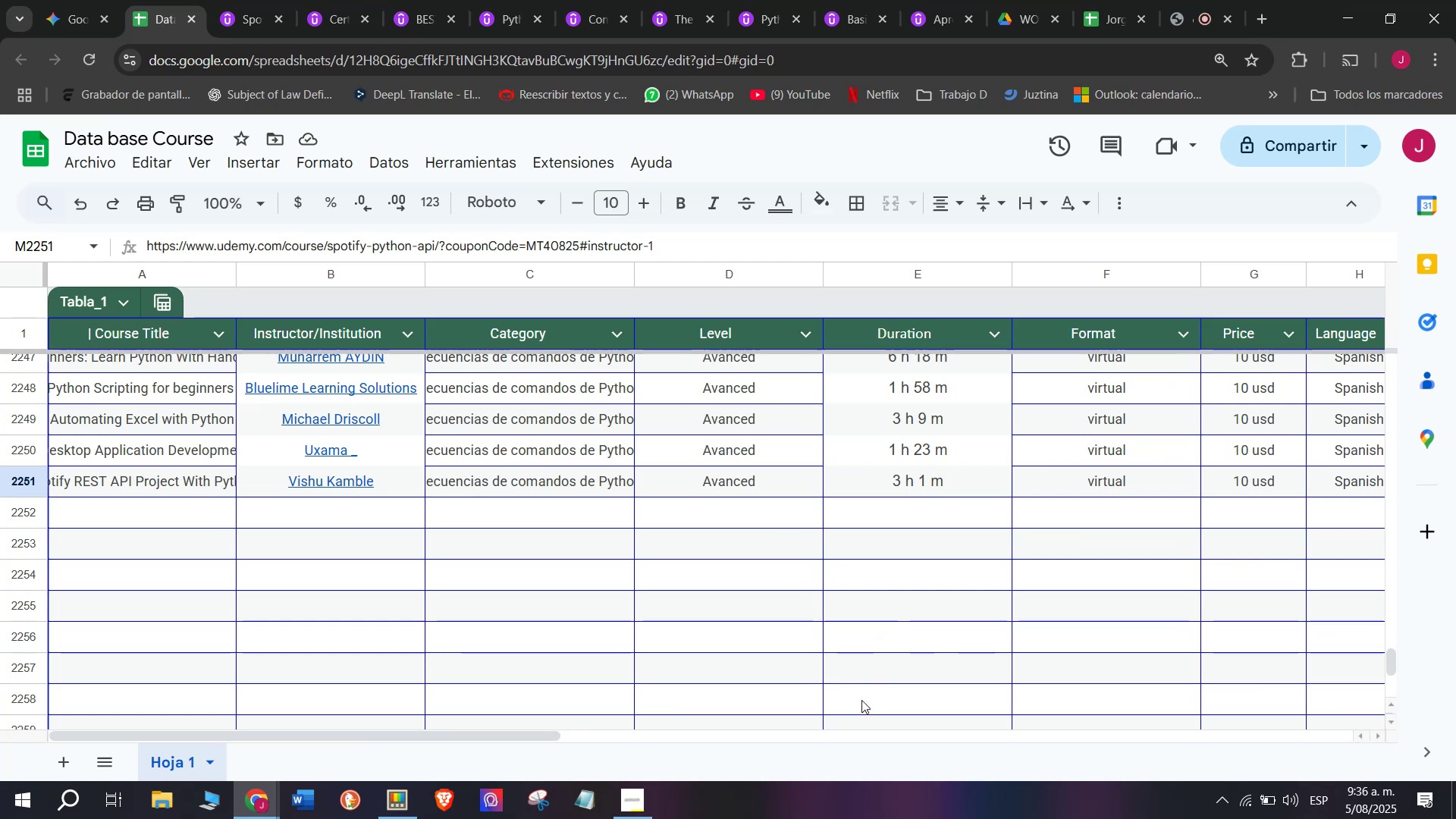 
scroll: coordinate [284, 500], scroll_direction: up, amount: 4.0
 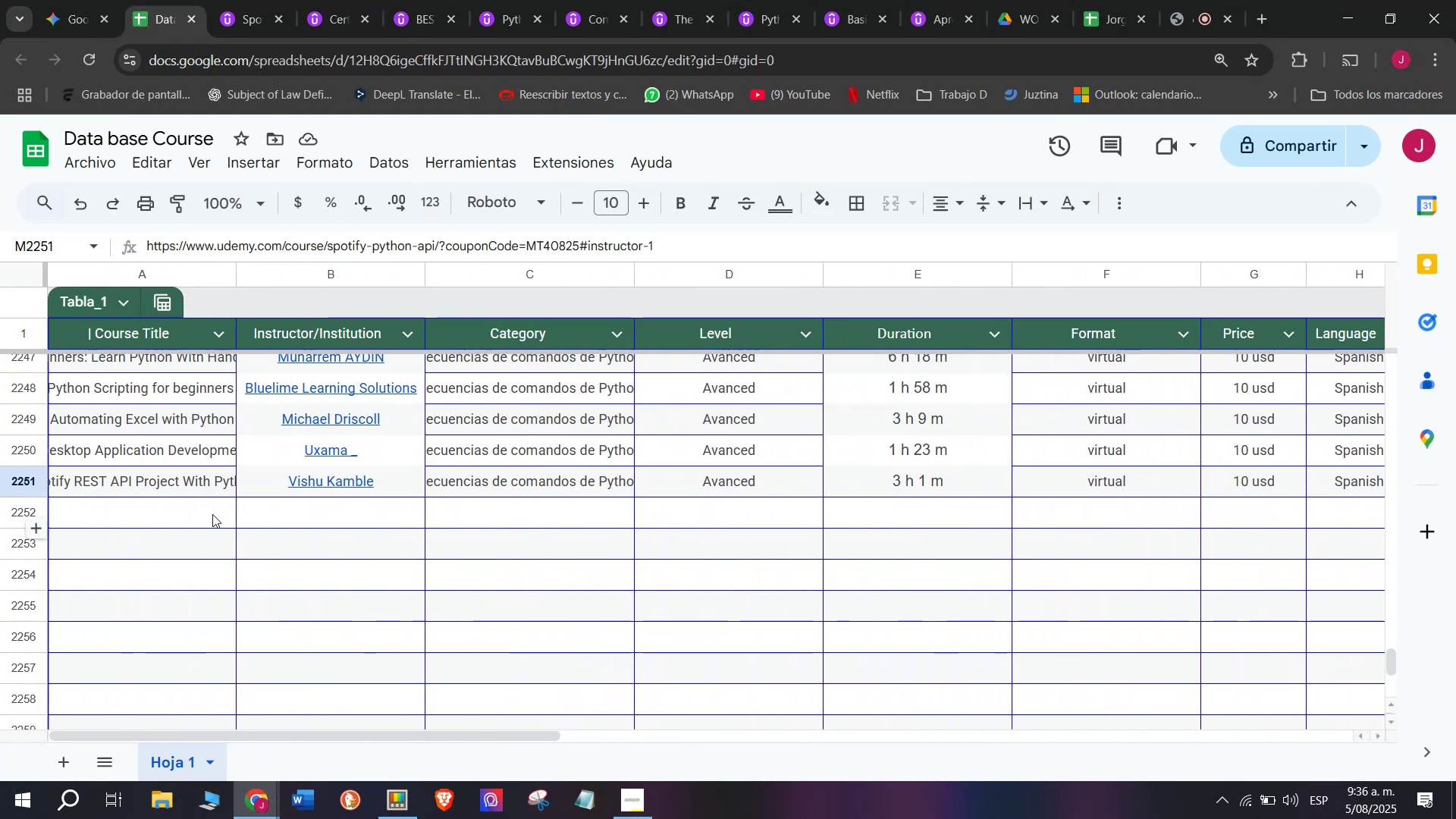 
left_click([212, 514])
 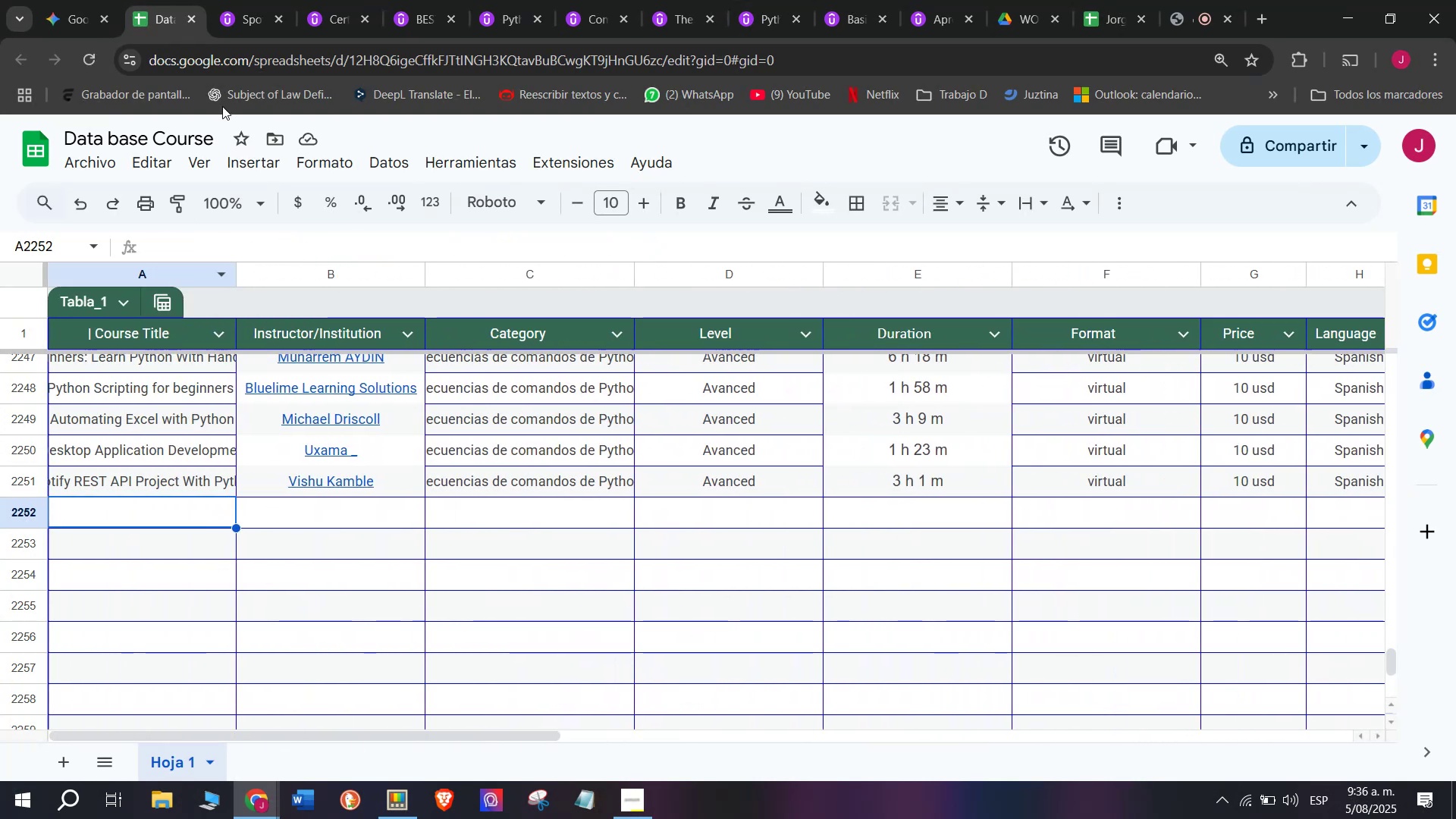 
left_click([210, 1])
 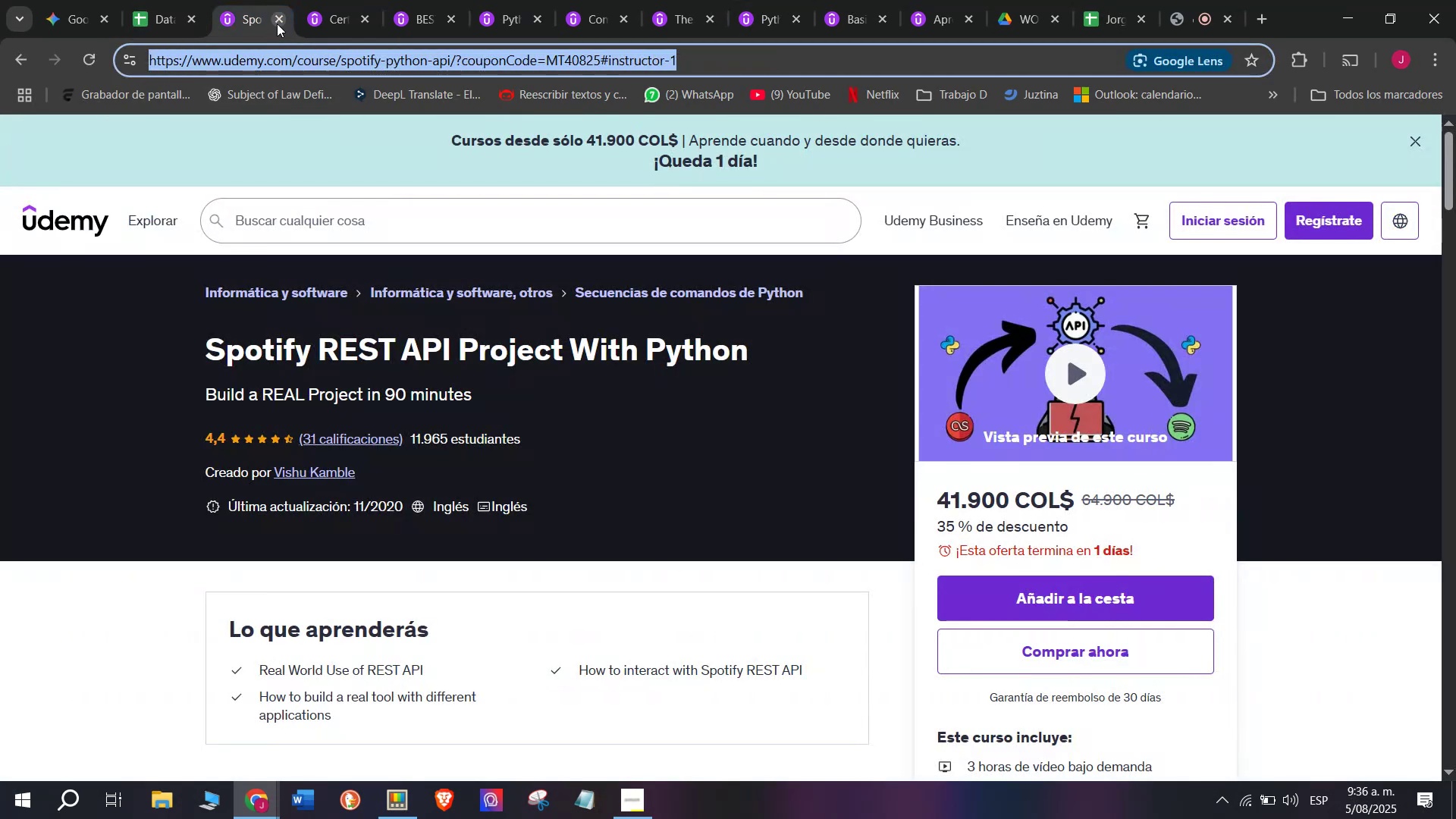 
left_click([278, 24])
 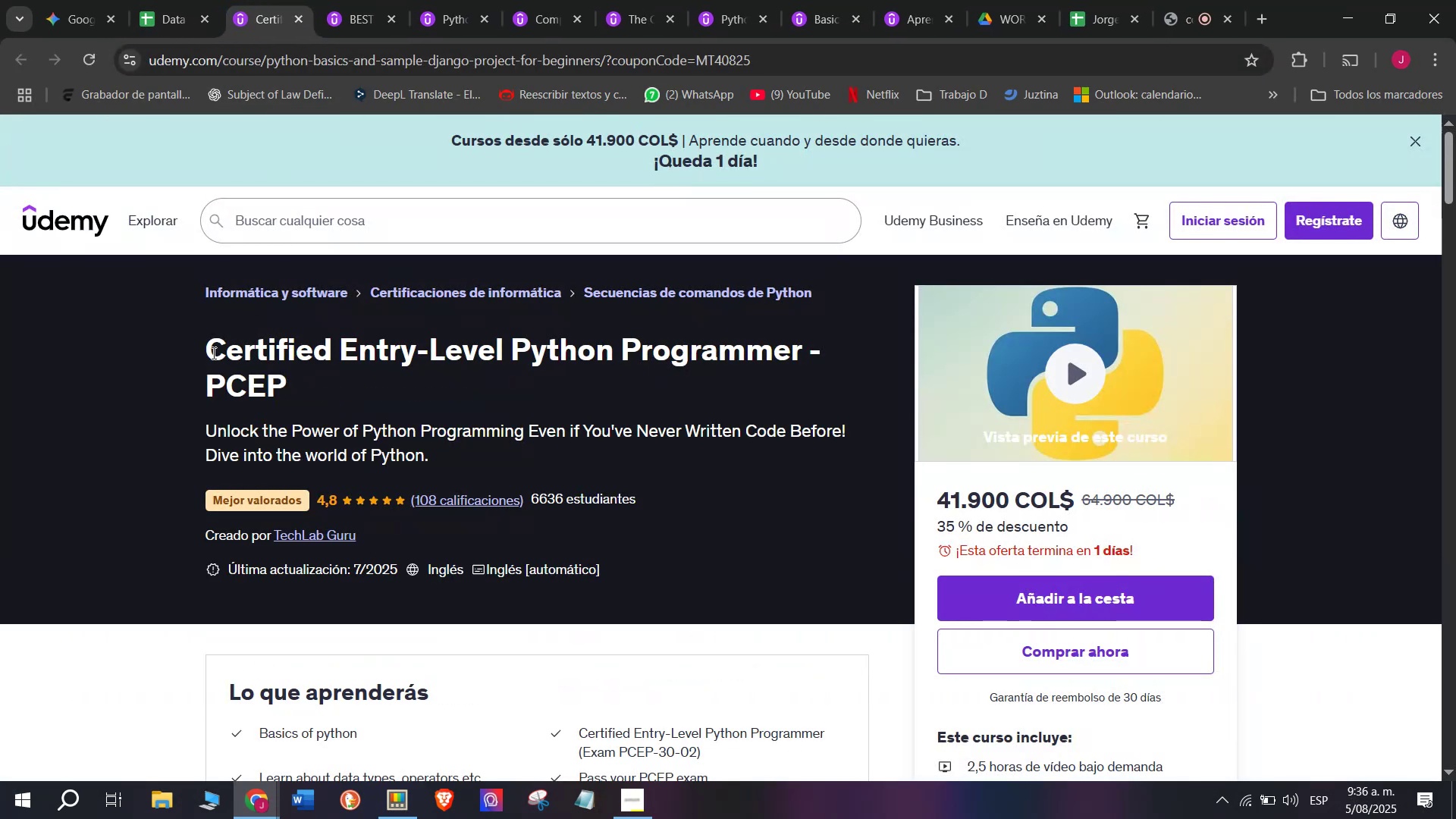 
left_click_drag(start_coordinate=[185, 339], to_coordinate=[355, 372])
 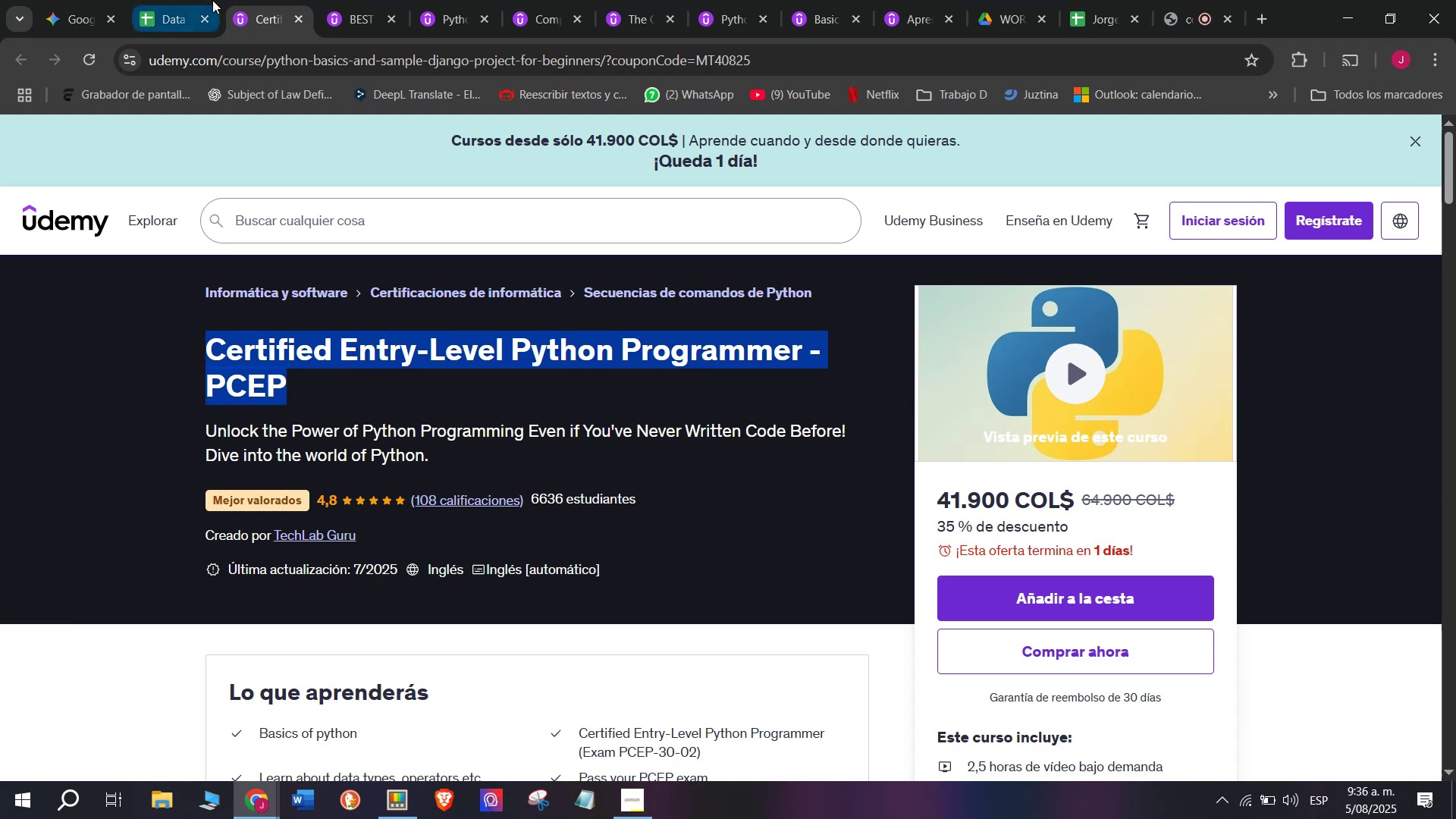 
key(Control+ControlLeft)
 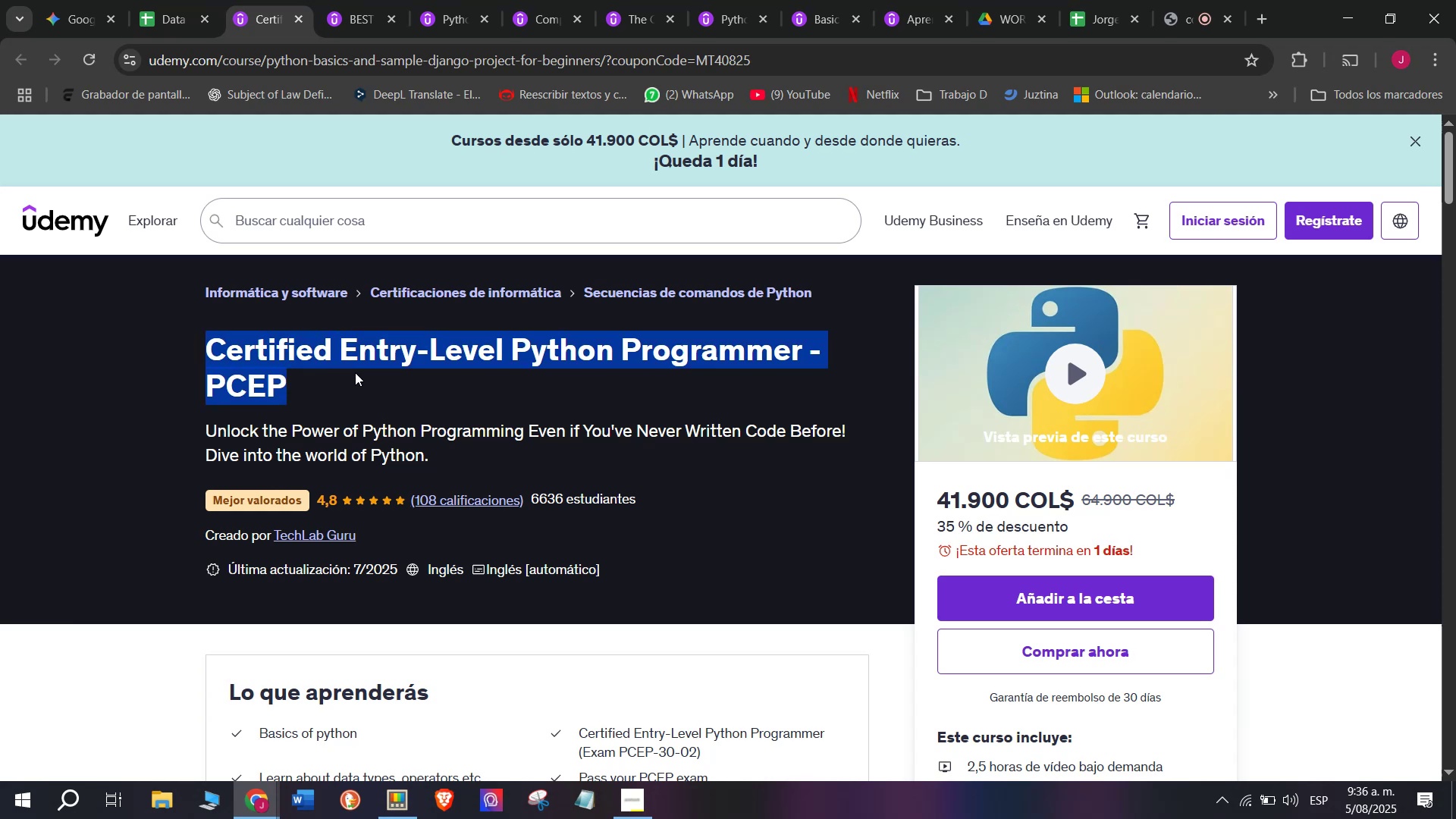 
key(Break)
 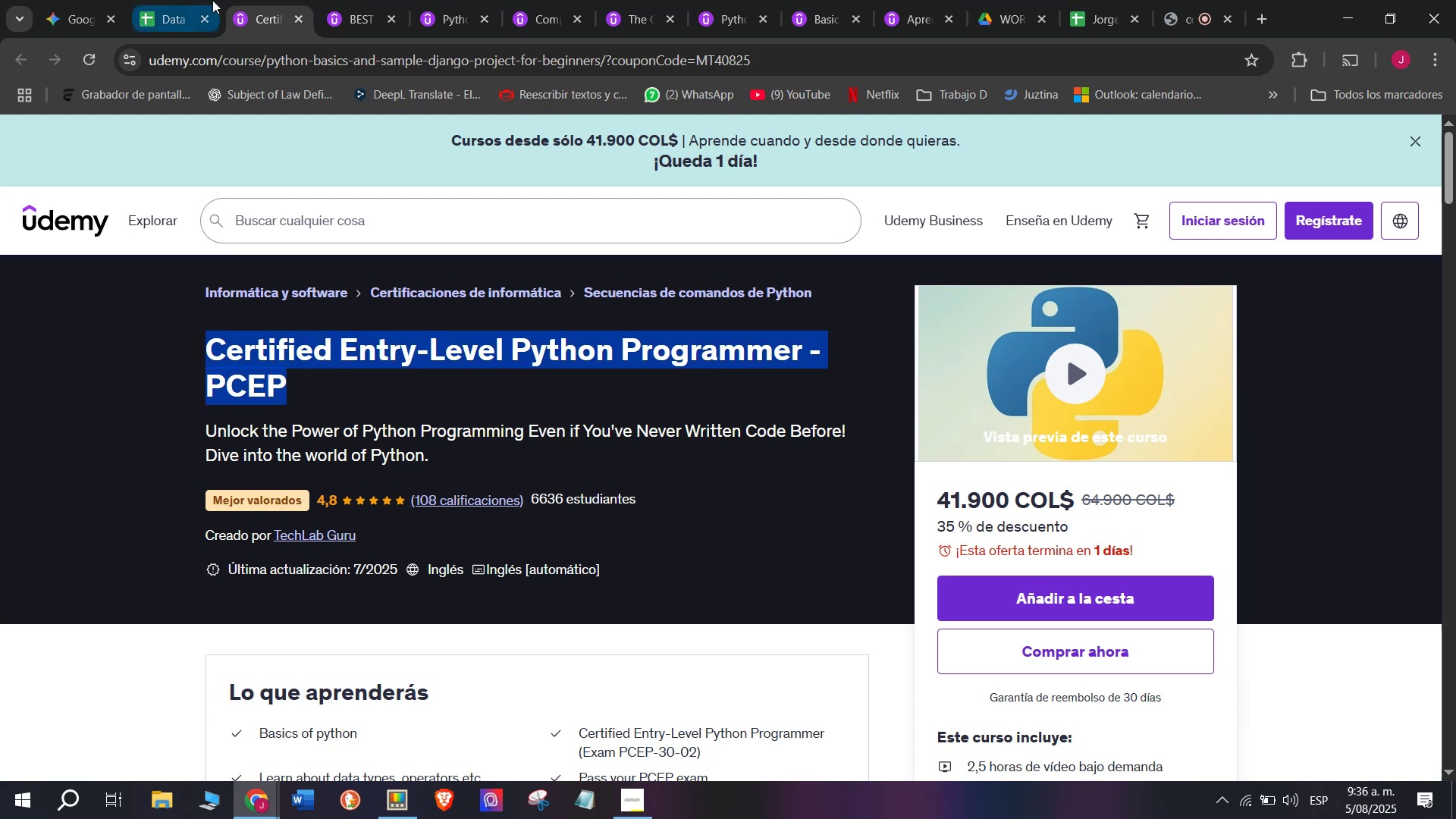 
key(Control+C)
 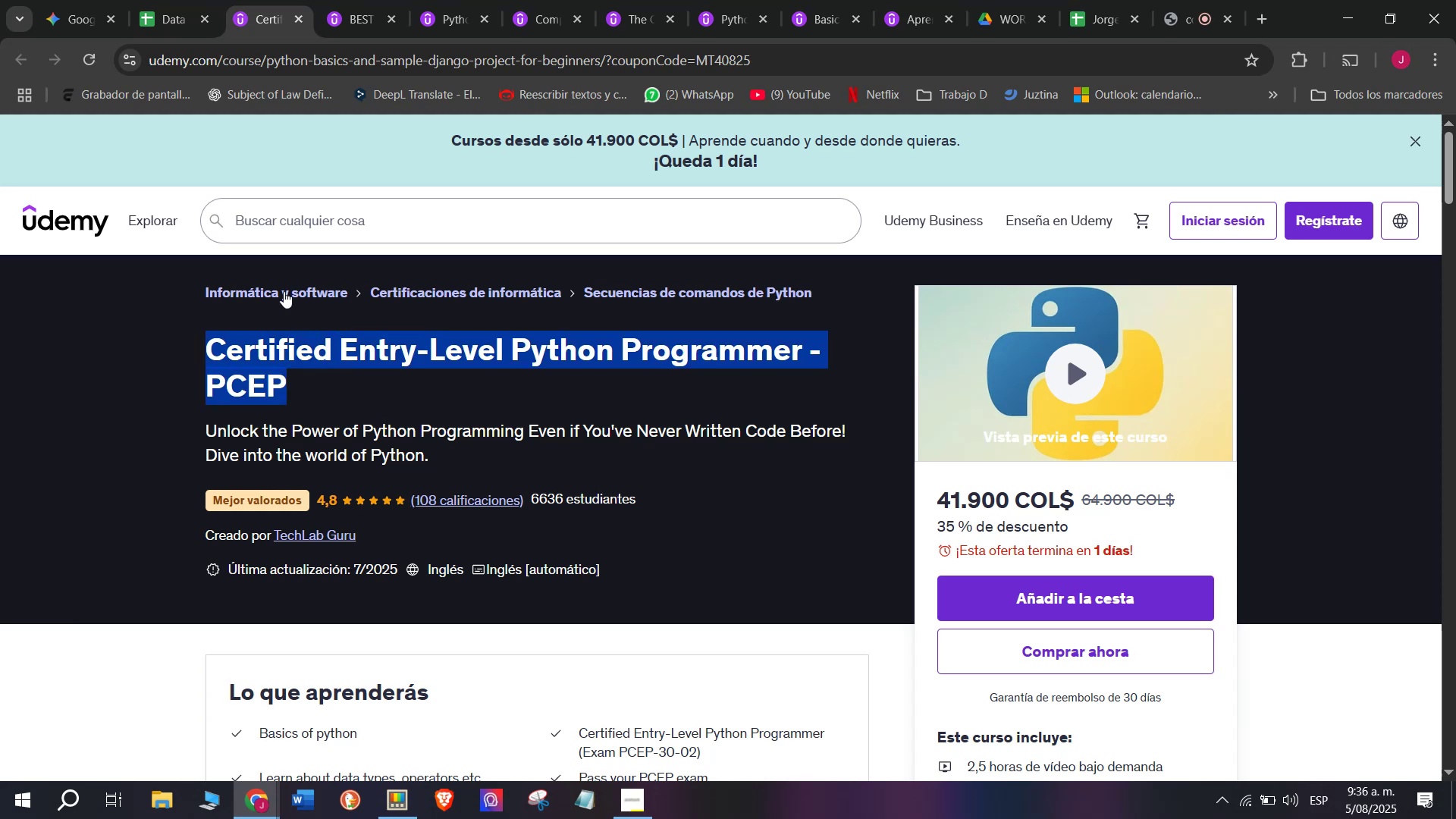 
key(Control+ControlLeft)
 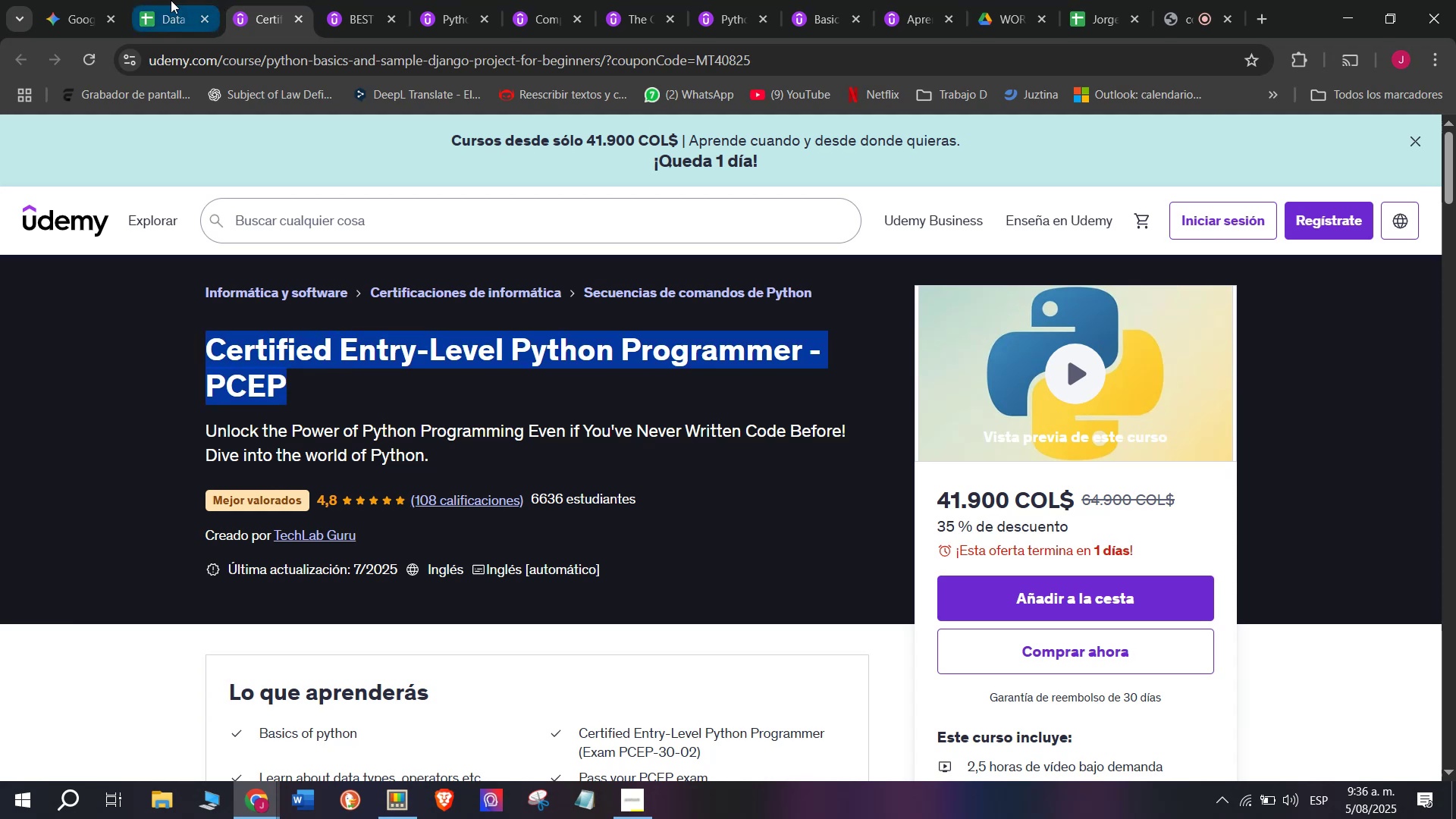 
key(Break)
 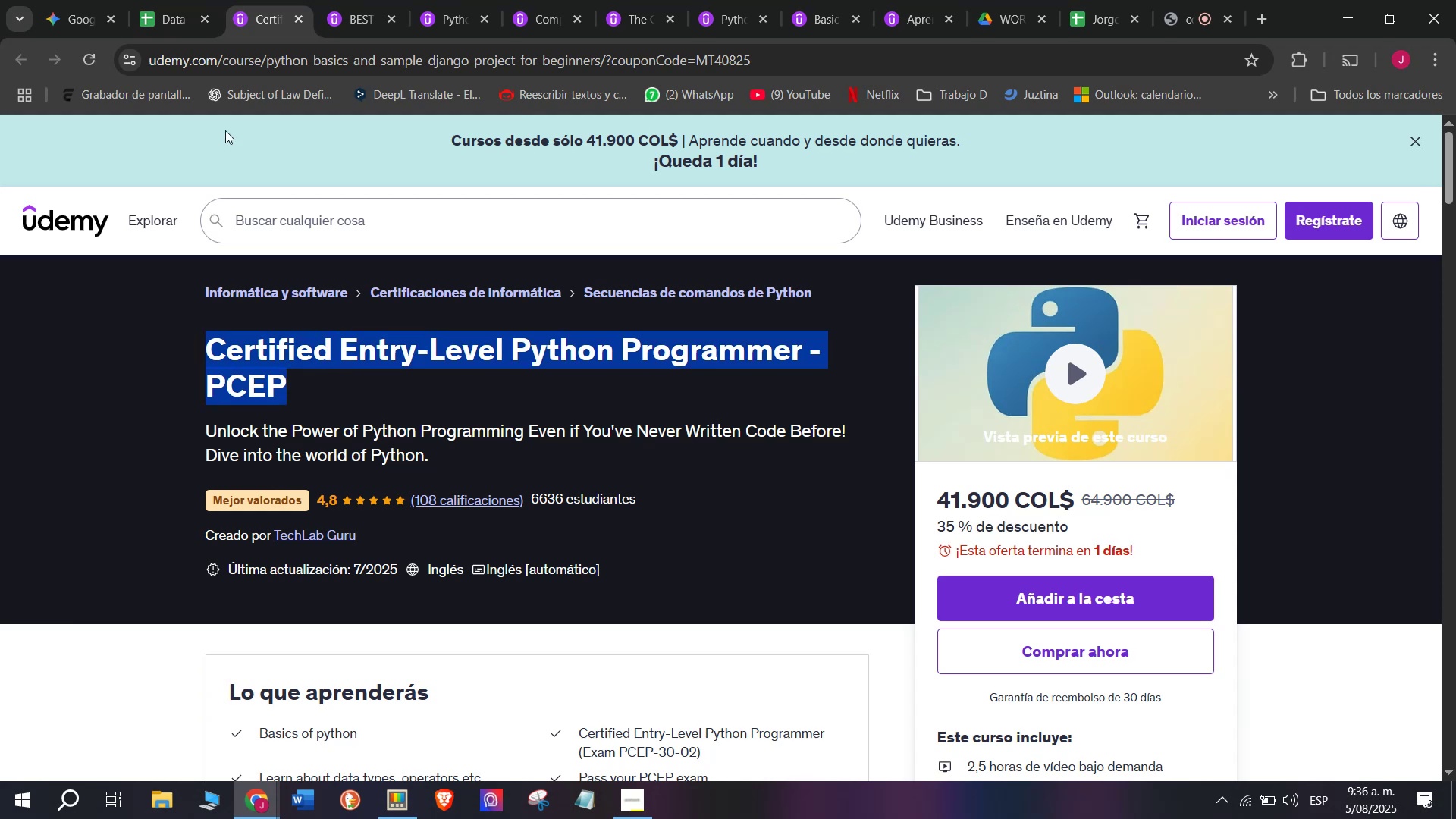 
key(Control+C)
 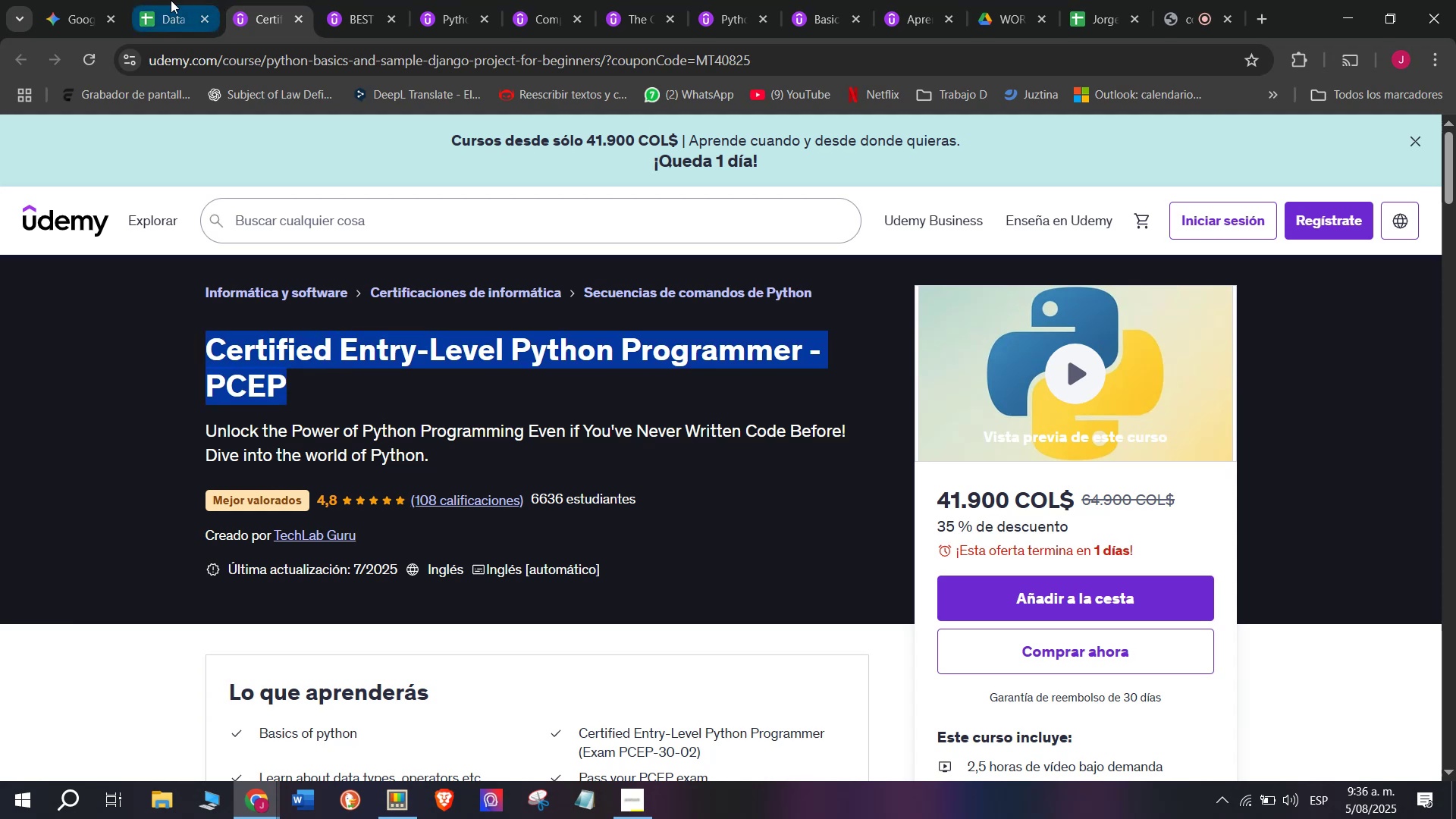 
left_click([171, 0])
 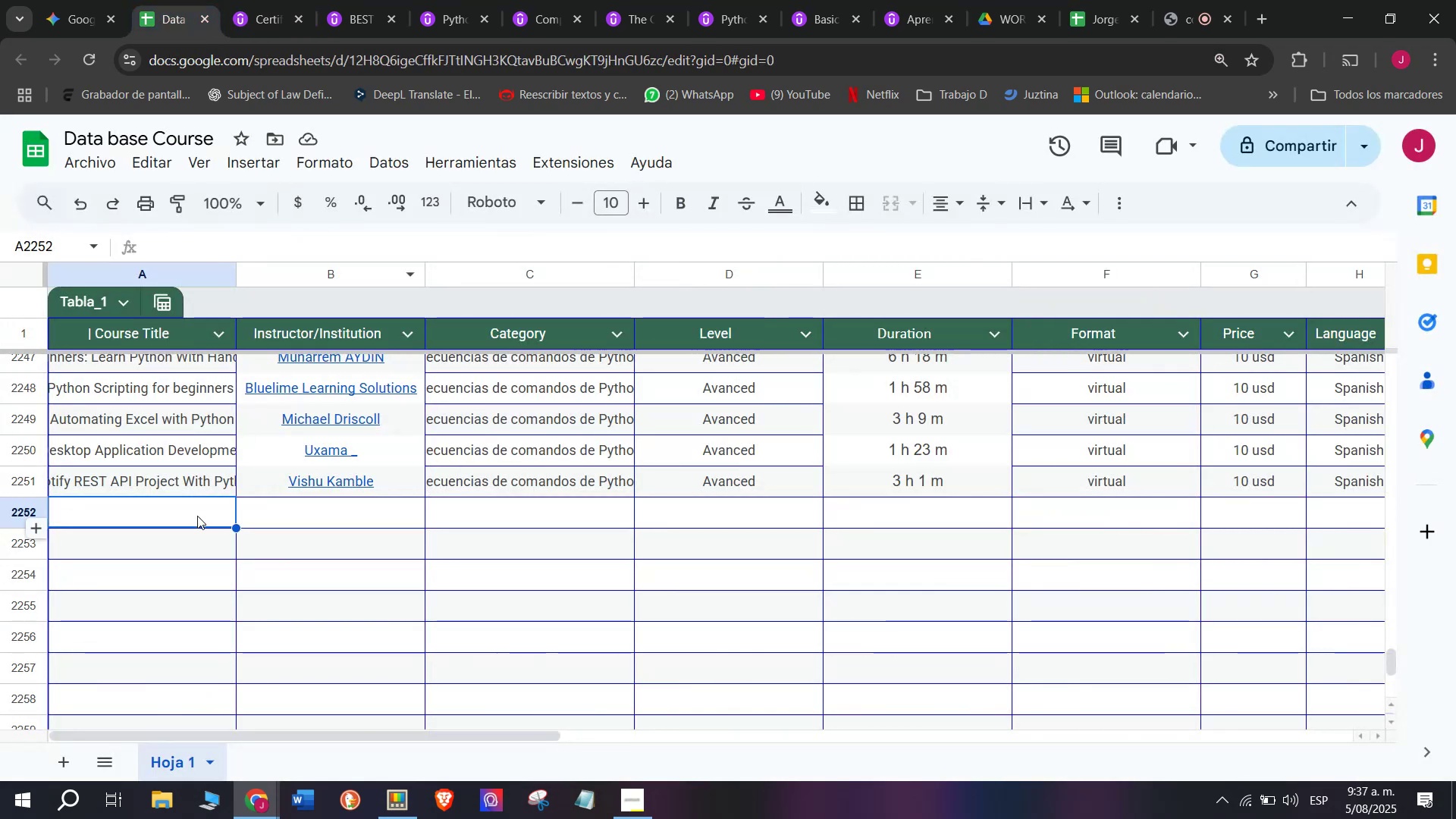 
double_click([197, 514])
 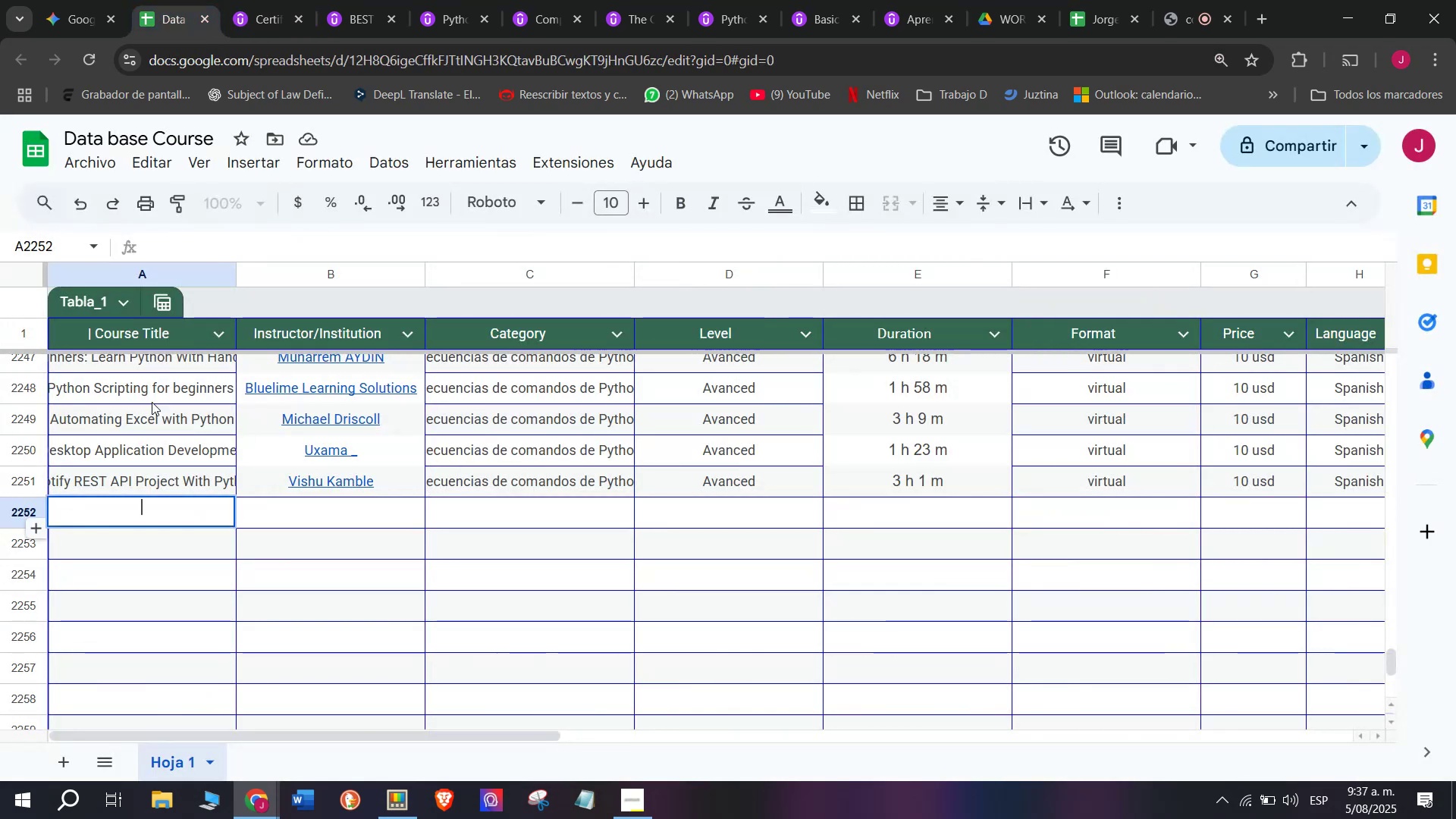 
key(Z)
 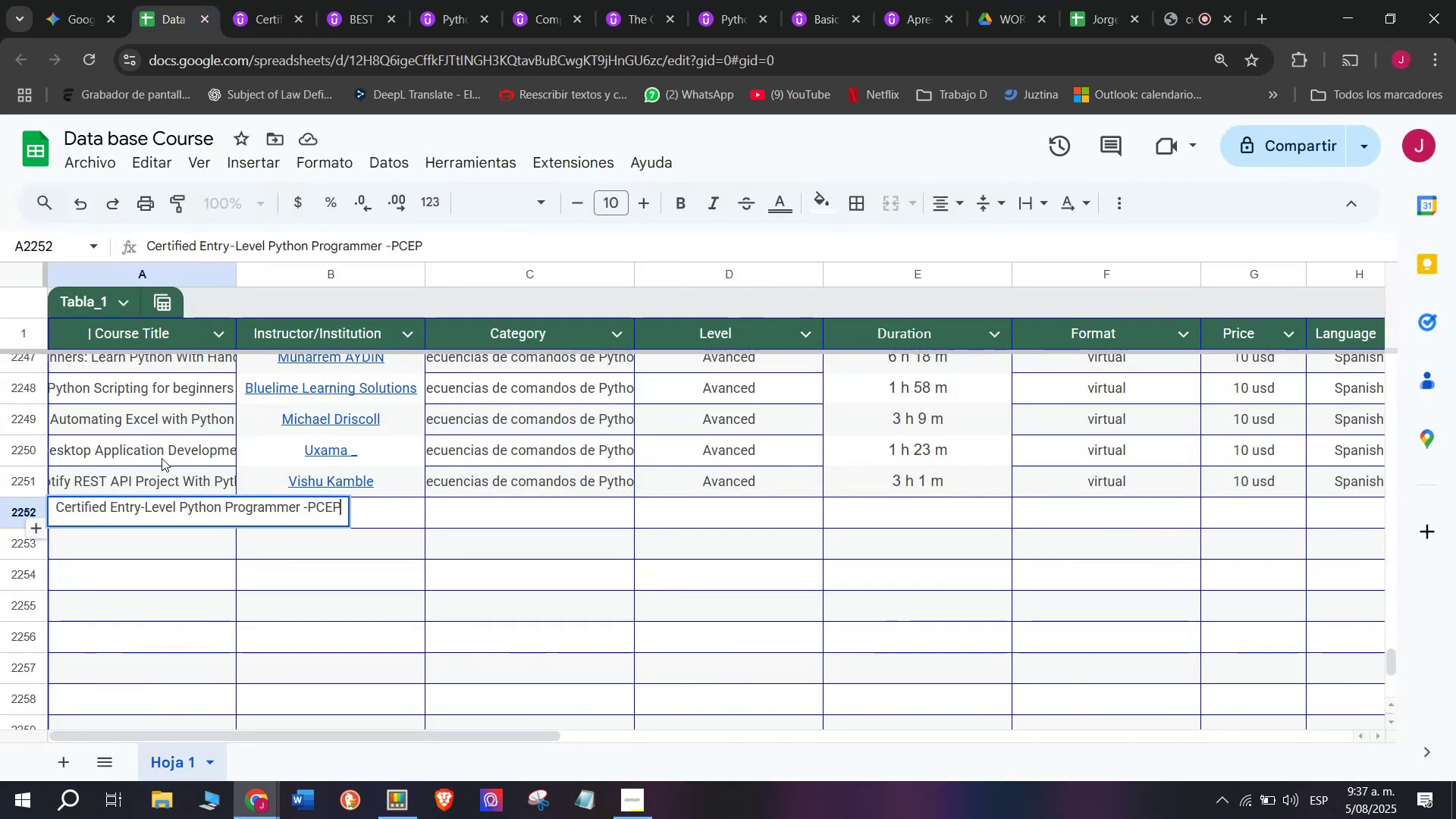 
key(Control+ControlLeft)
 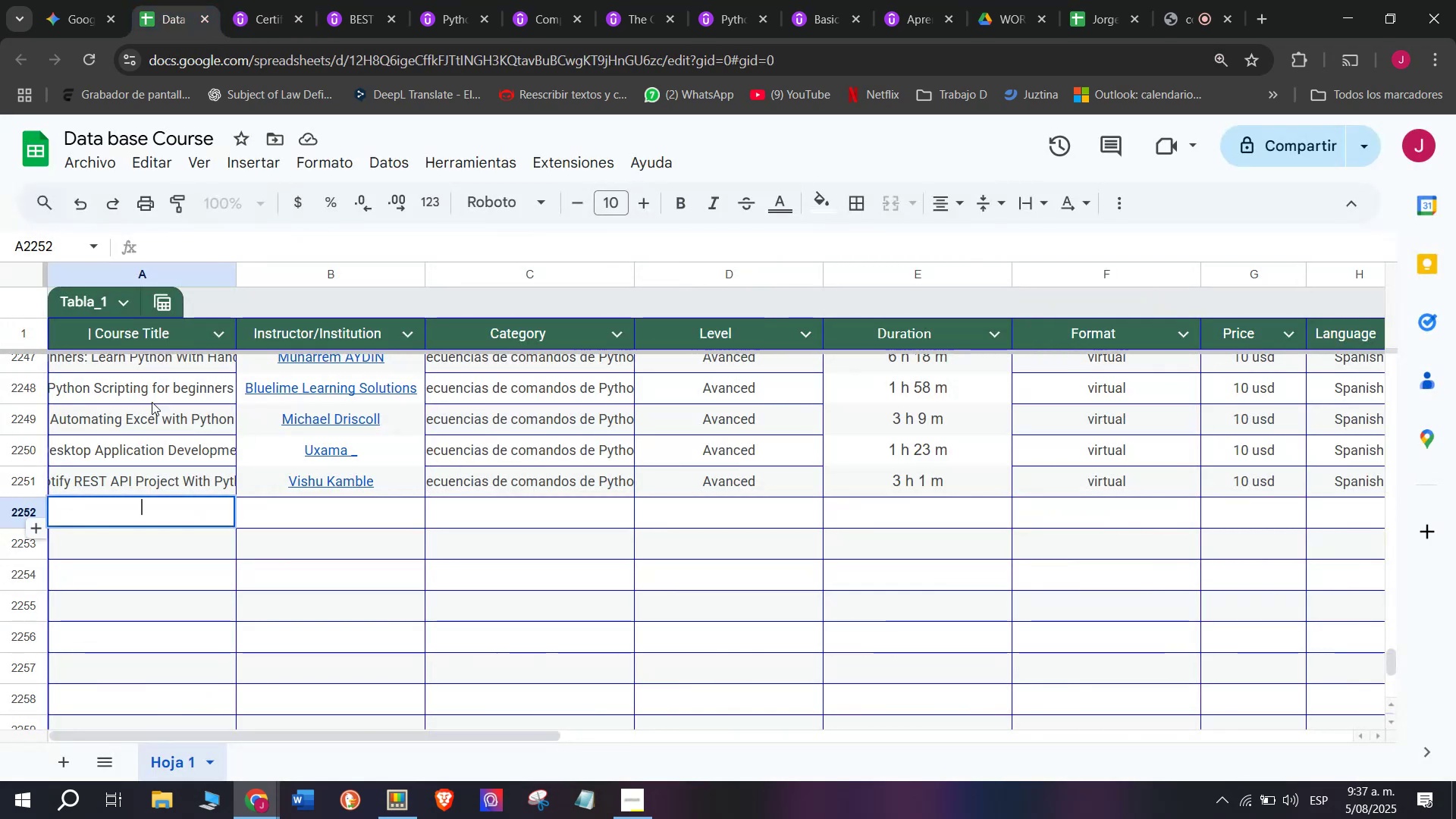 
key(Control+V)
 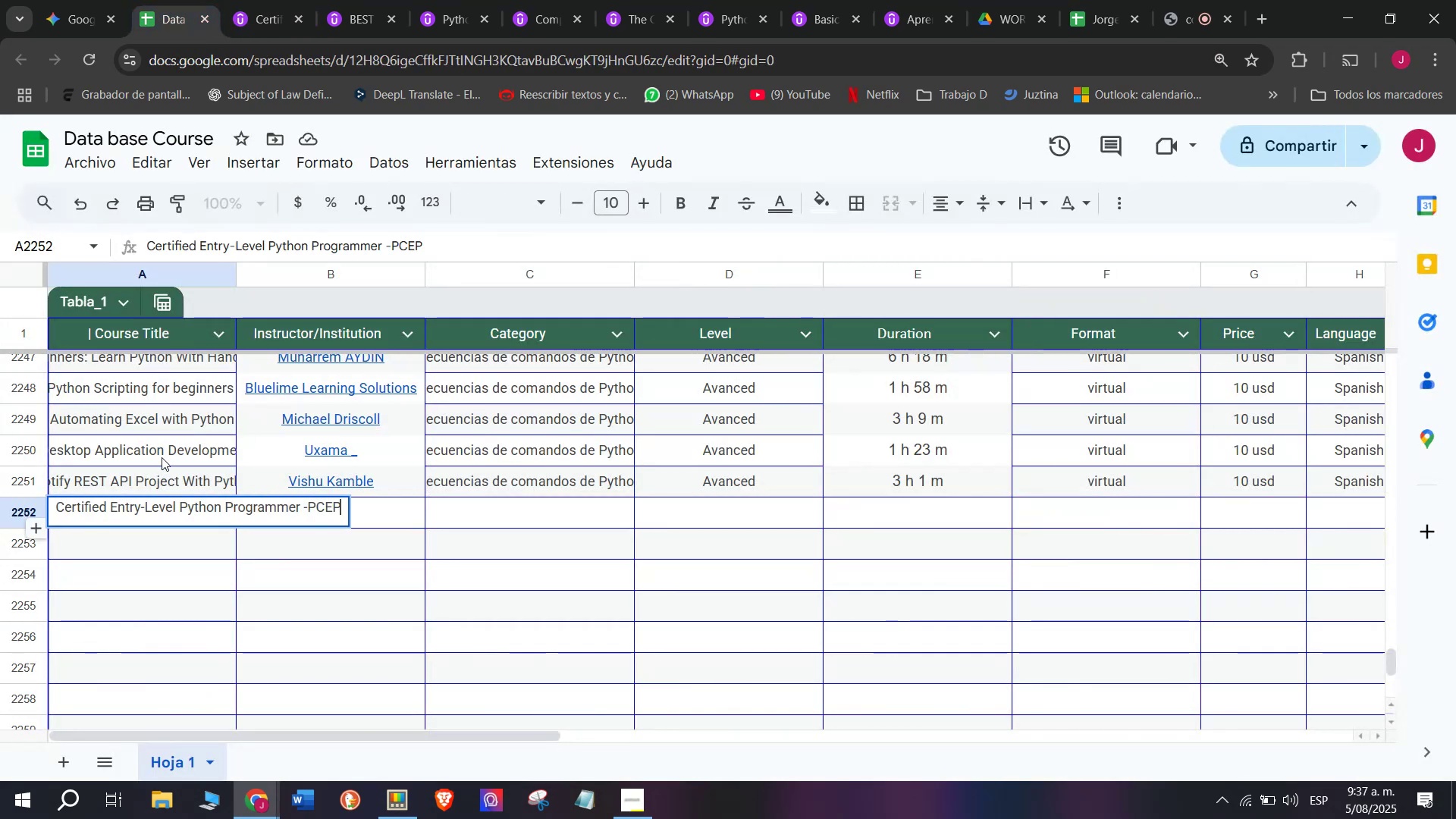 
left_click([162, 455])
 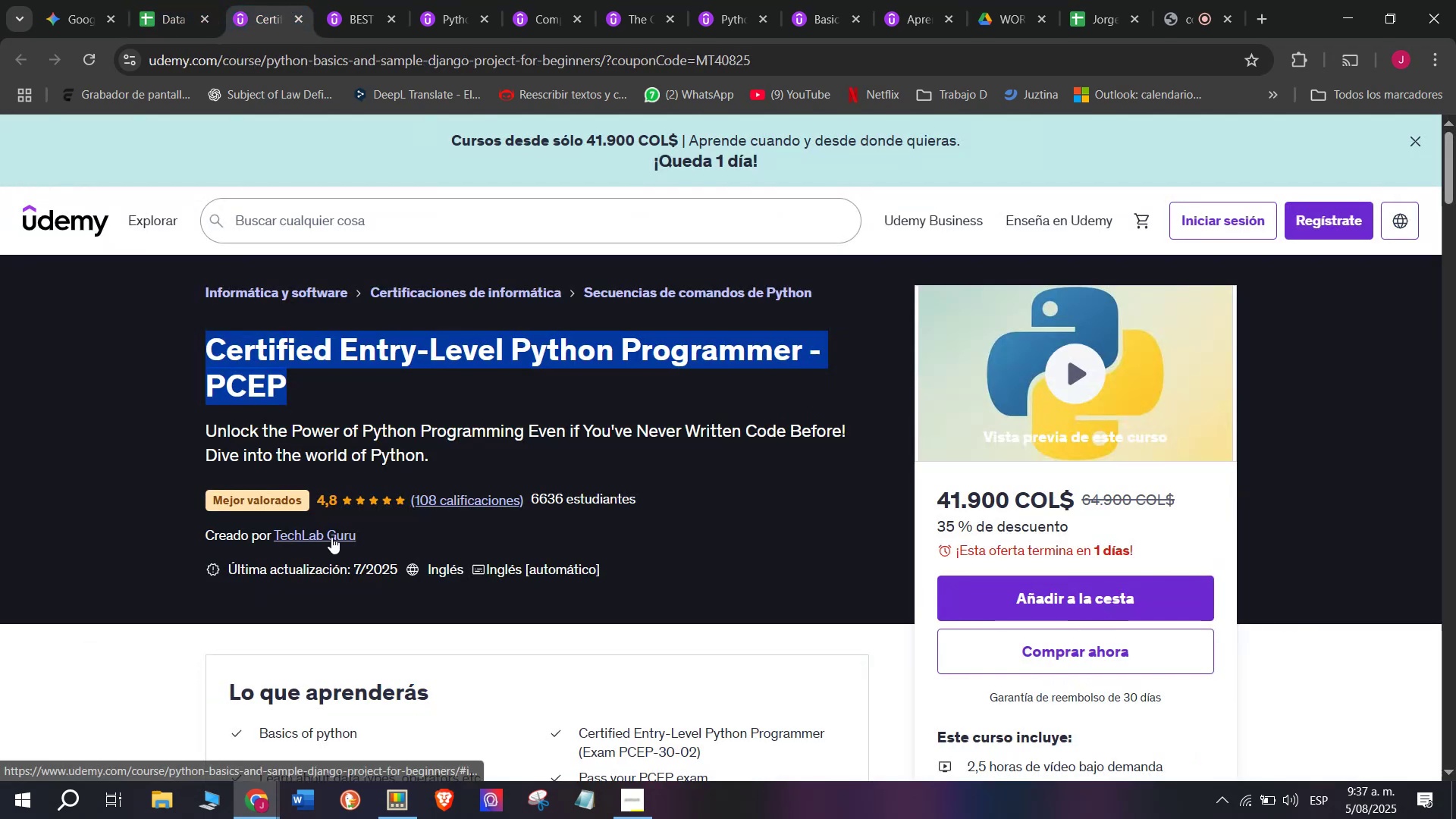 
left_click_drag(start_coordinate=[190, 240], to_coordinate=[349, 248])
 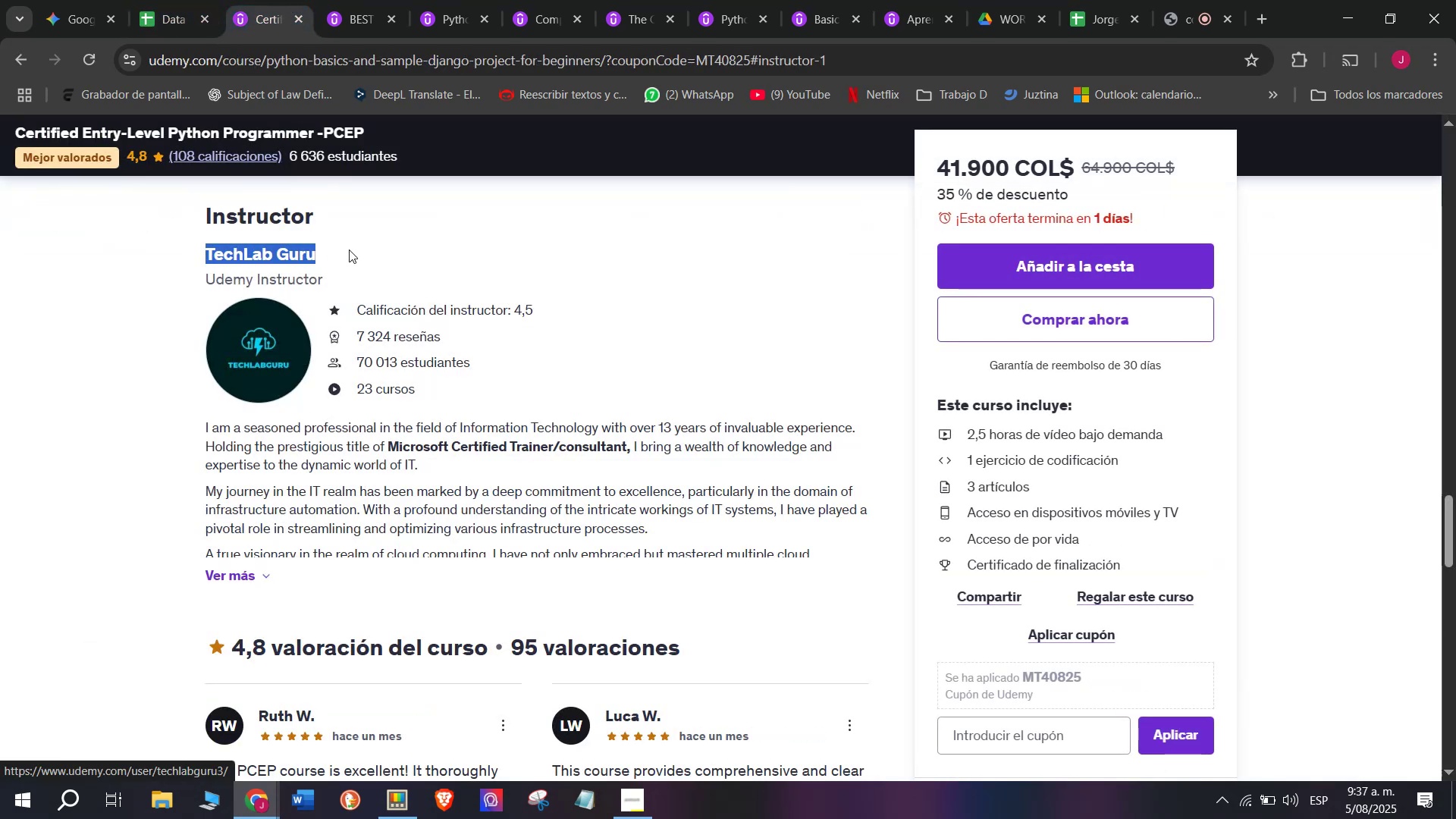 
key(Break)
 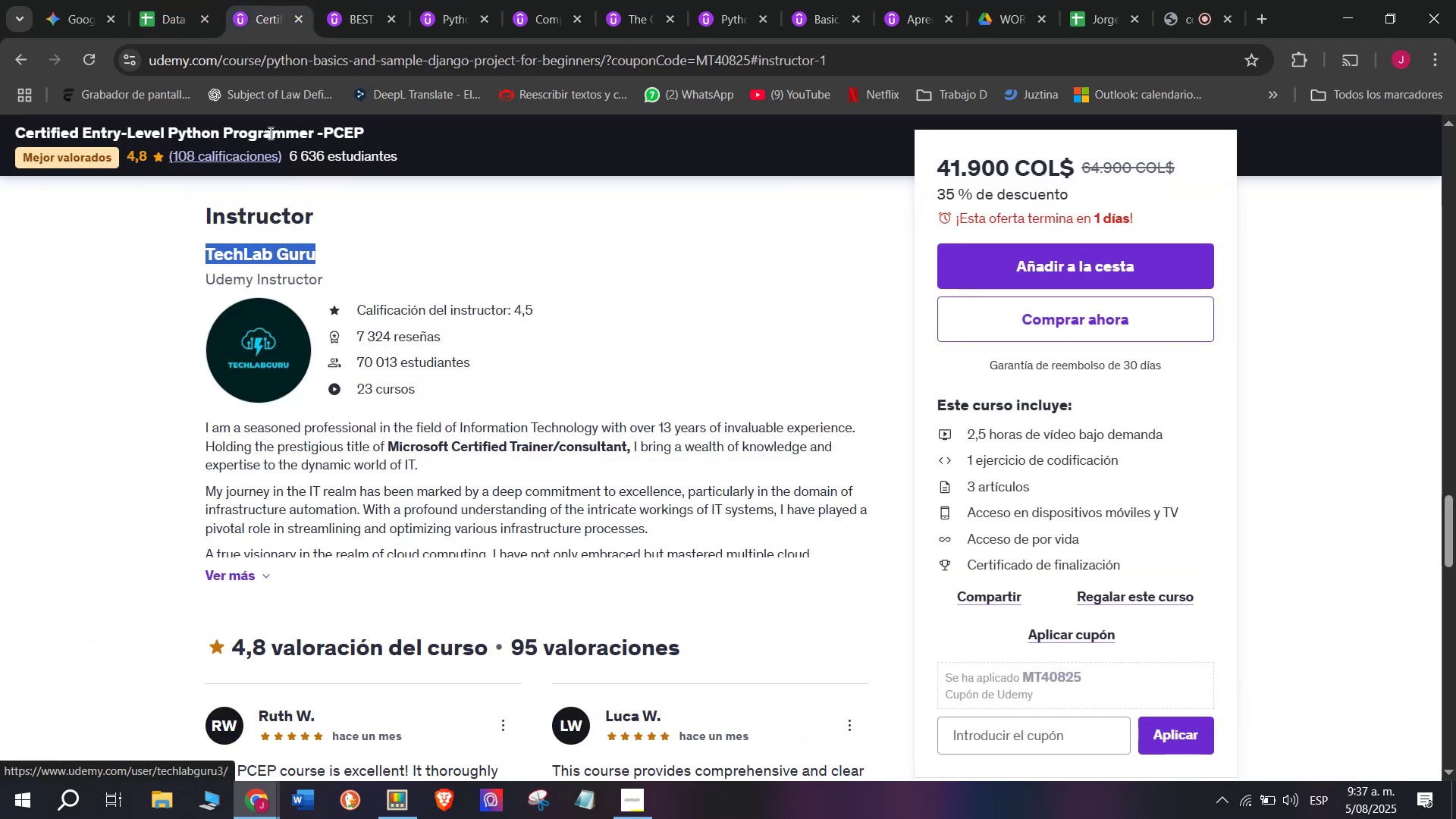 
key(Control+ControlLeft)
 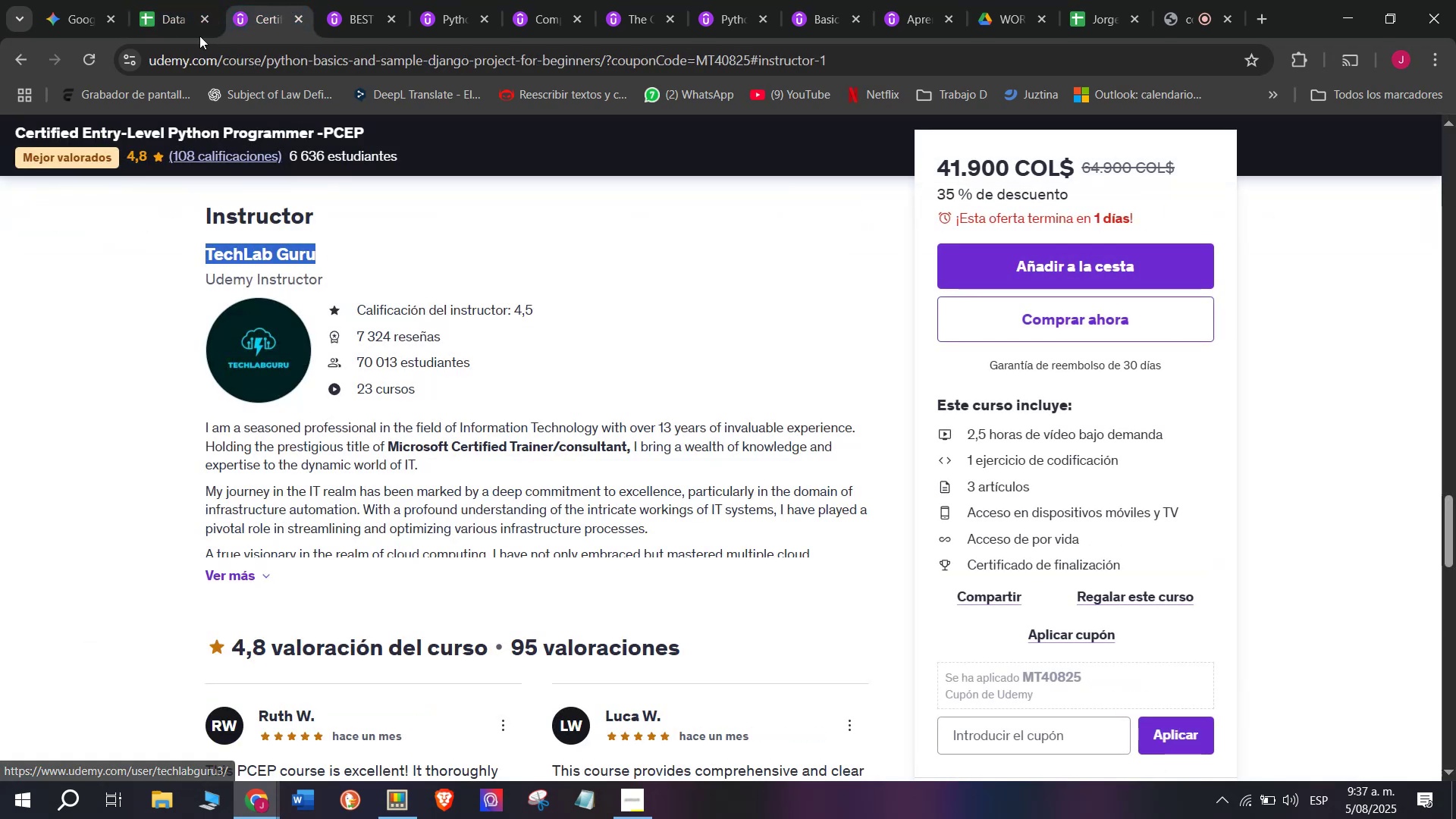 
key(Control+C)
 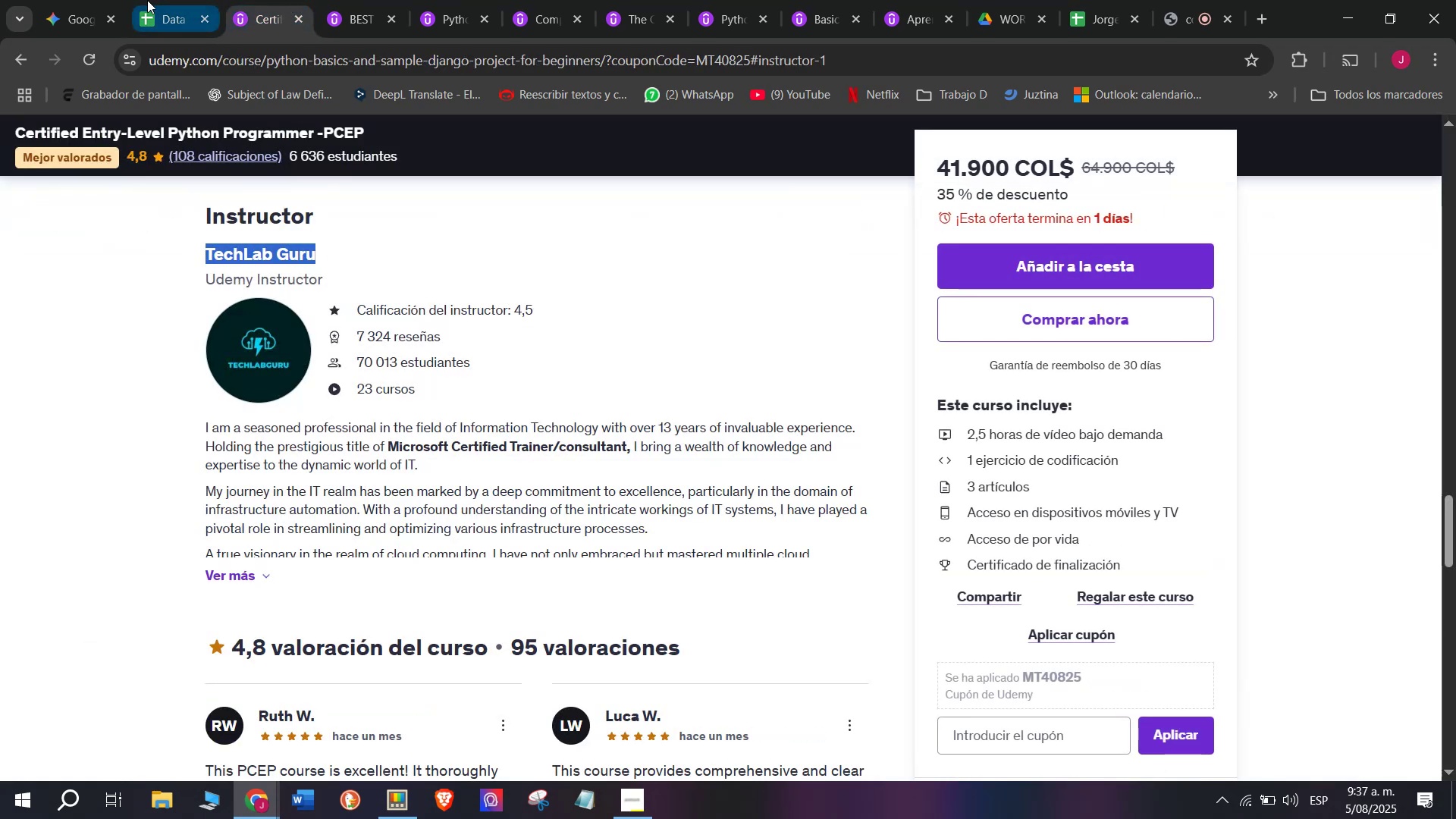 
left_click([147, 0])
 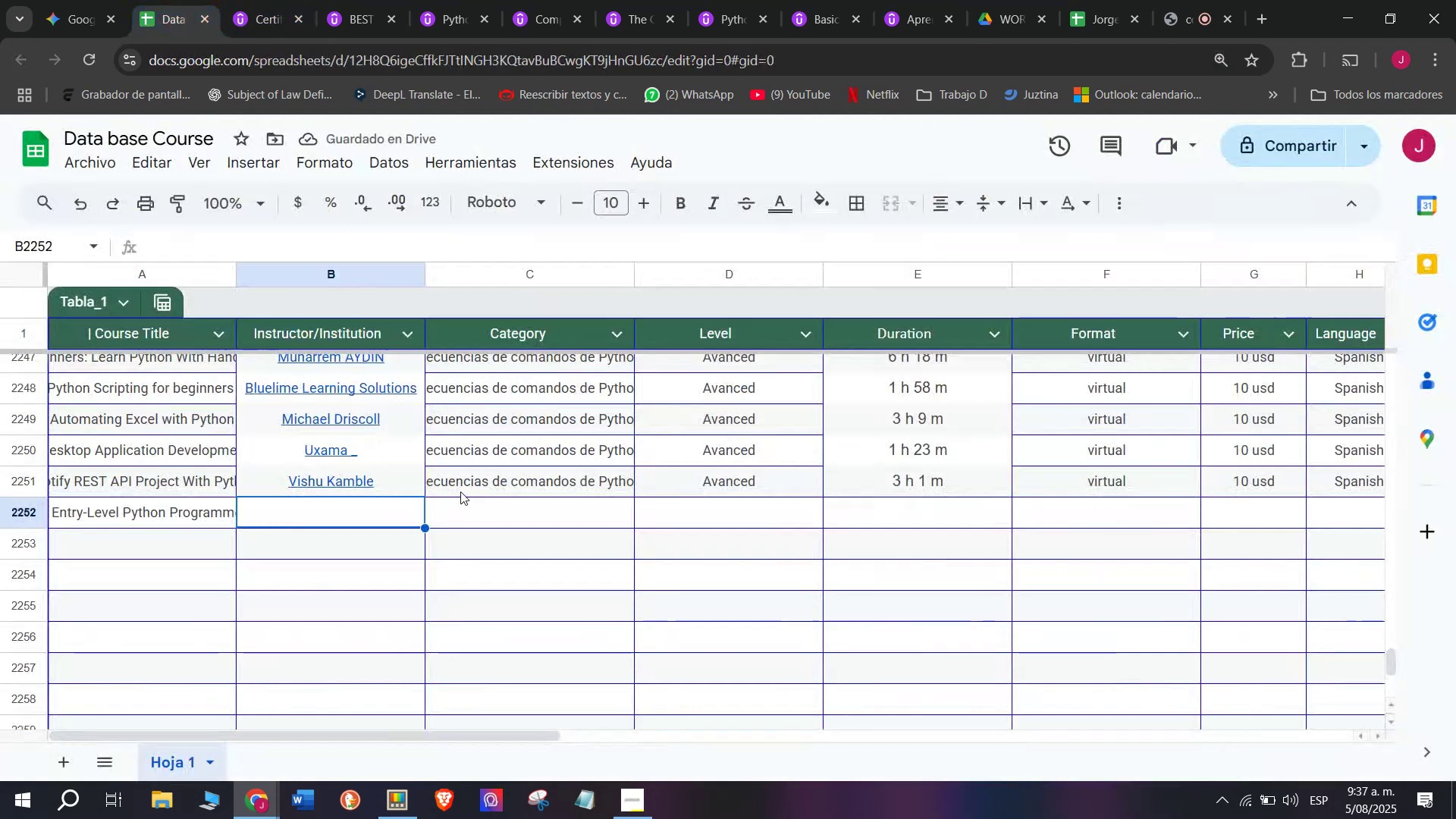 
key(Z)
 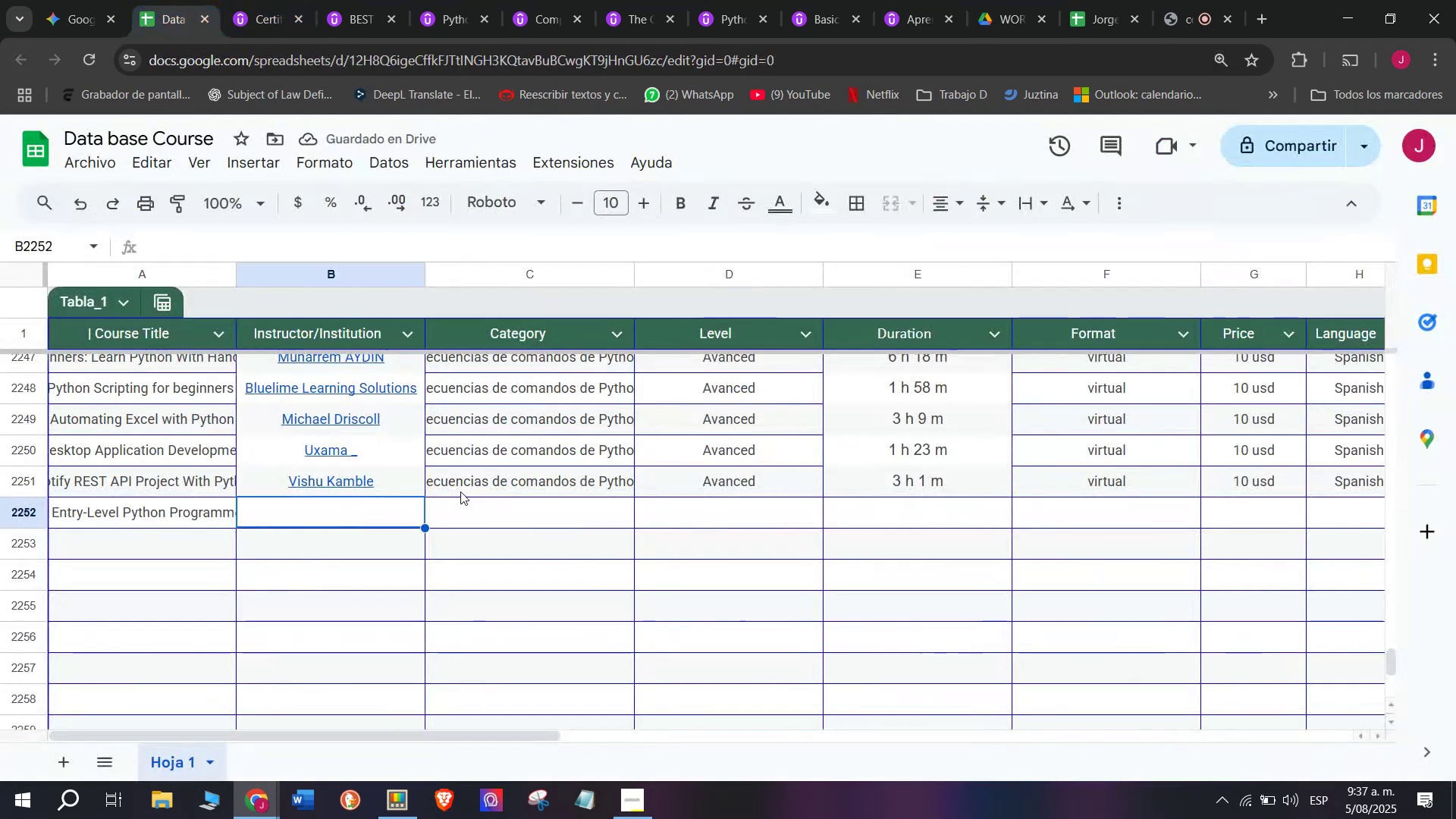 
key(Control+ControlLeft)
 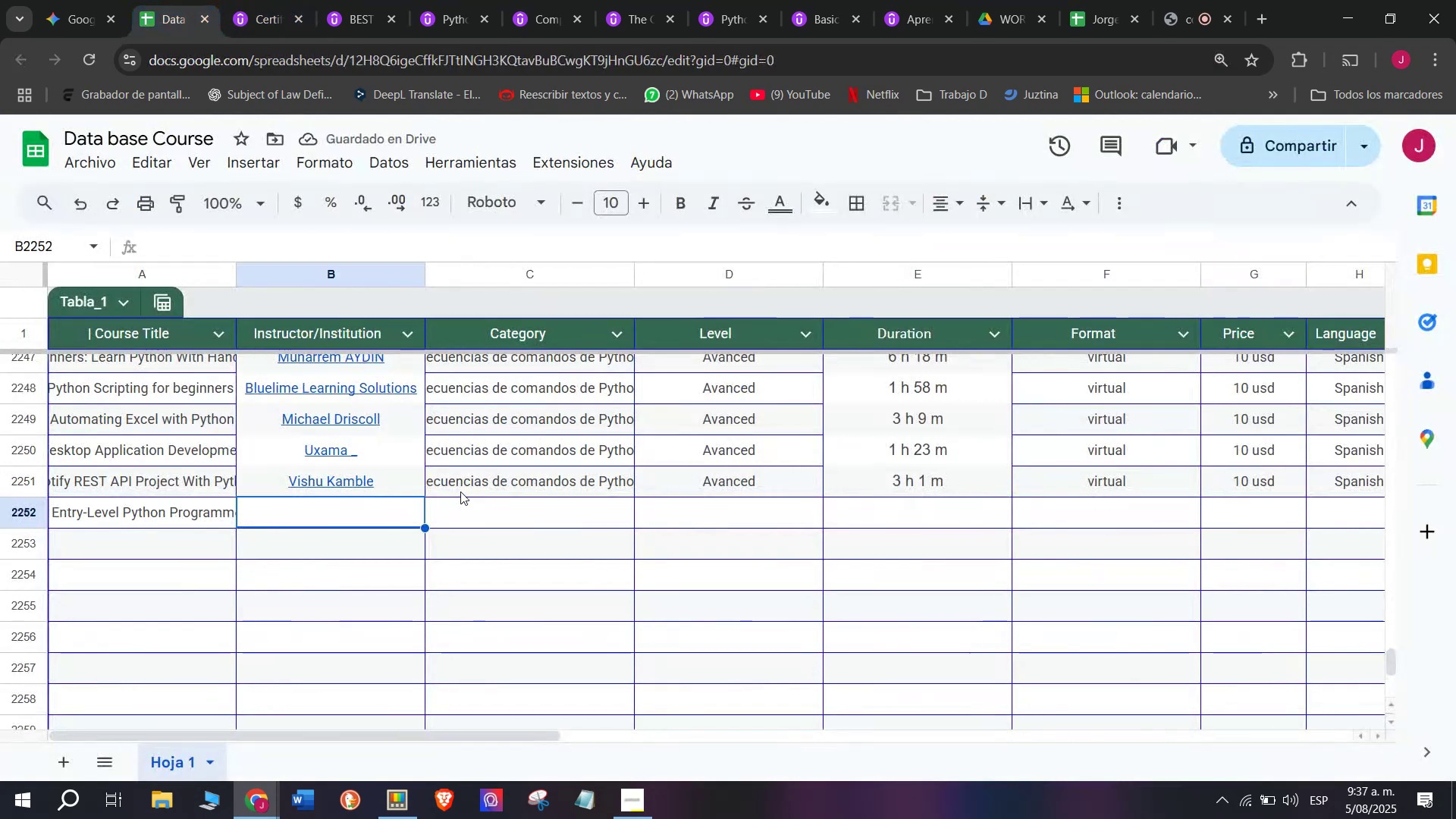 
key(Control+V)
 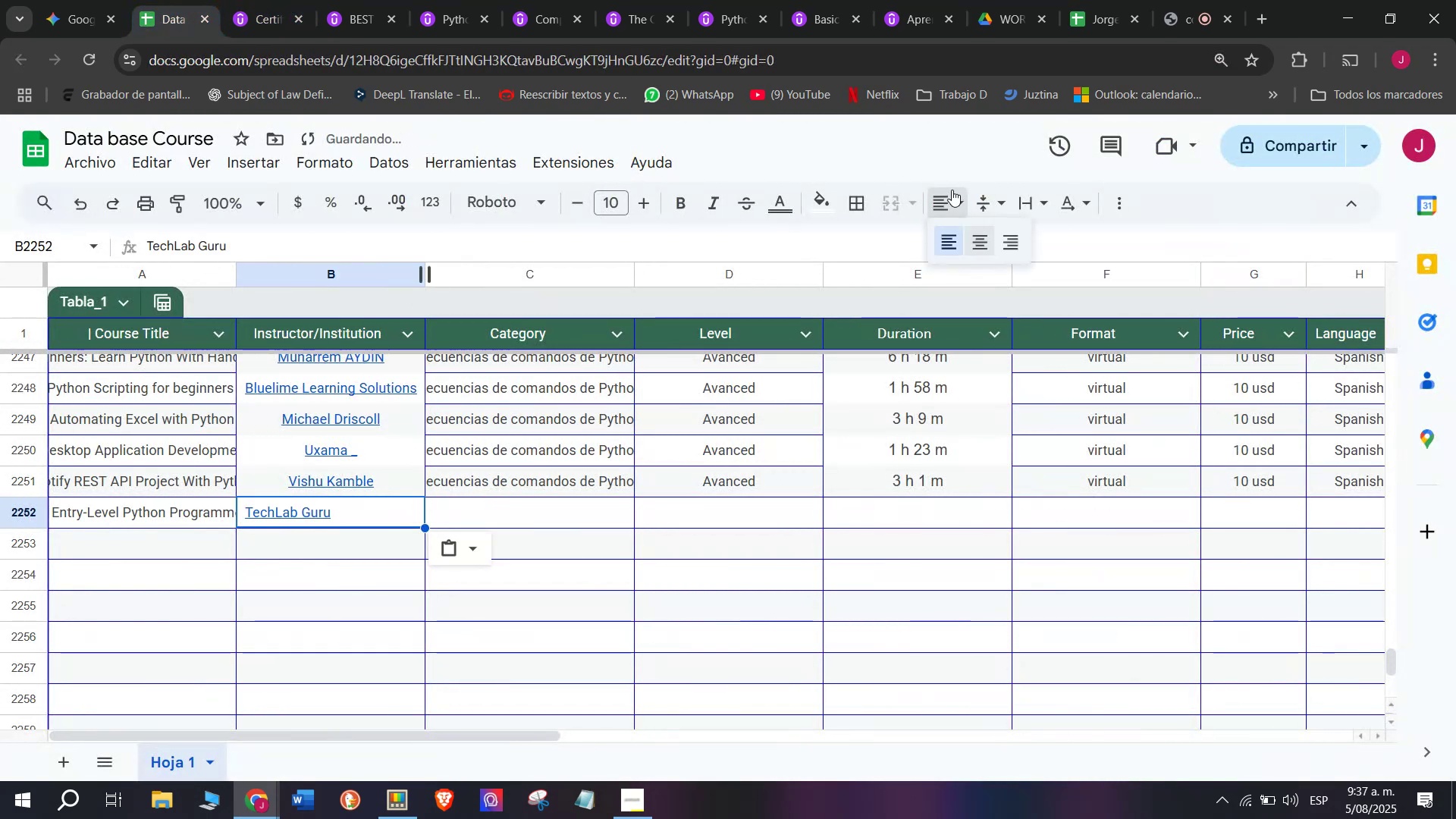 
double_click([987, 239])
 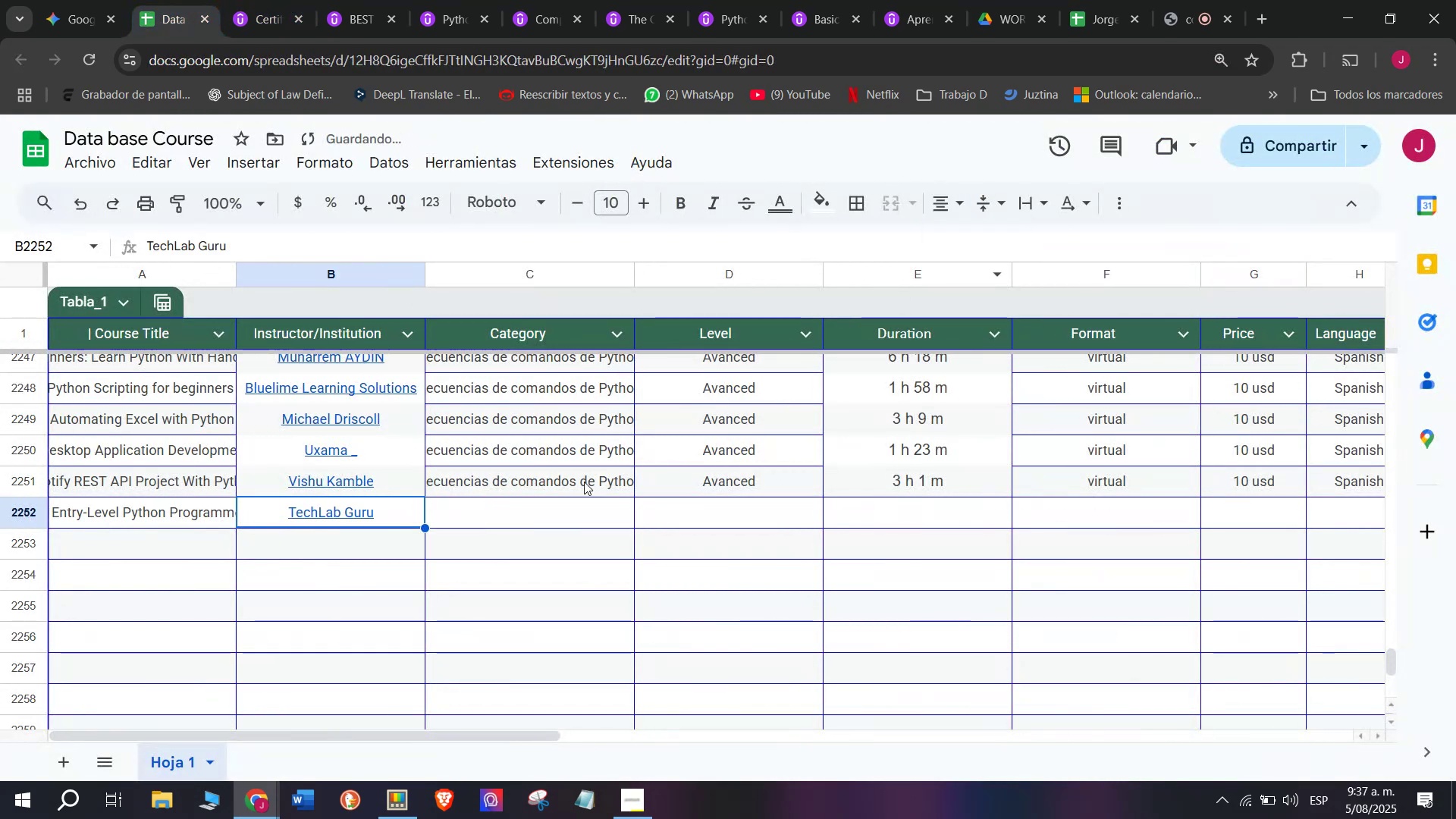 
left_click([583, 481])
 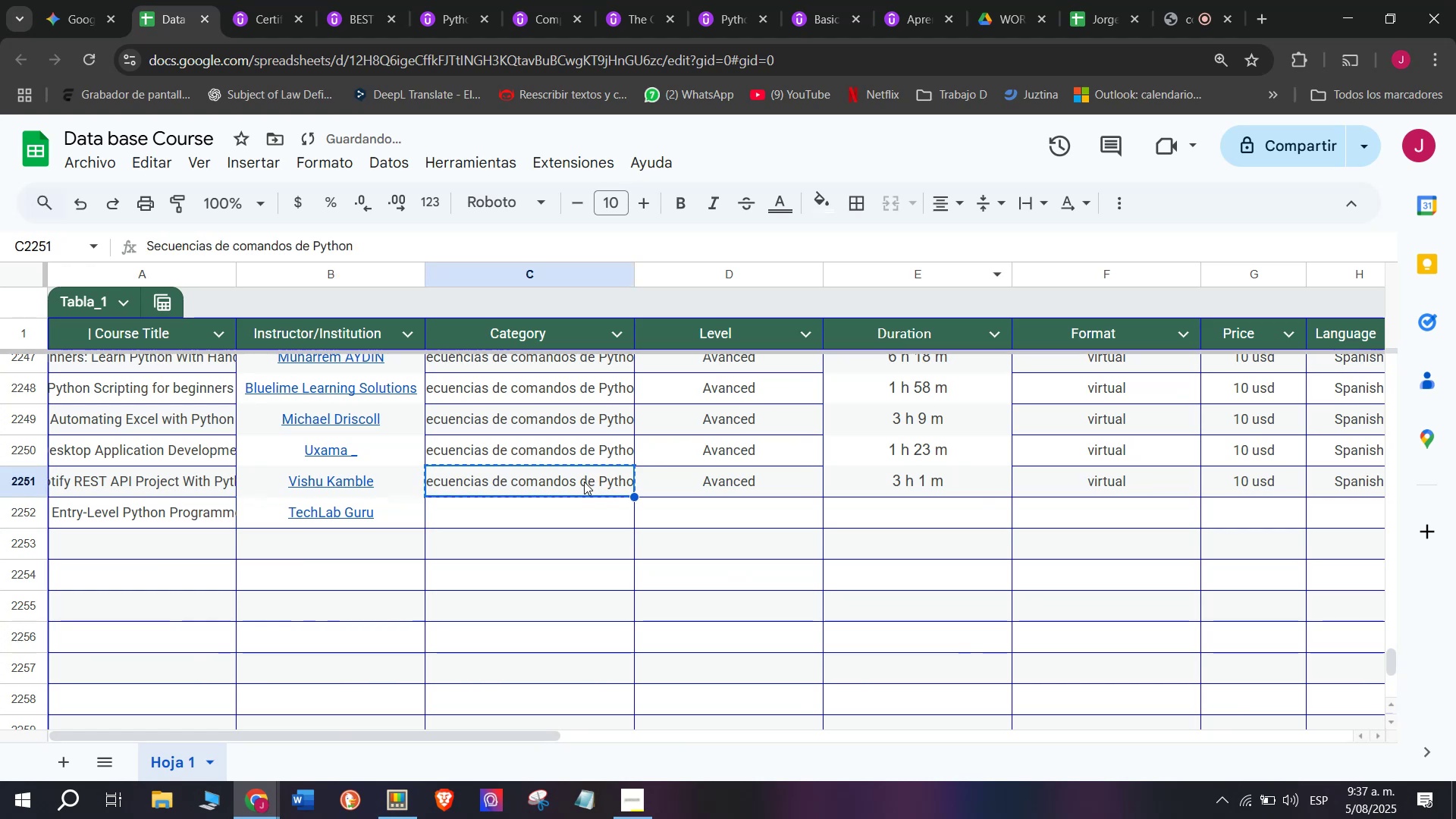 
key(Break)
 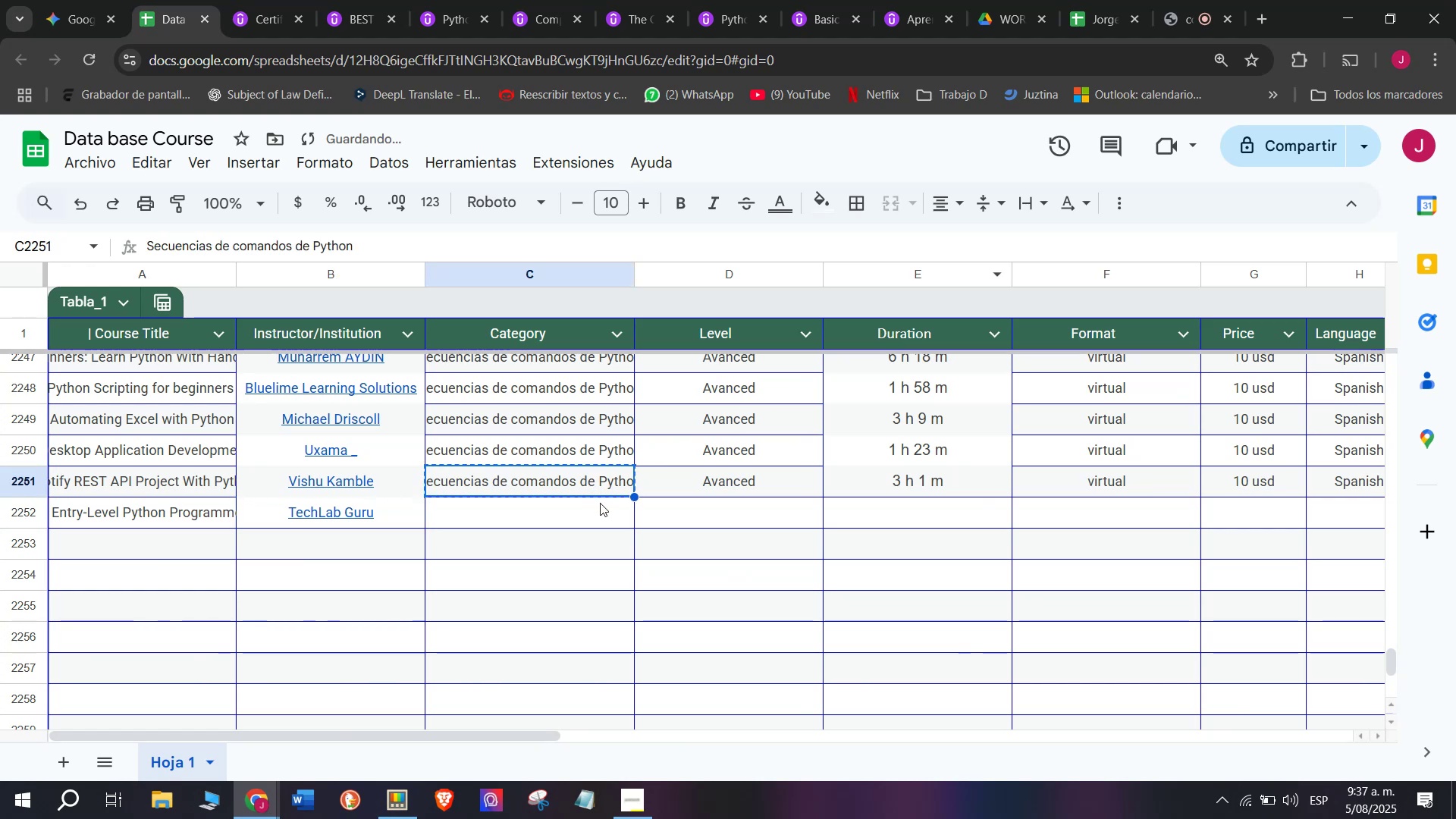 
key(Control+ControlLeft)
 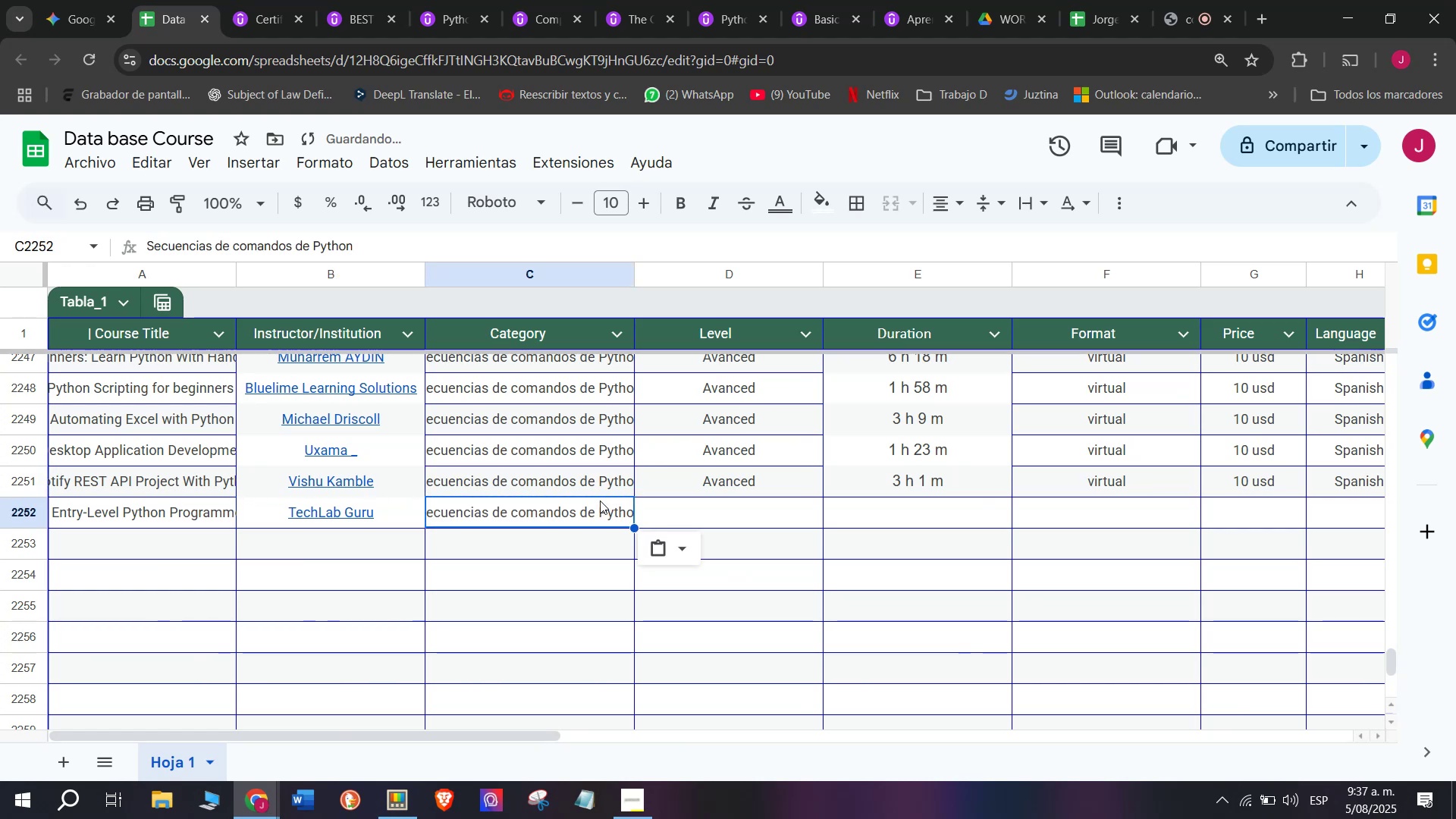 
key(Control+C)
 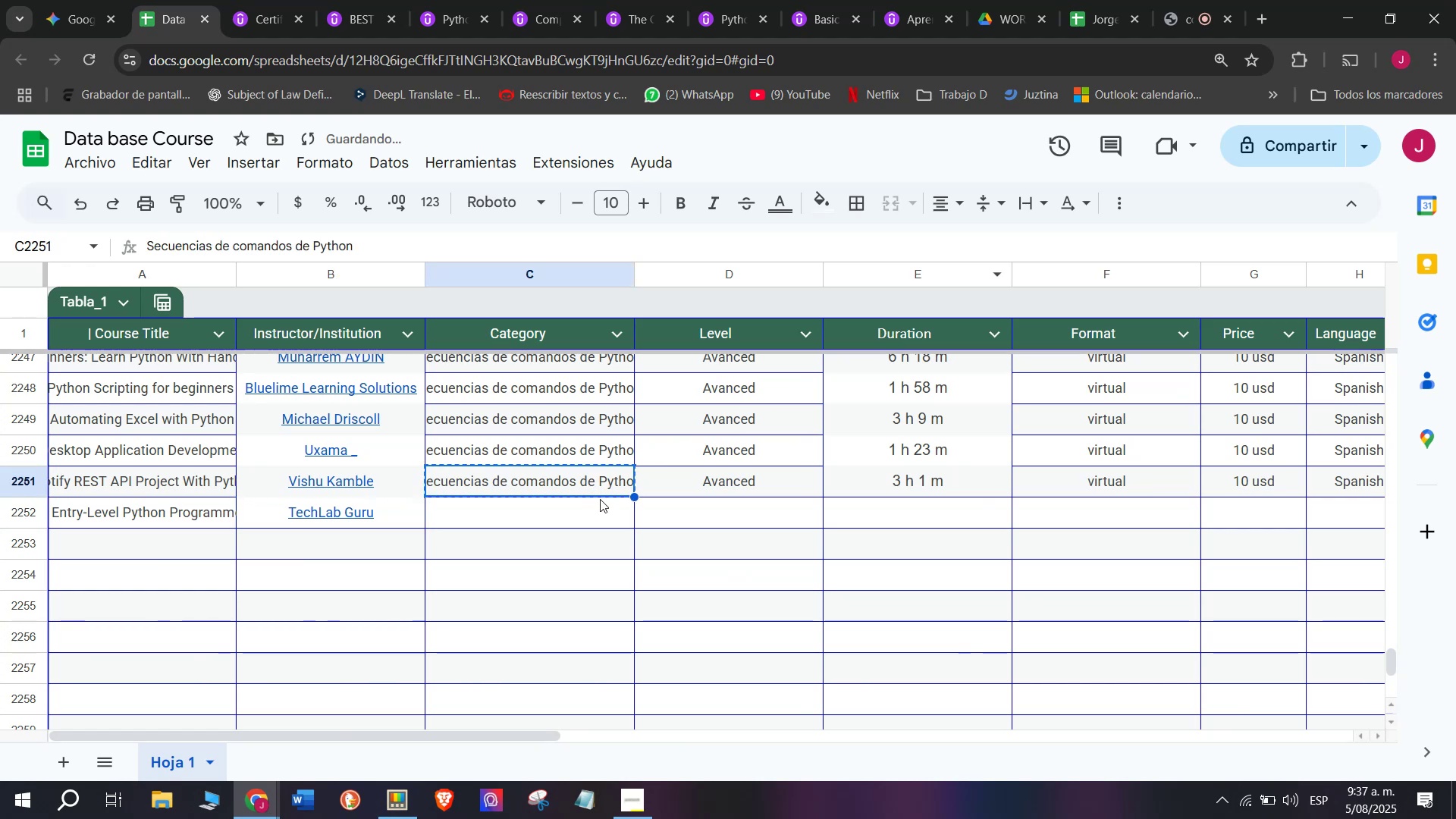 
double_click([600, 499])
 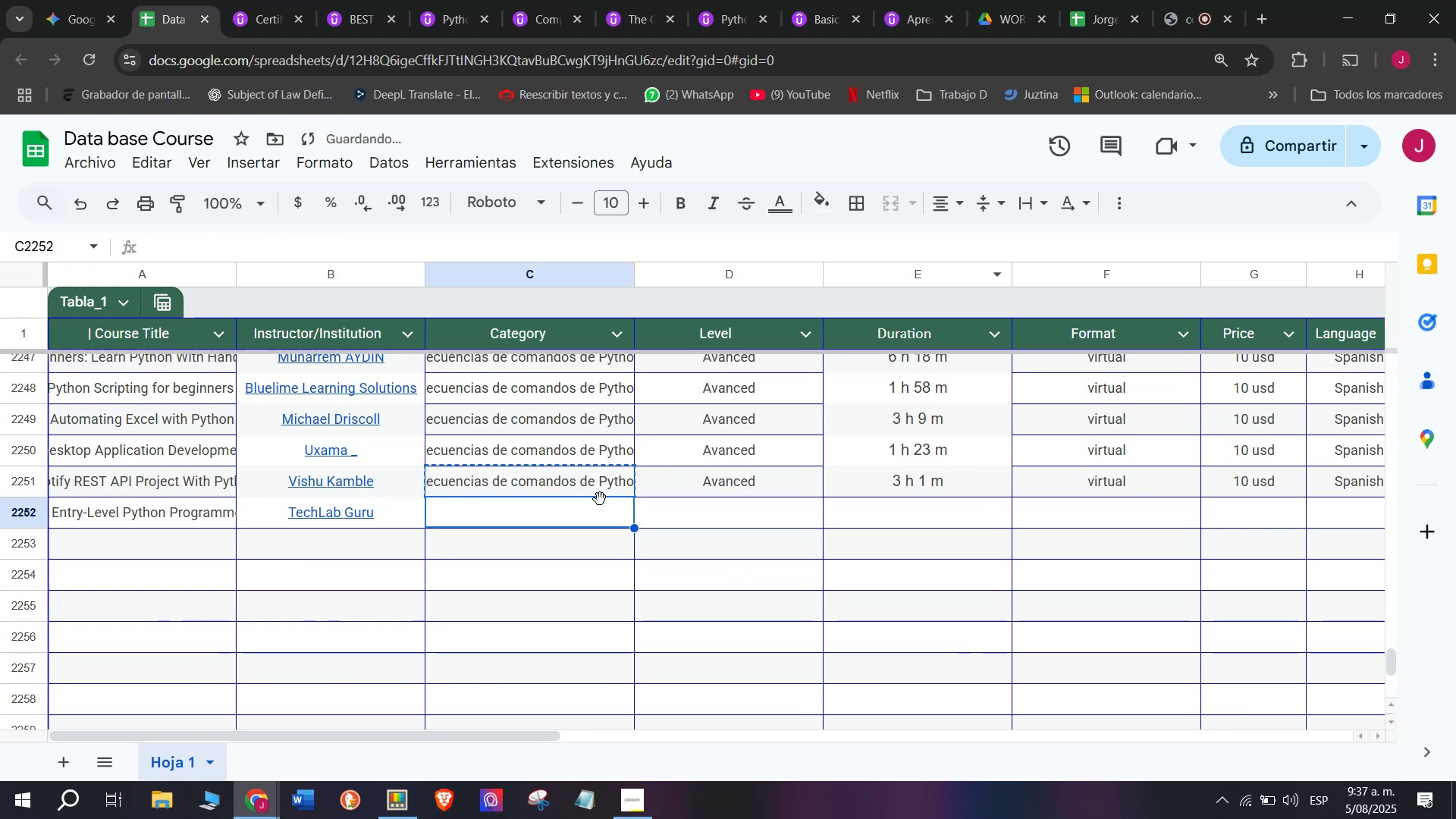 
key(Z)
 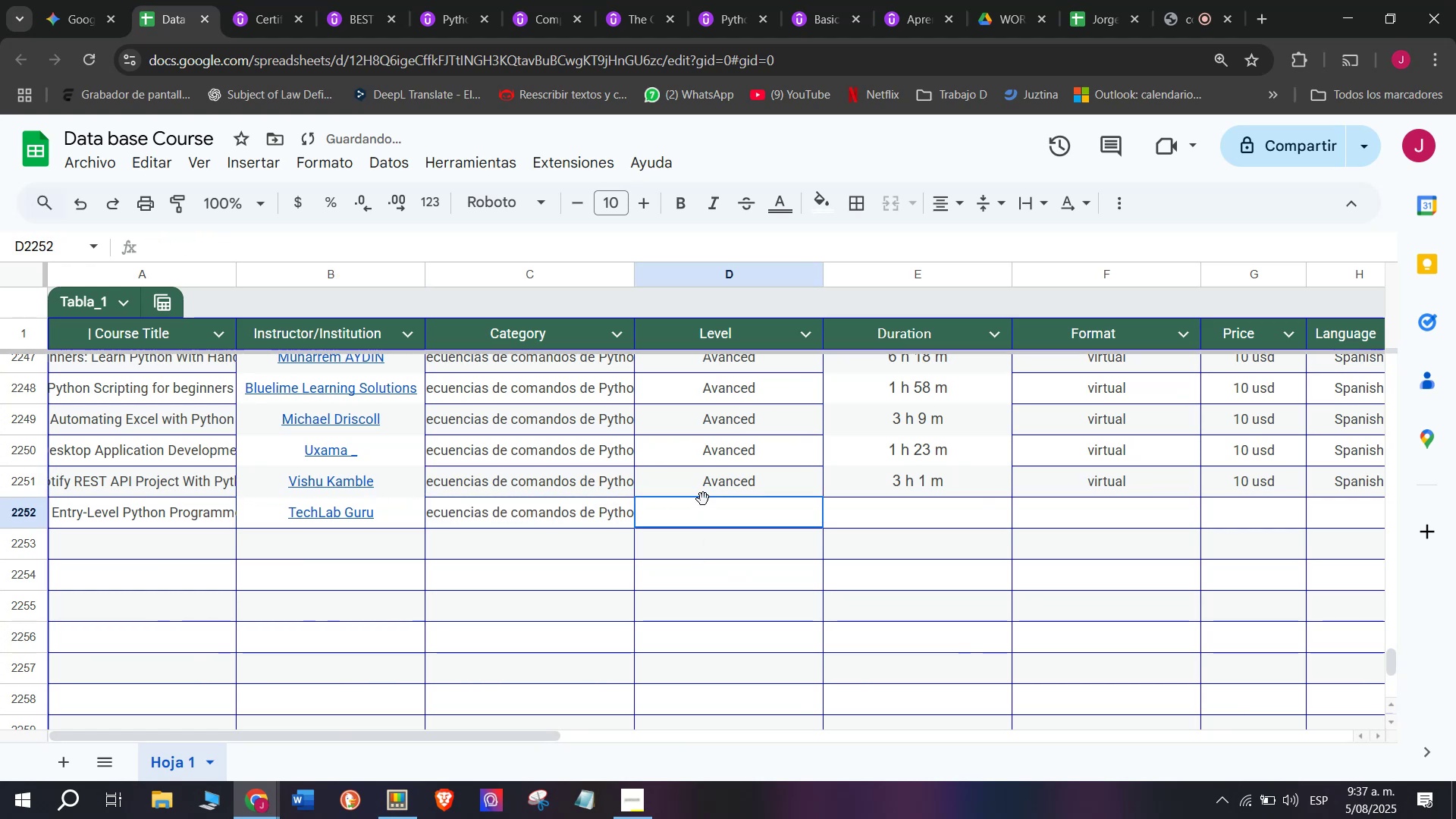 
key(Control+ControlLeft)
 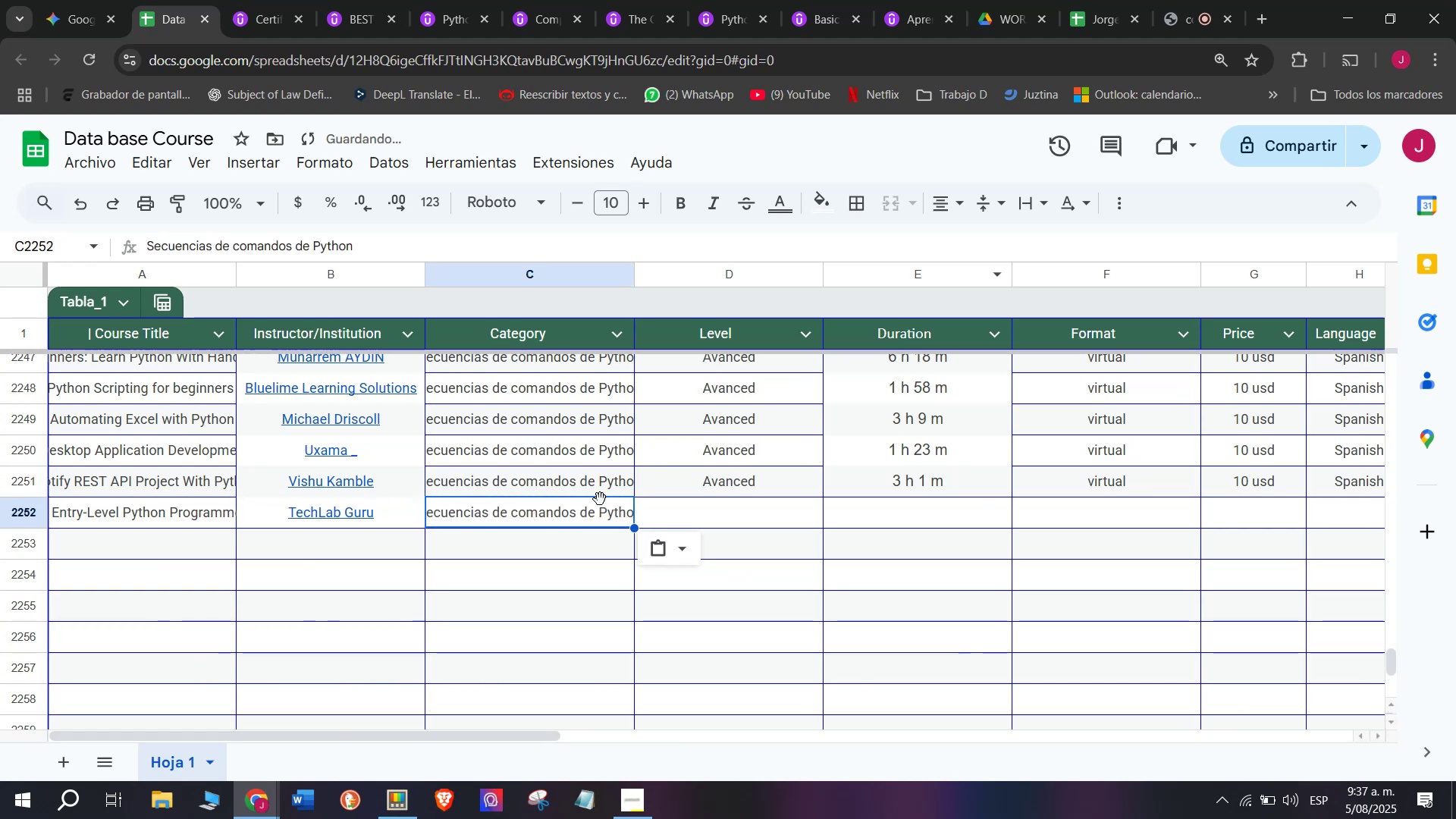 
key(Control+V)
 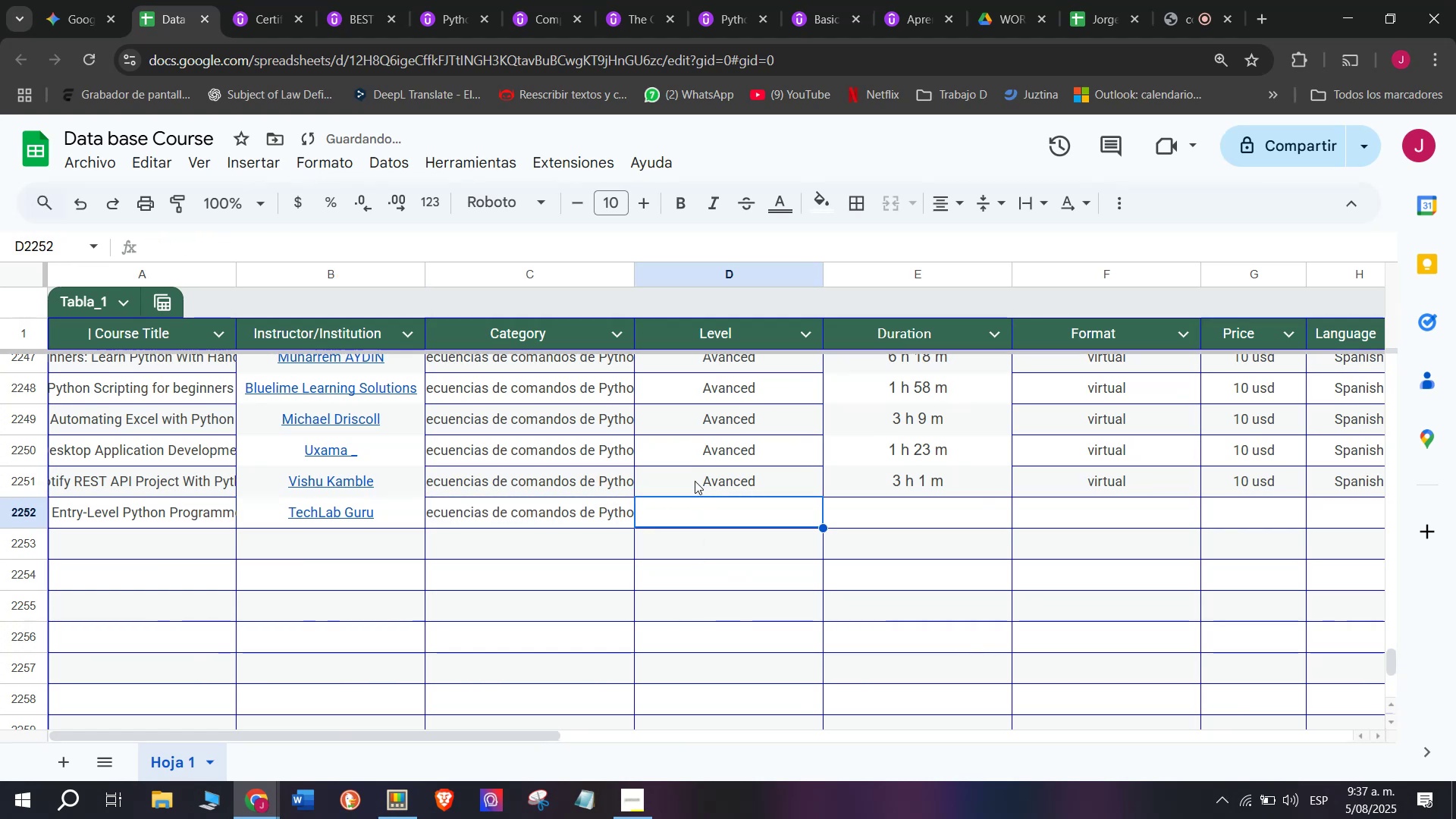 
left_click([689, 474])
 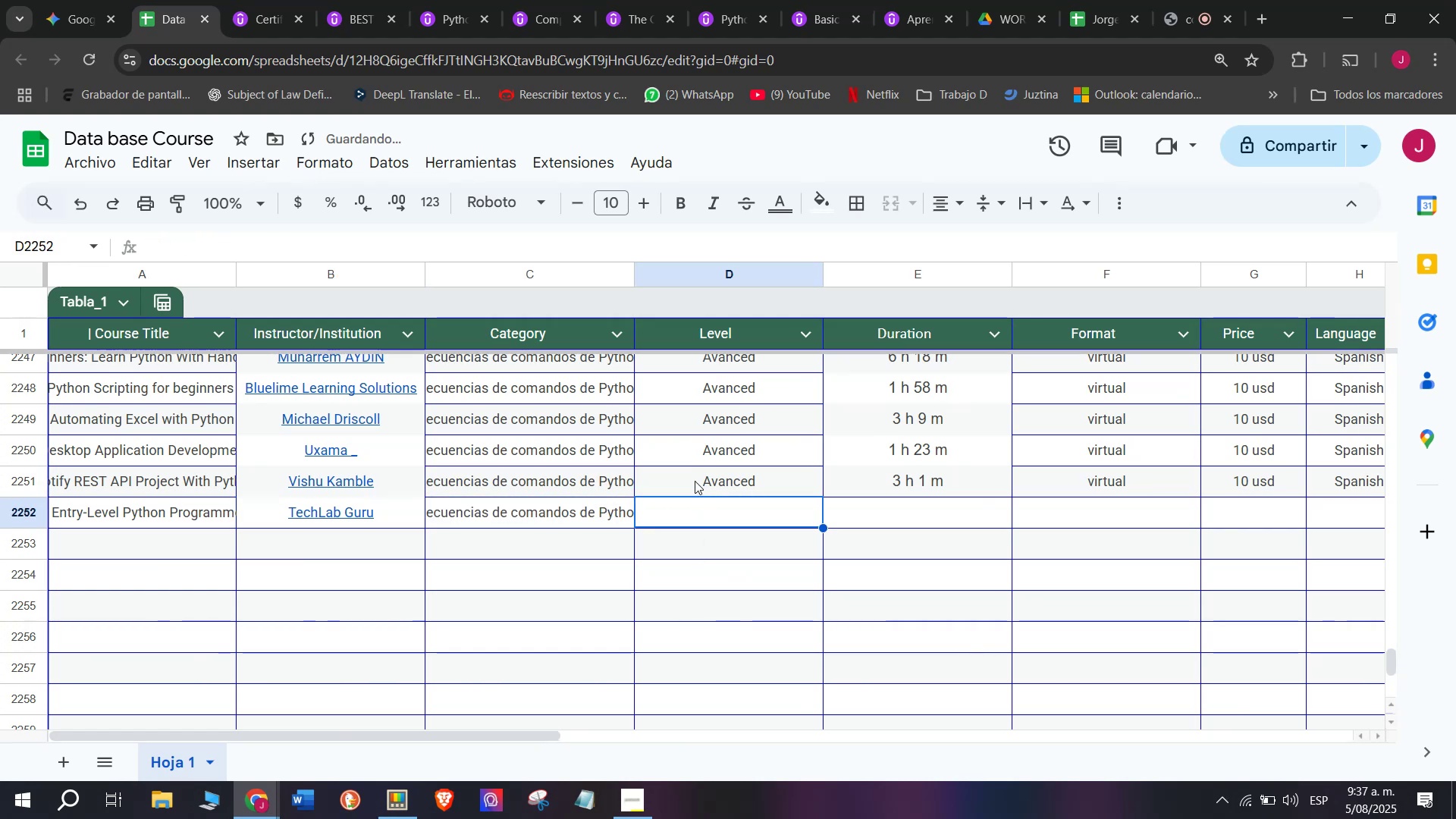 
key(Break)
 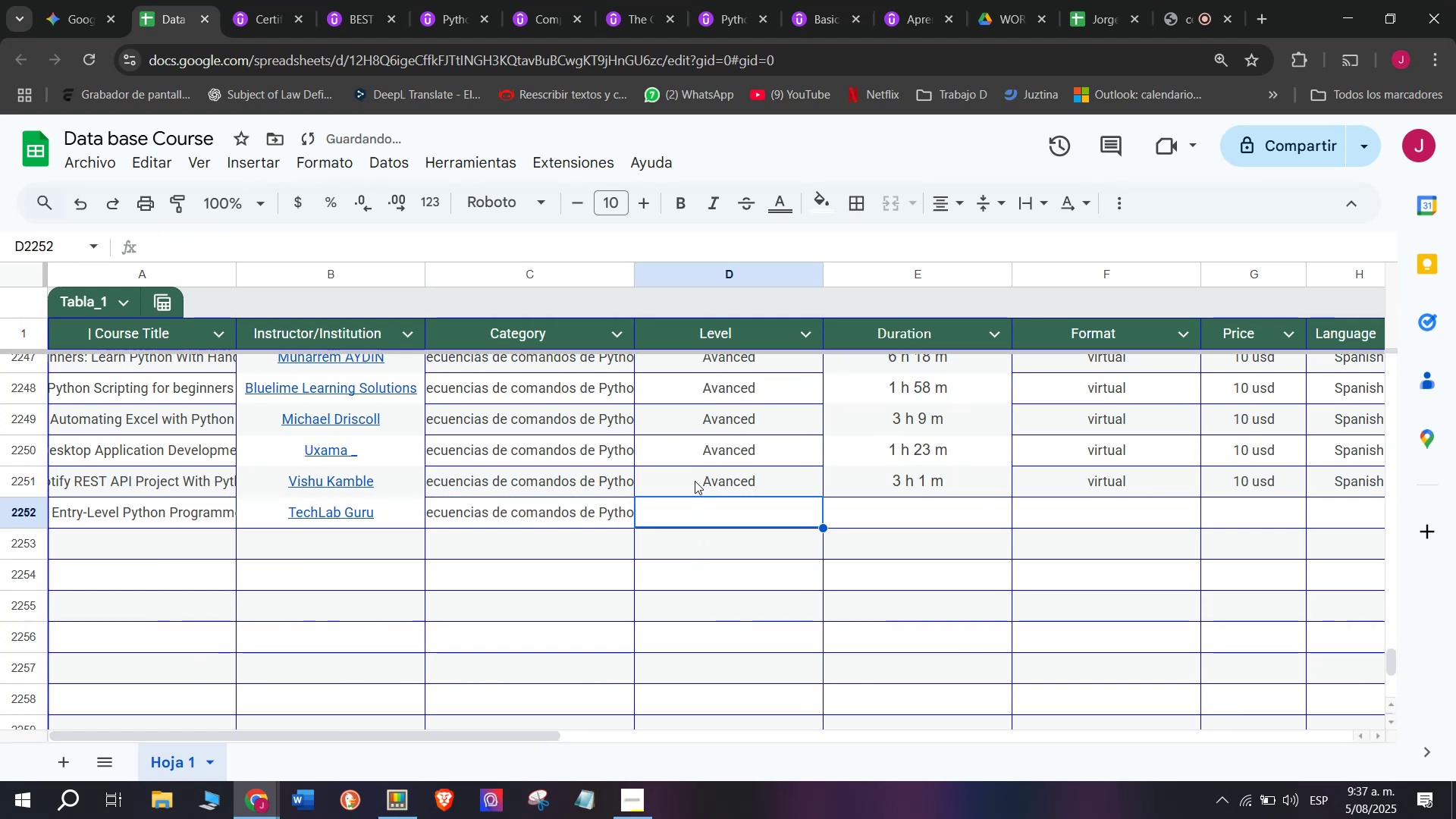 
key(Control+ControlLeft)
 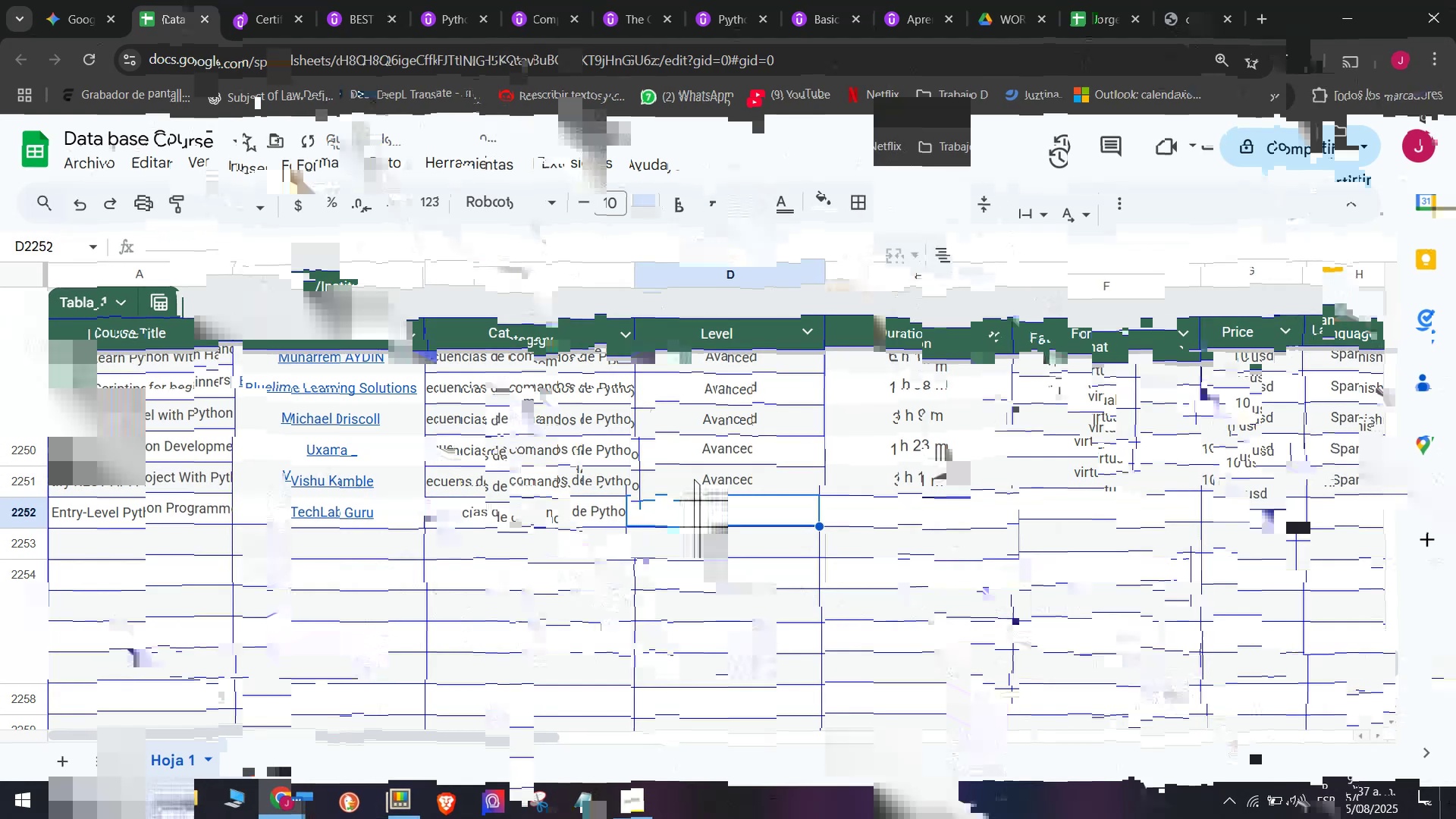 
key(Control+C)
 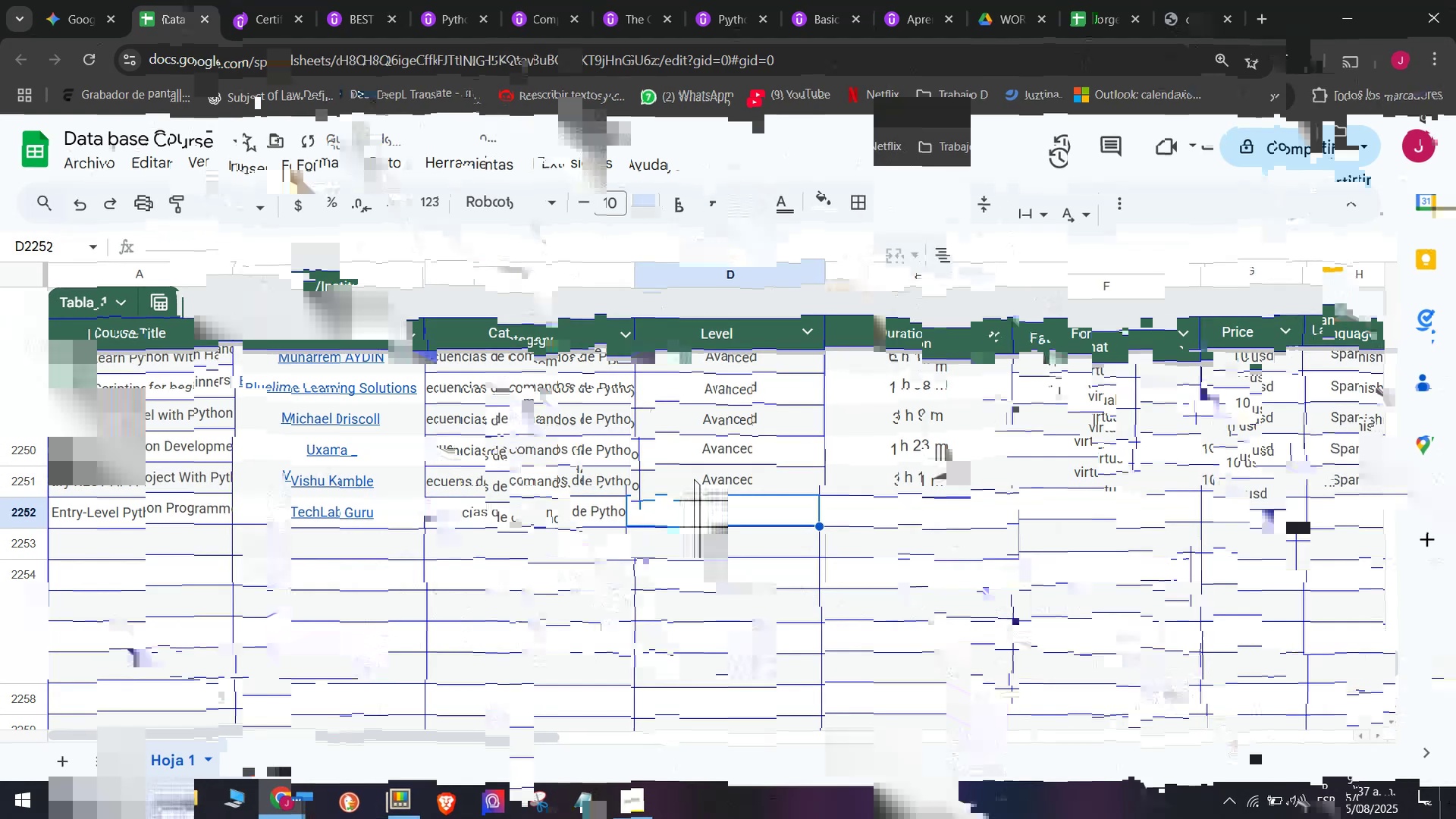 
double_click([707, 507])
 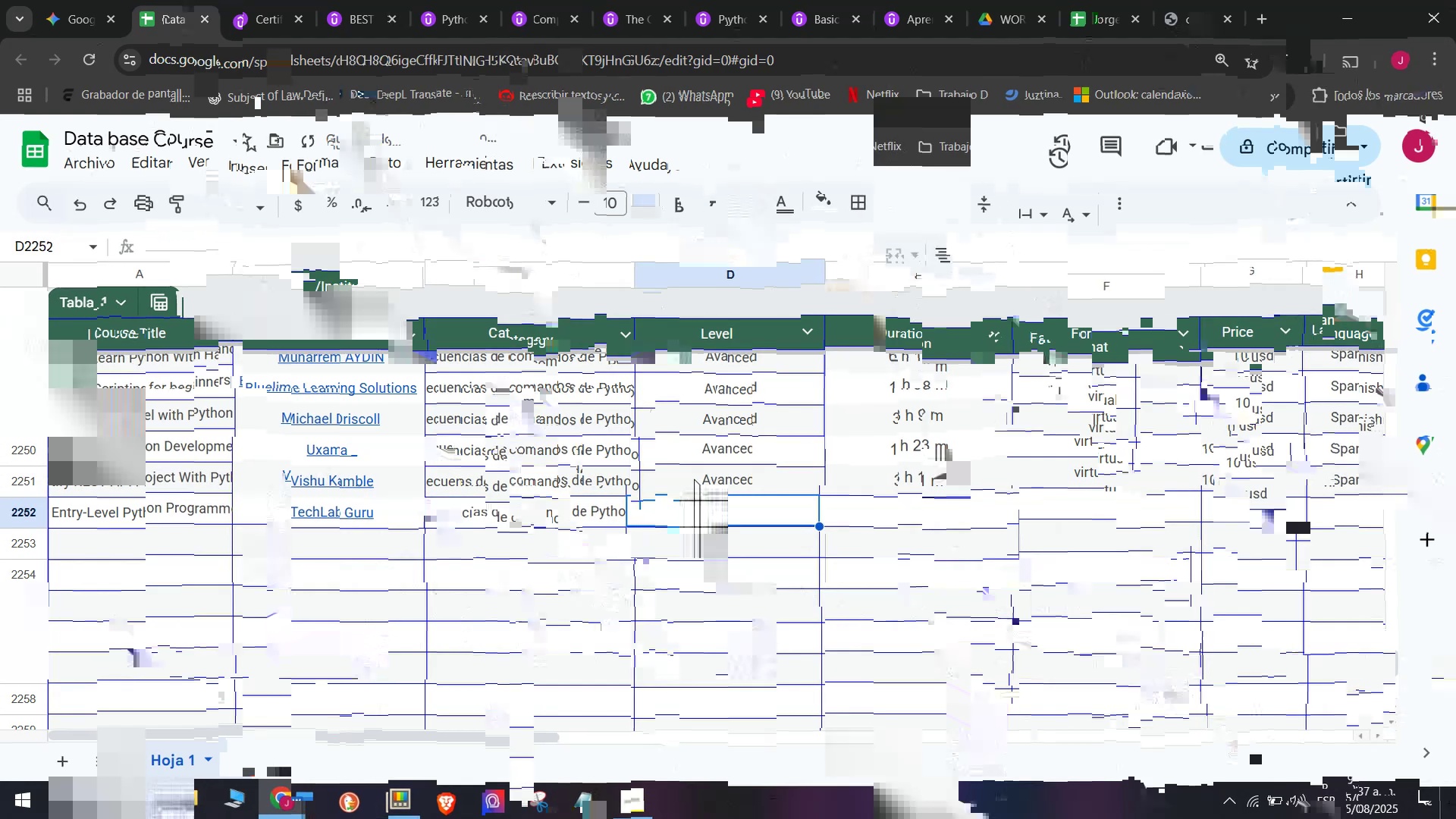 
key(Control+ControlLeft)
 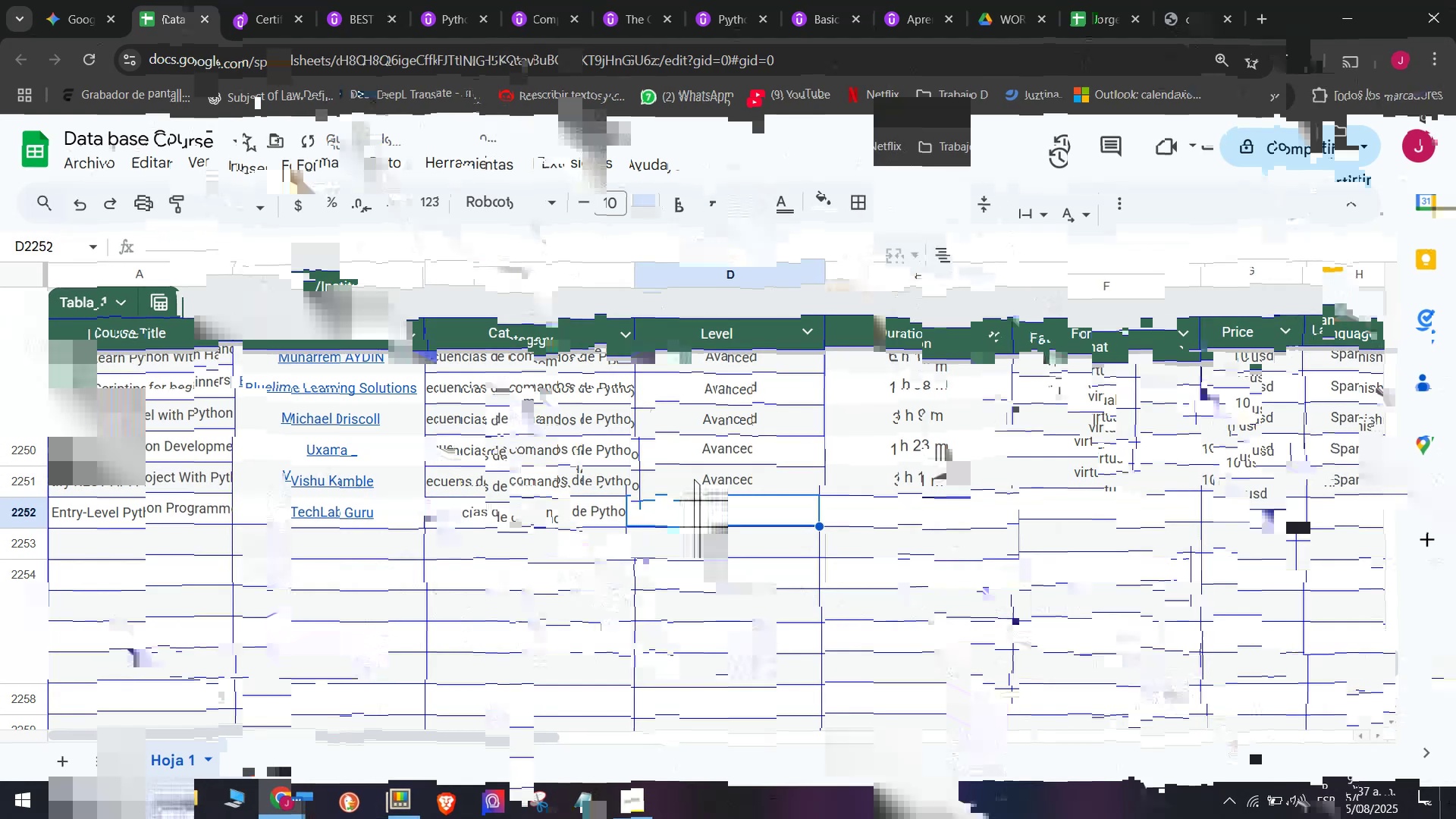 
key(Z)
 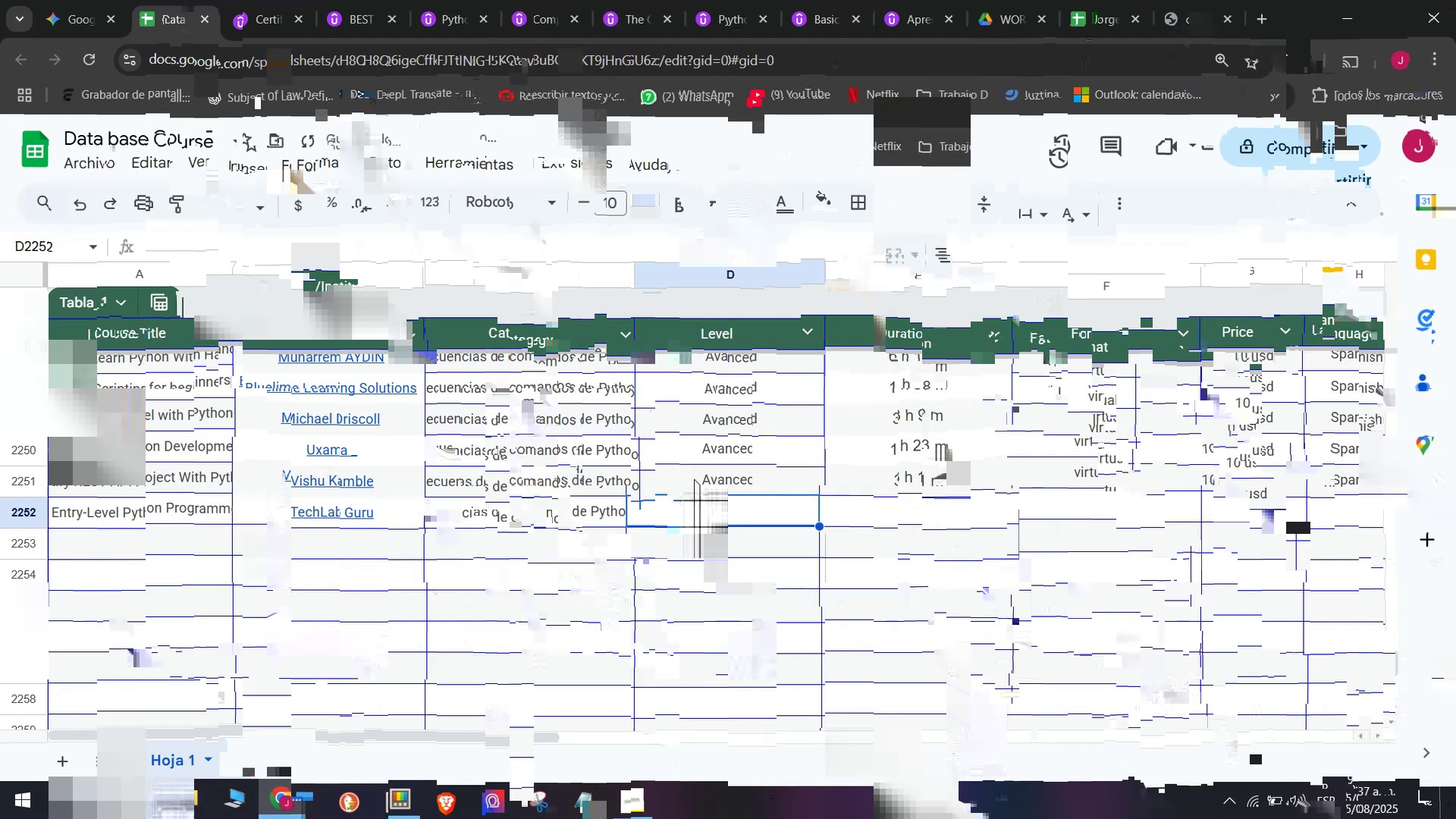 
key(Control+V)
 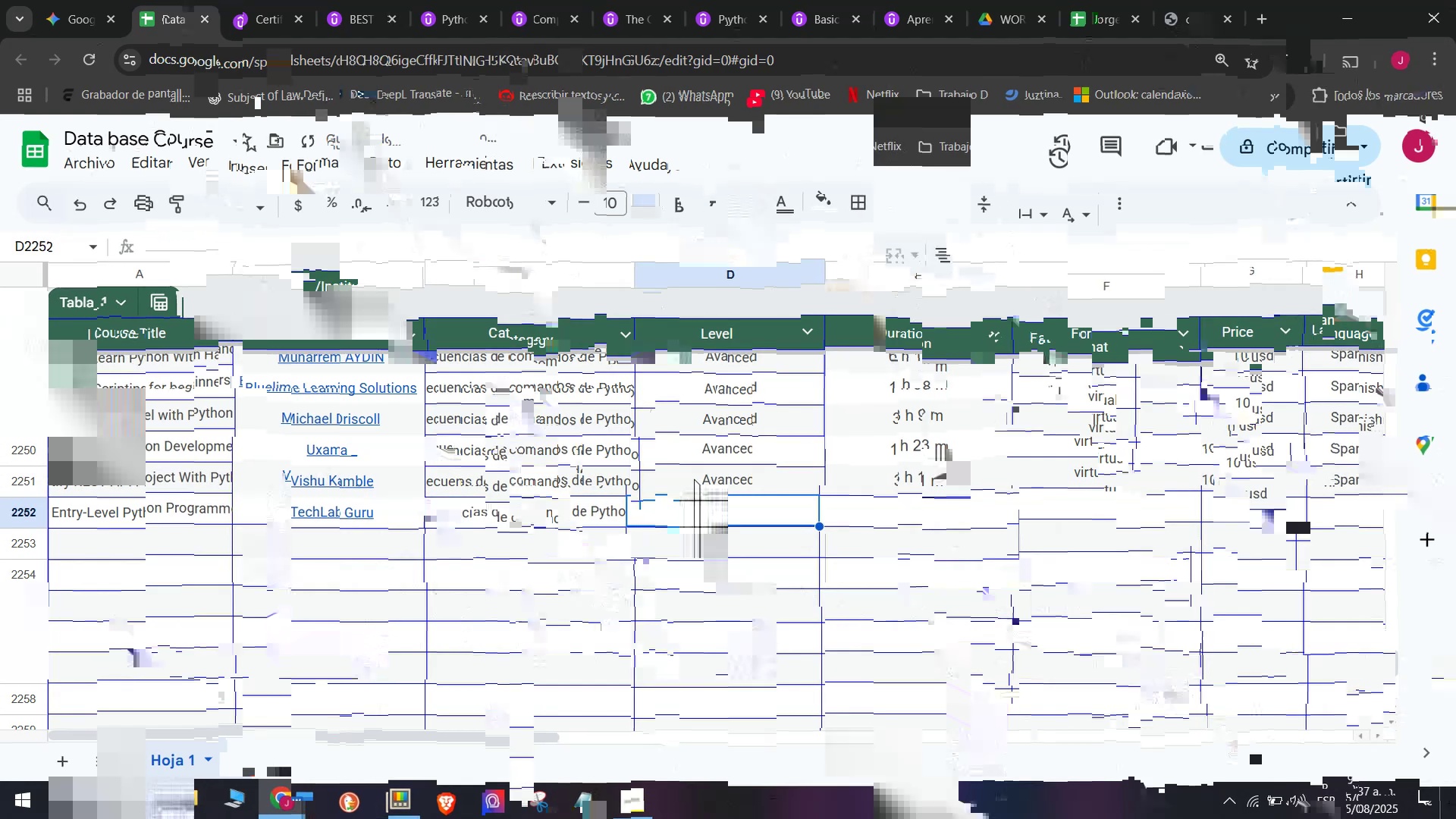 
left_click([905, 472])
 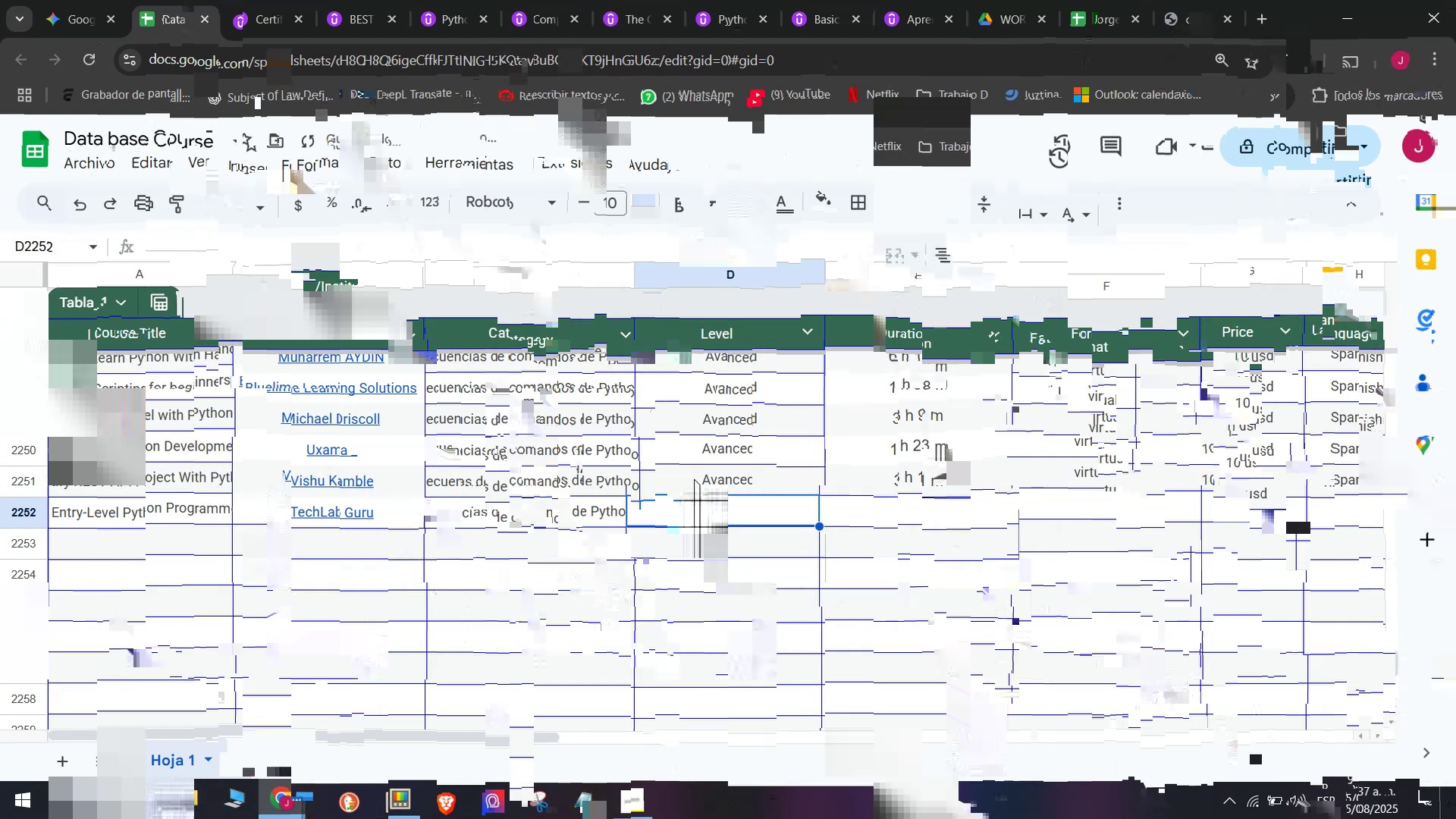 
key(Control+ControlLeft)
 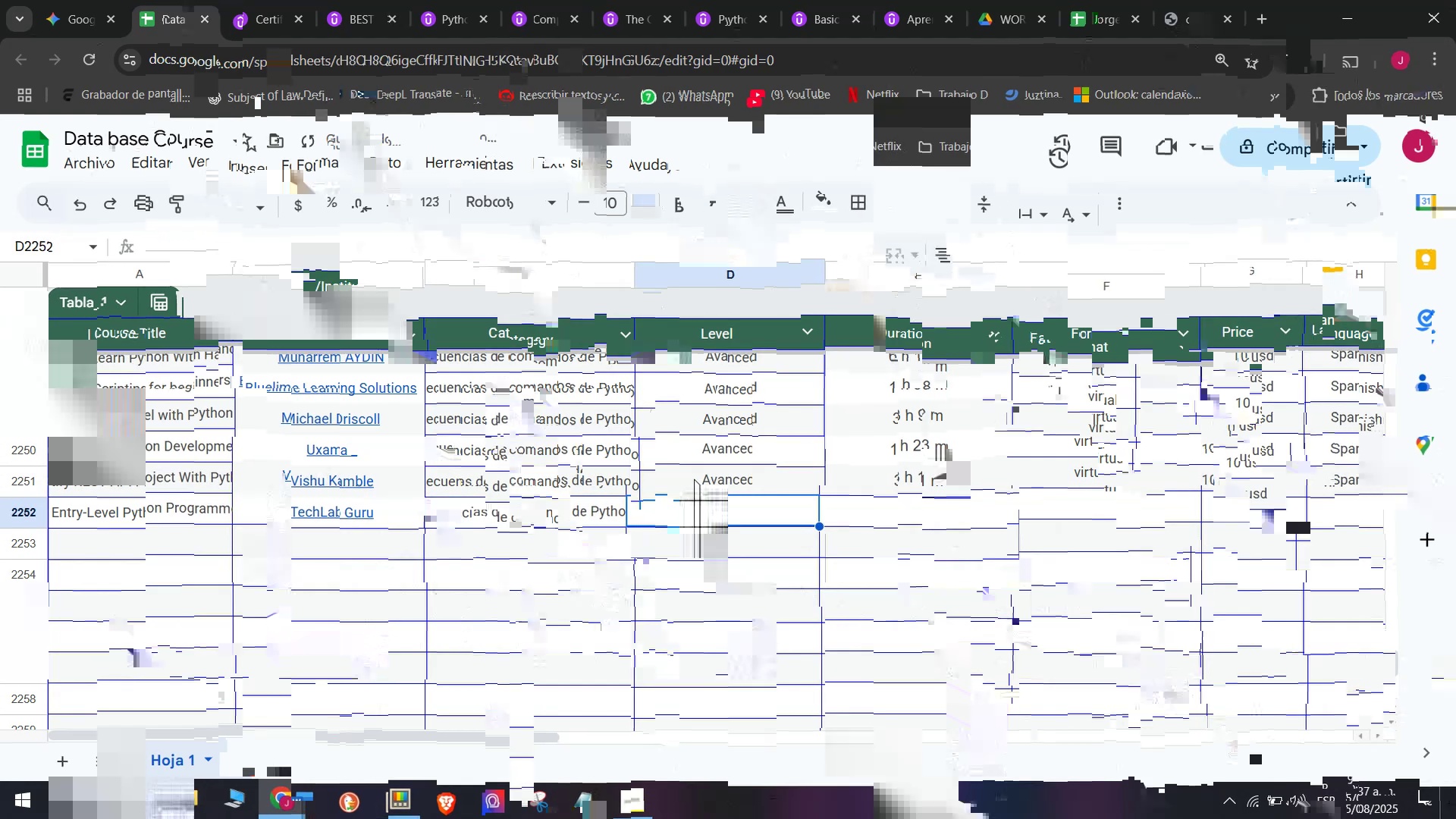 
key(Break)
 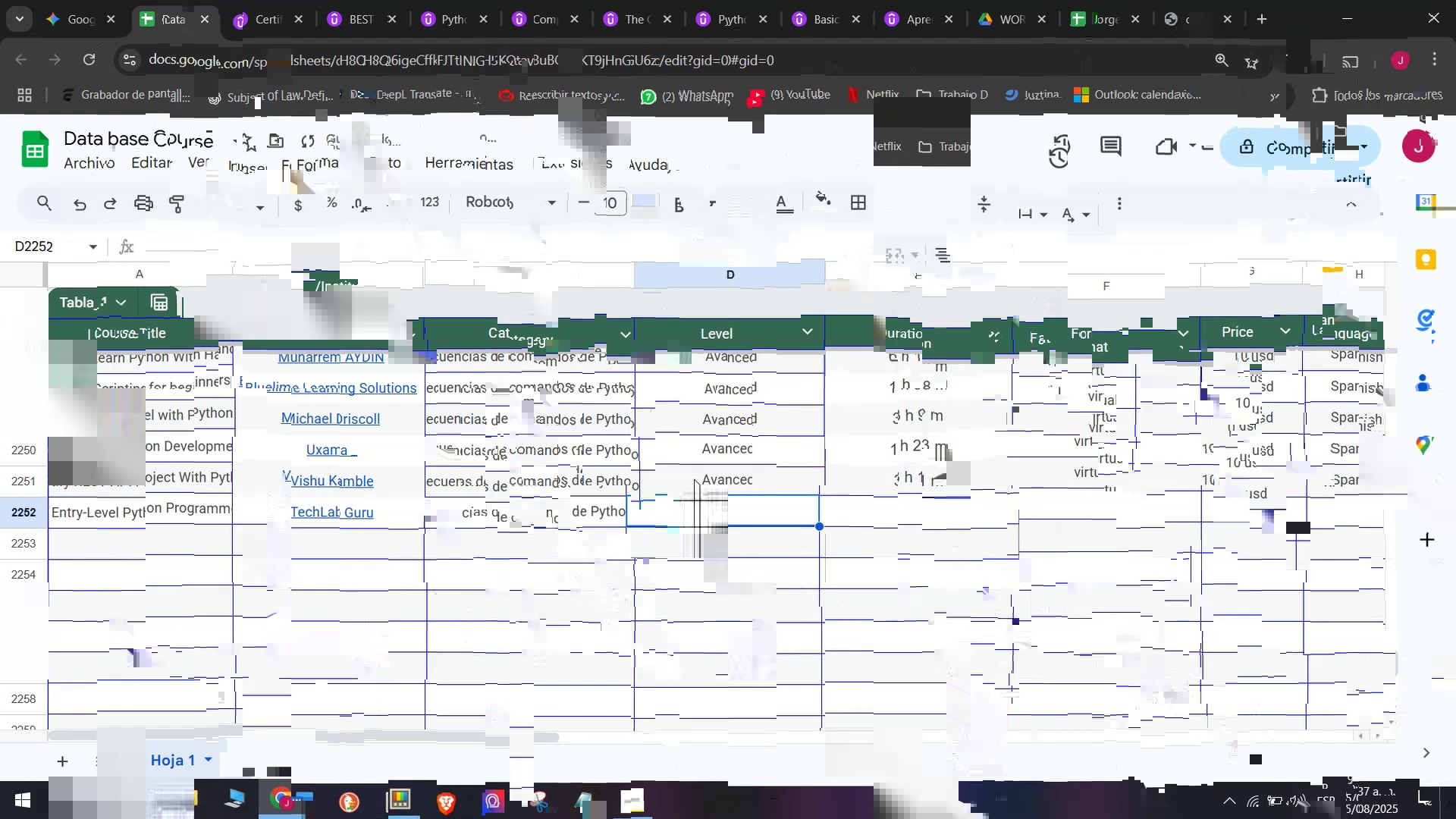 
key(Control+C)
 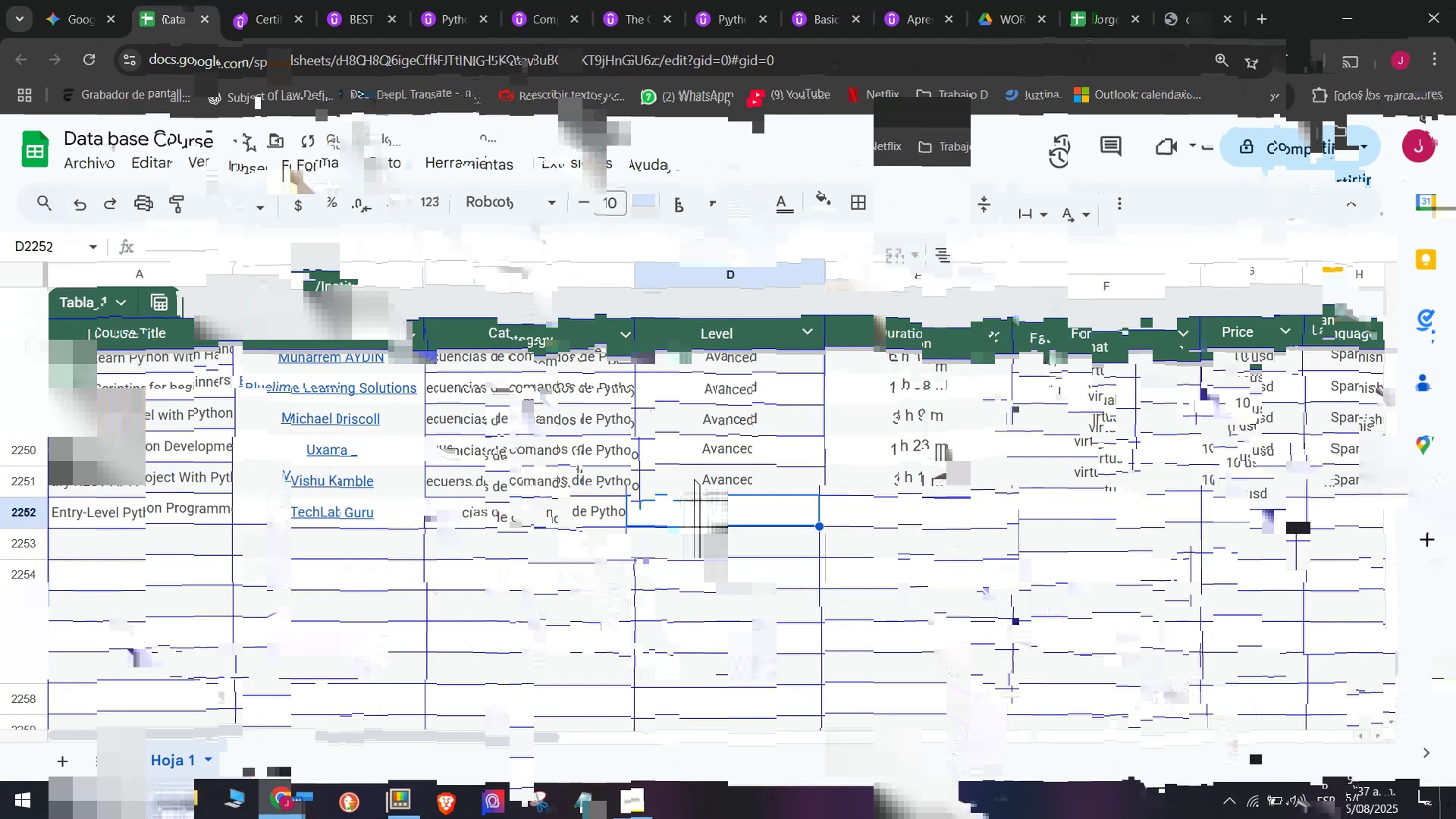 
left_click([920, 513])
 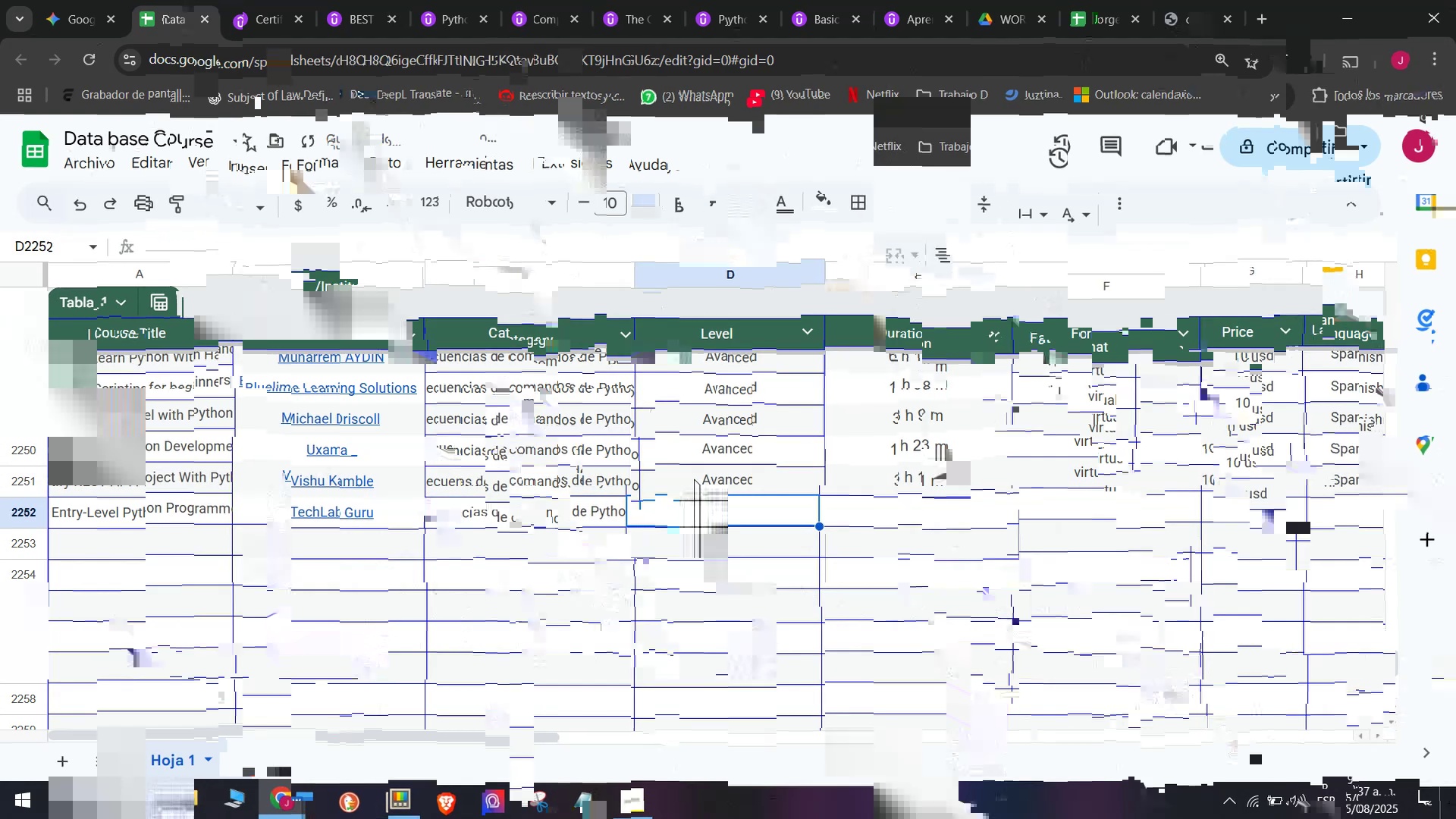 
key(Control+ControlLeft)
 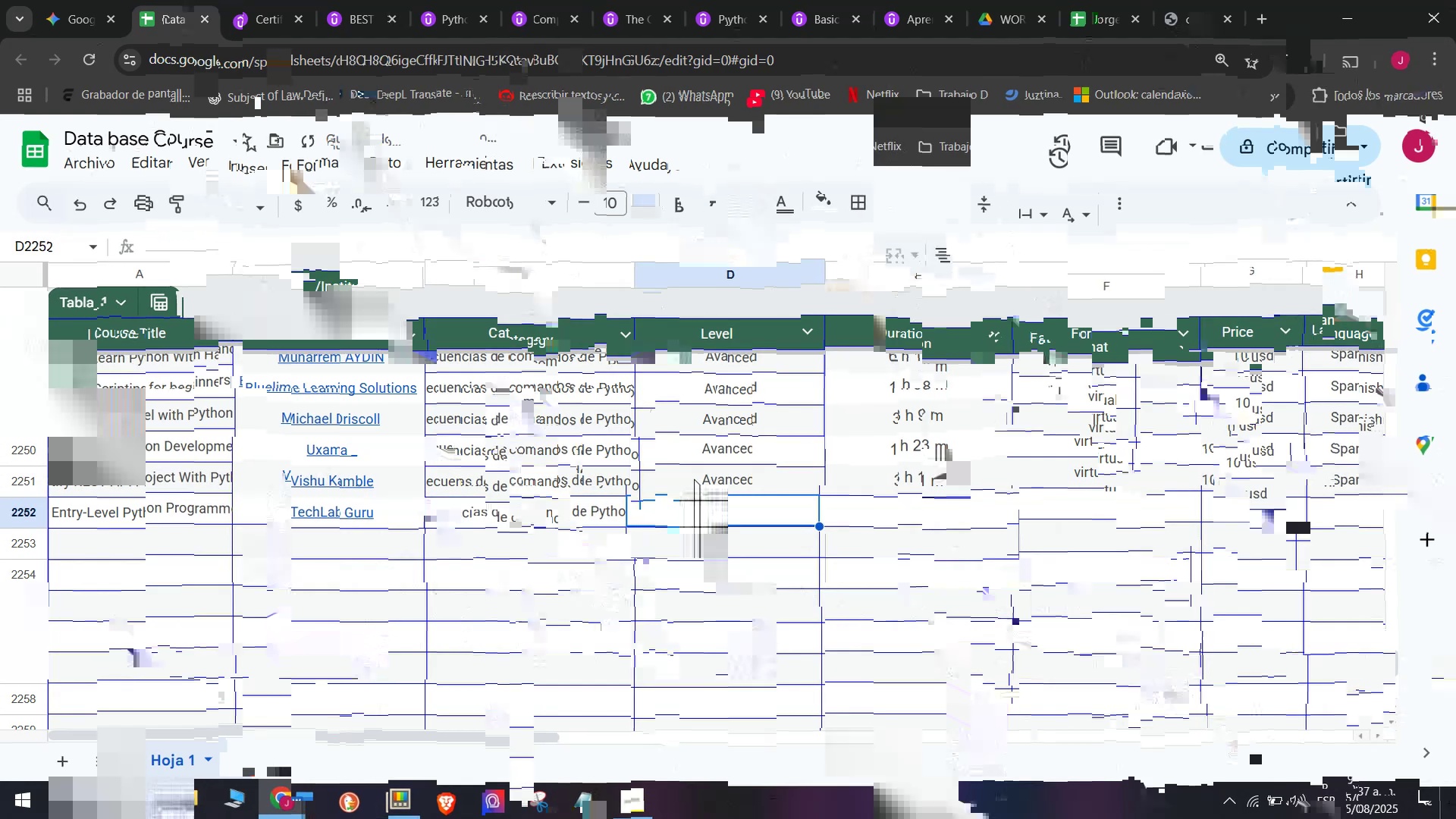 
key(Z)
 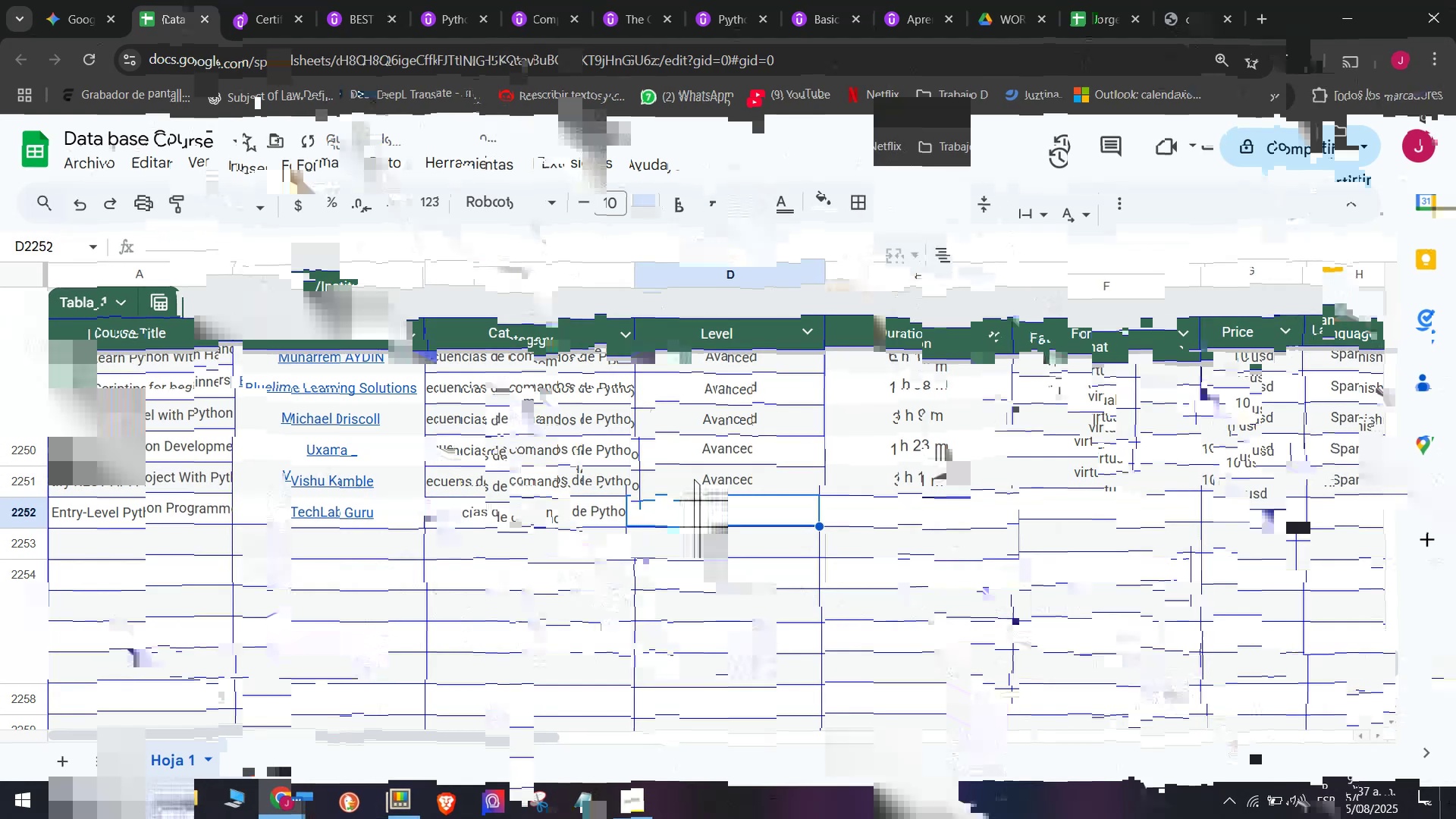 
key(Control+V)
 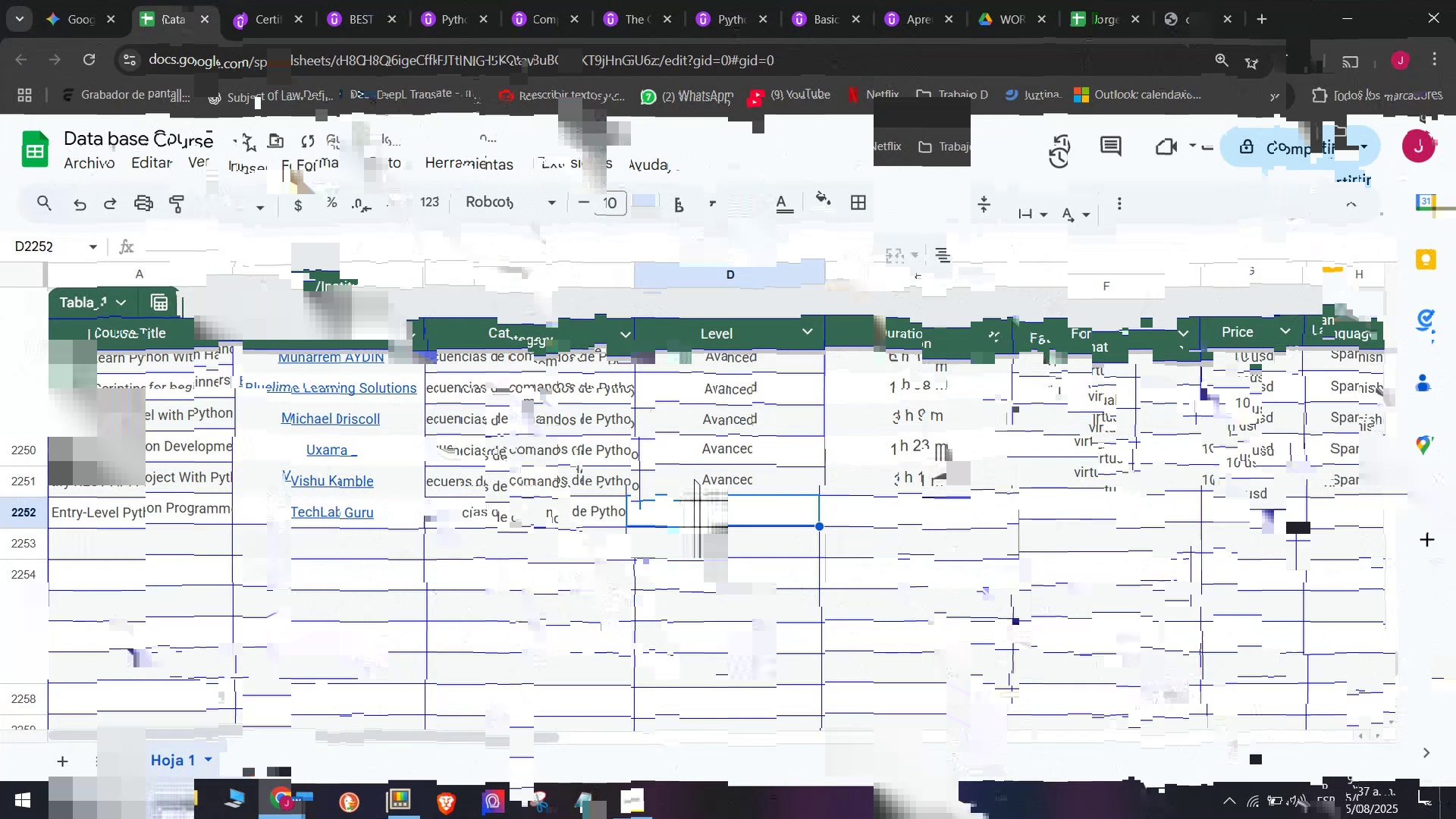 
wait(20.38)
 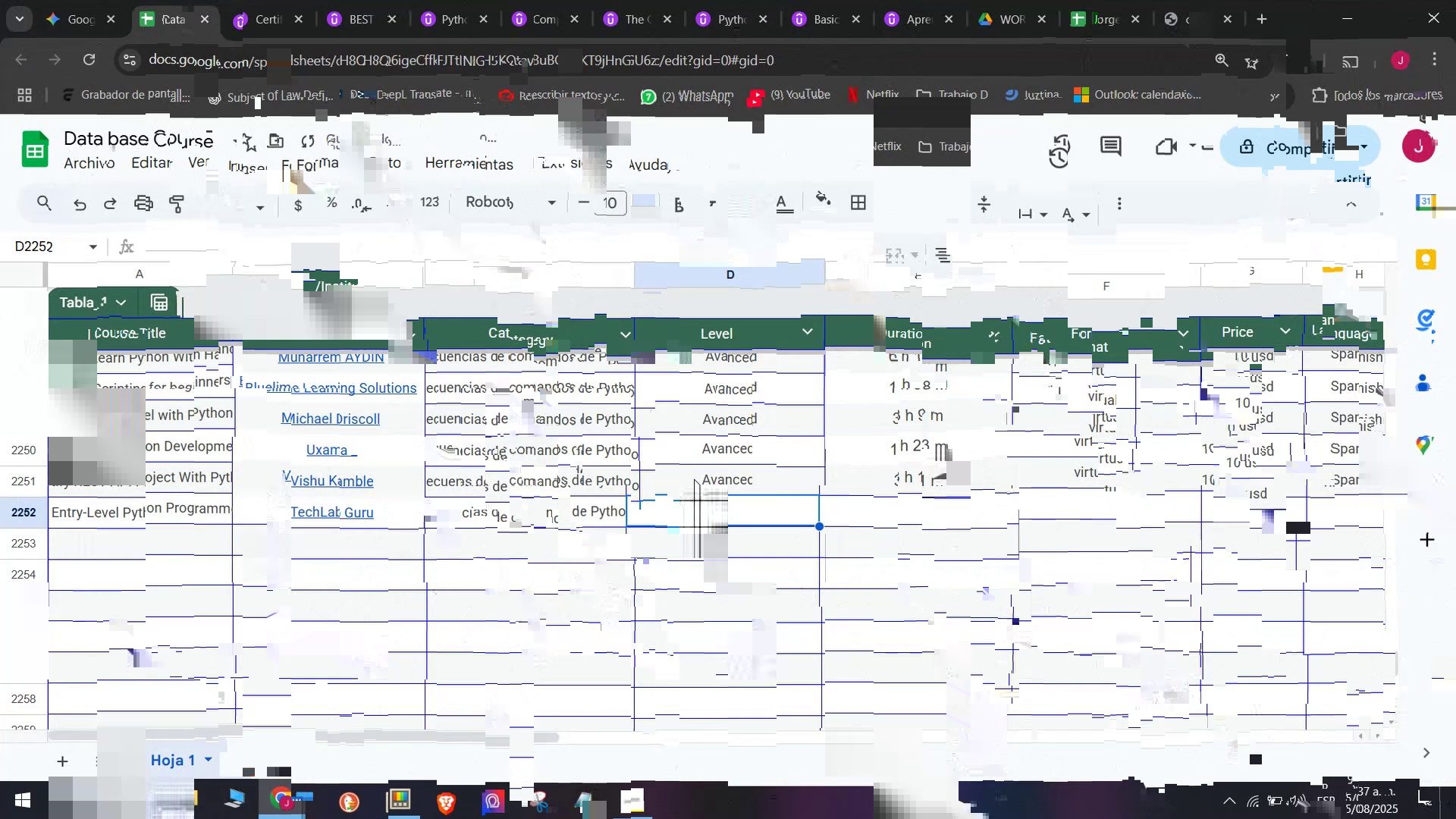 
left_click([265, 0])
 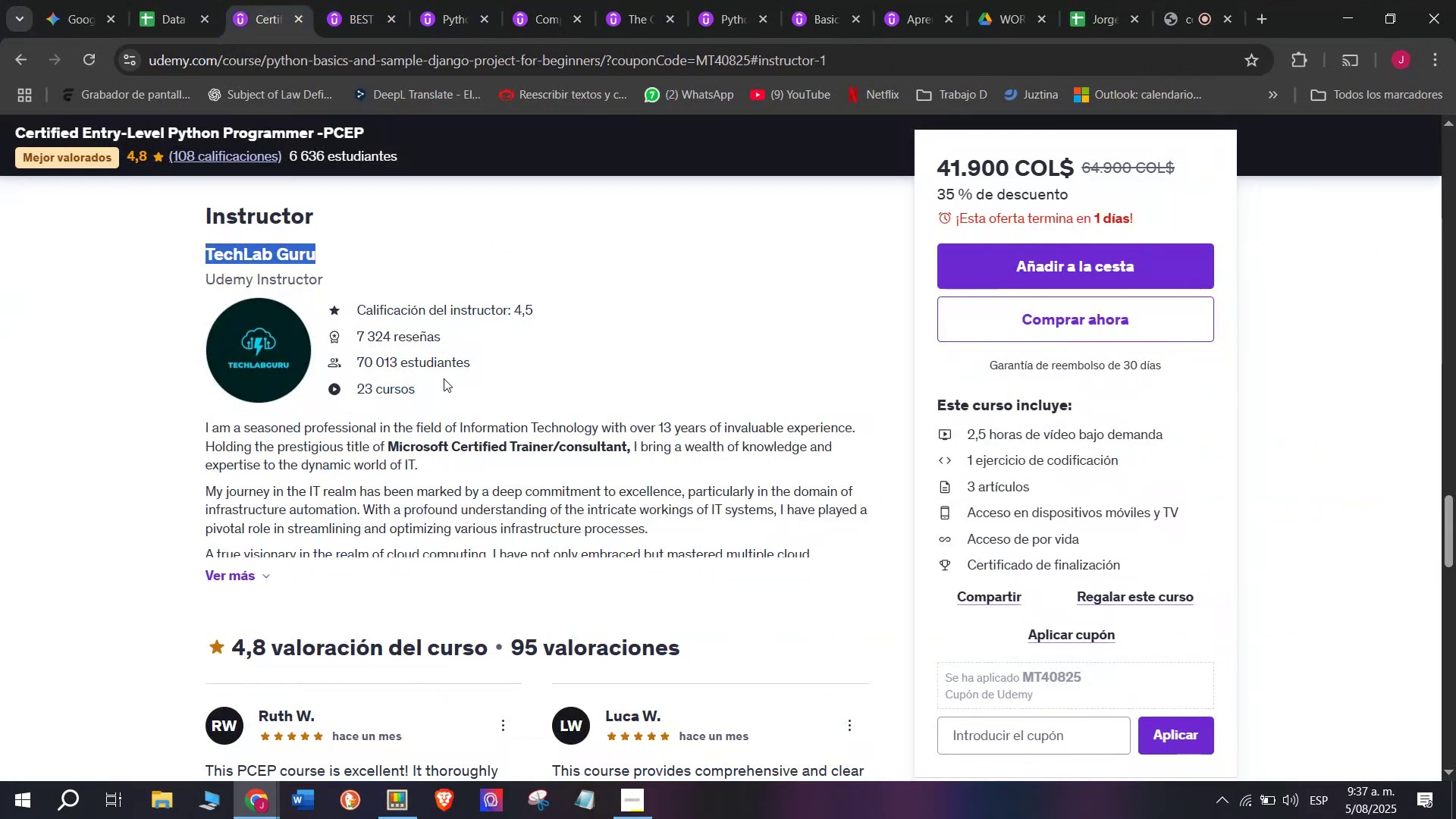 
scroll: coordinate [337, 516], scroll_direction: up, amount: 9.0
 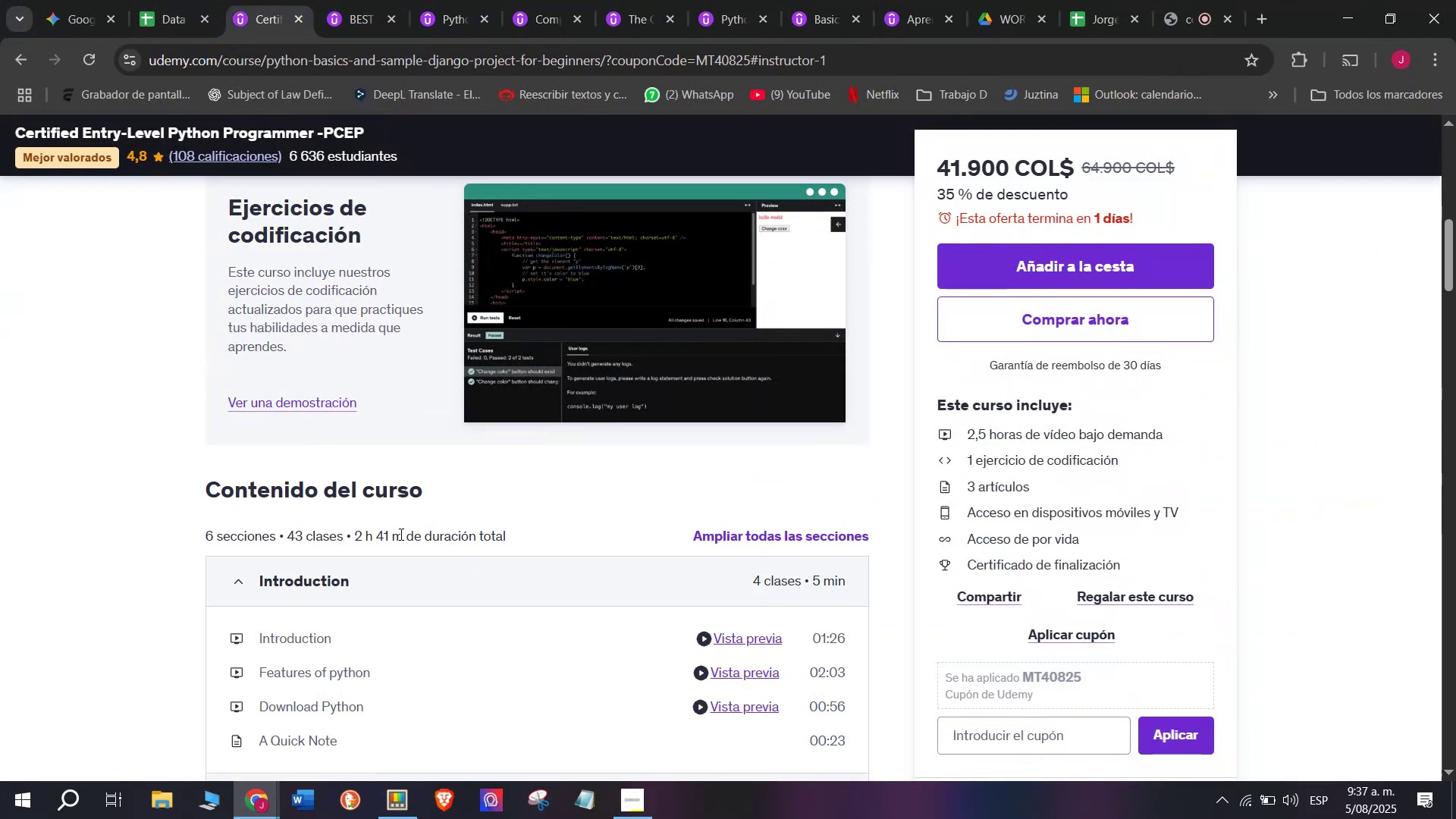 
left_click_drag(start_coordinate=[401, 532], to_coordinate=[350, 520])
 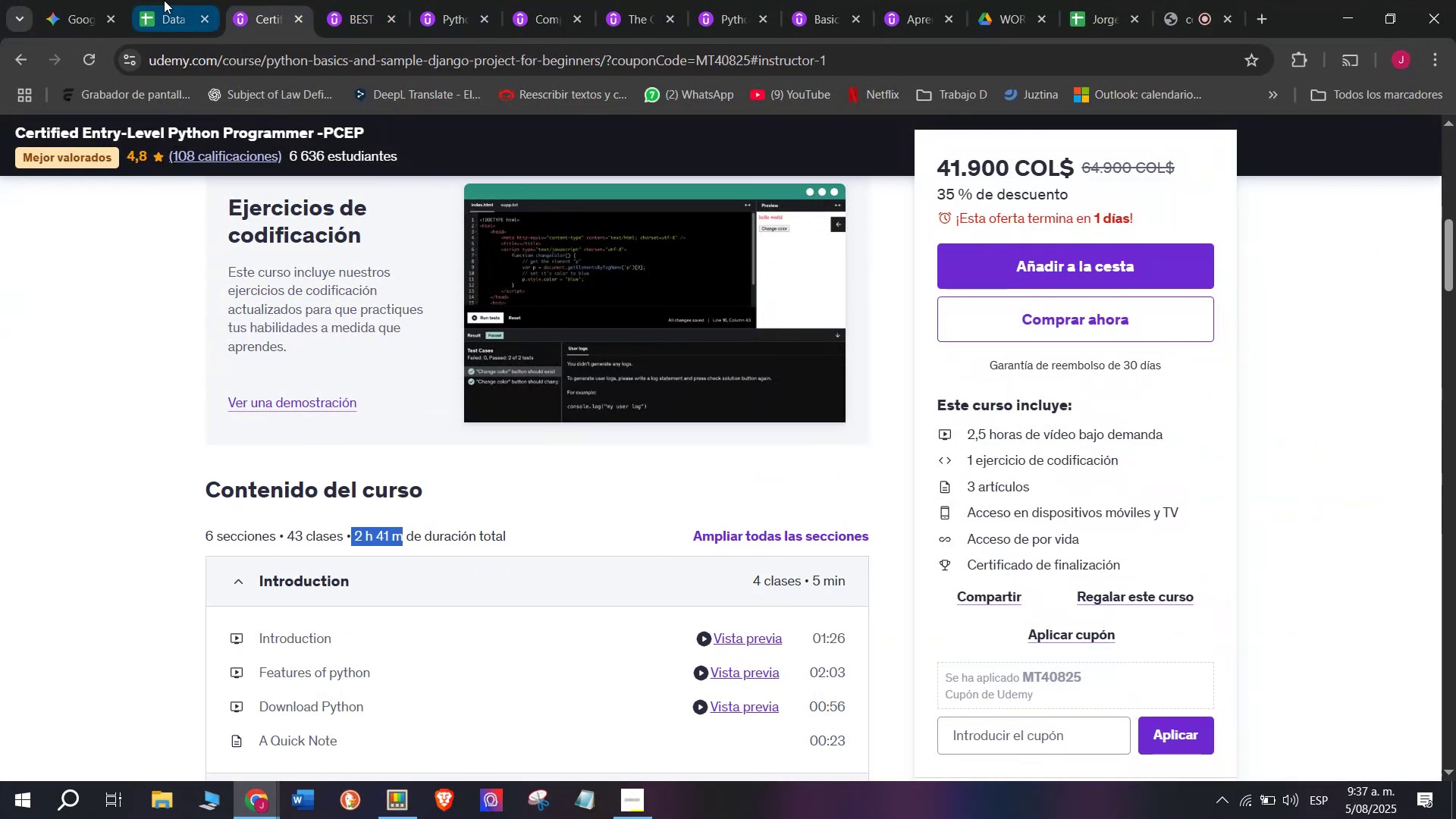 
key(Break)
 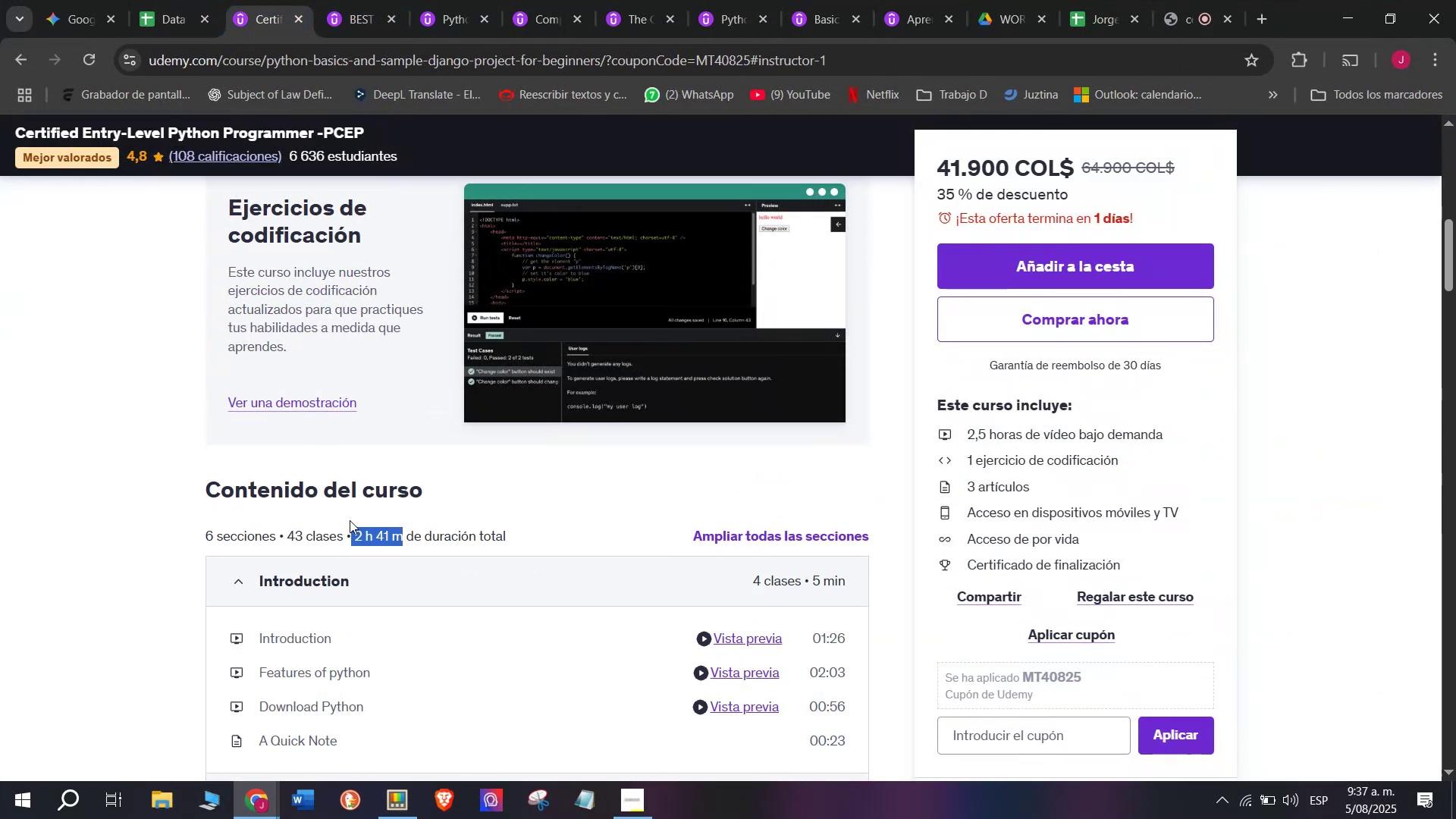 
key(Control+ControlLeft)
 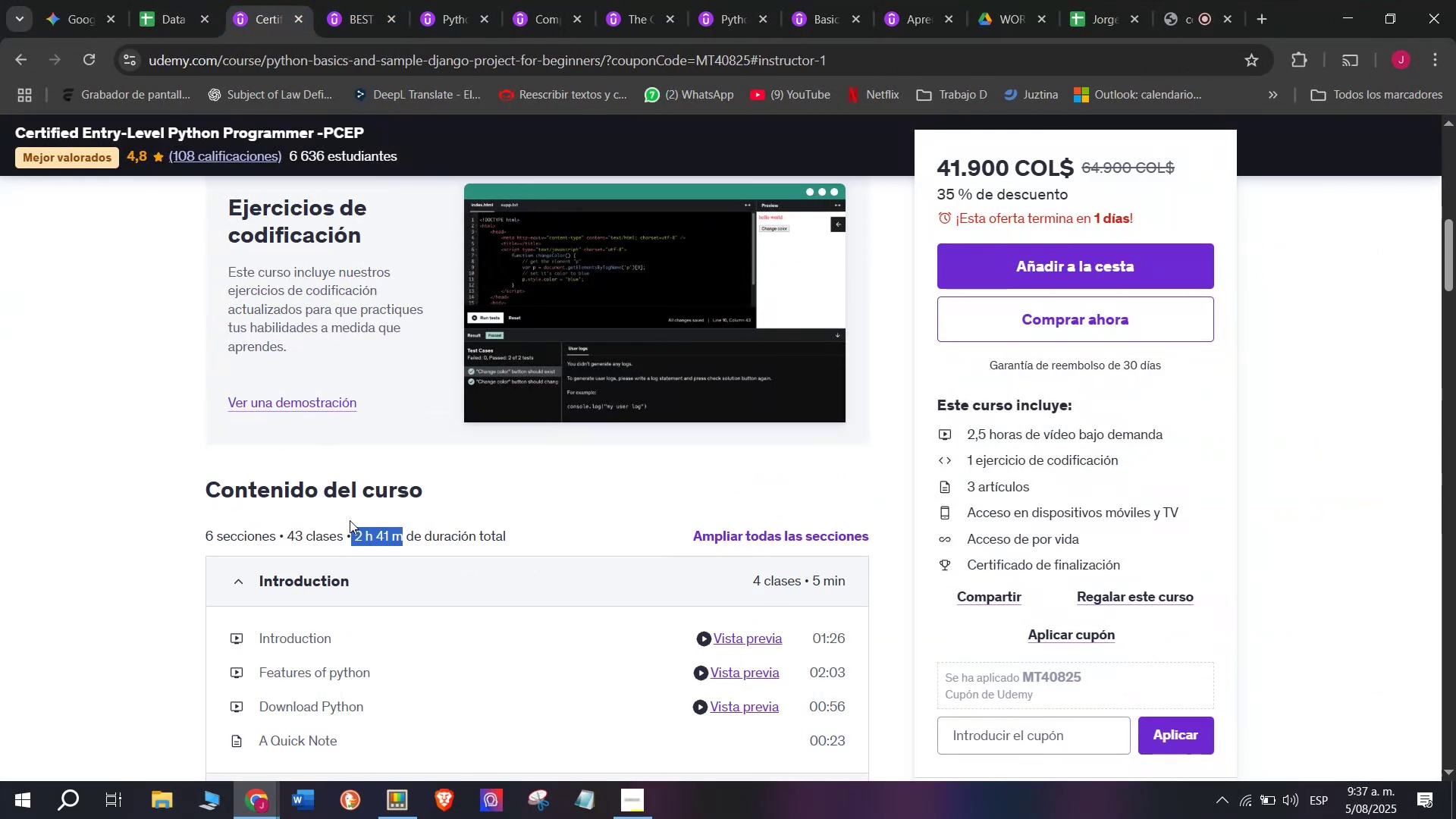 
key(Control+C)
 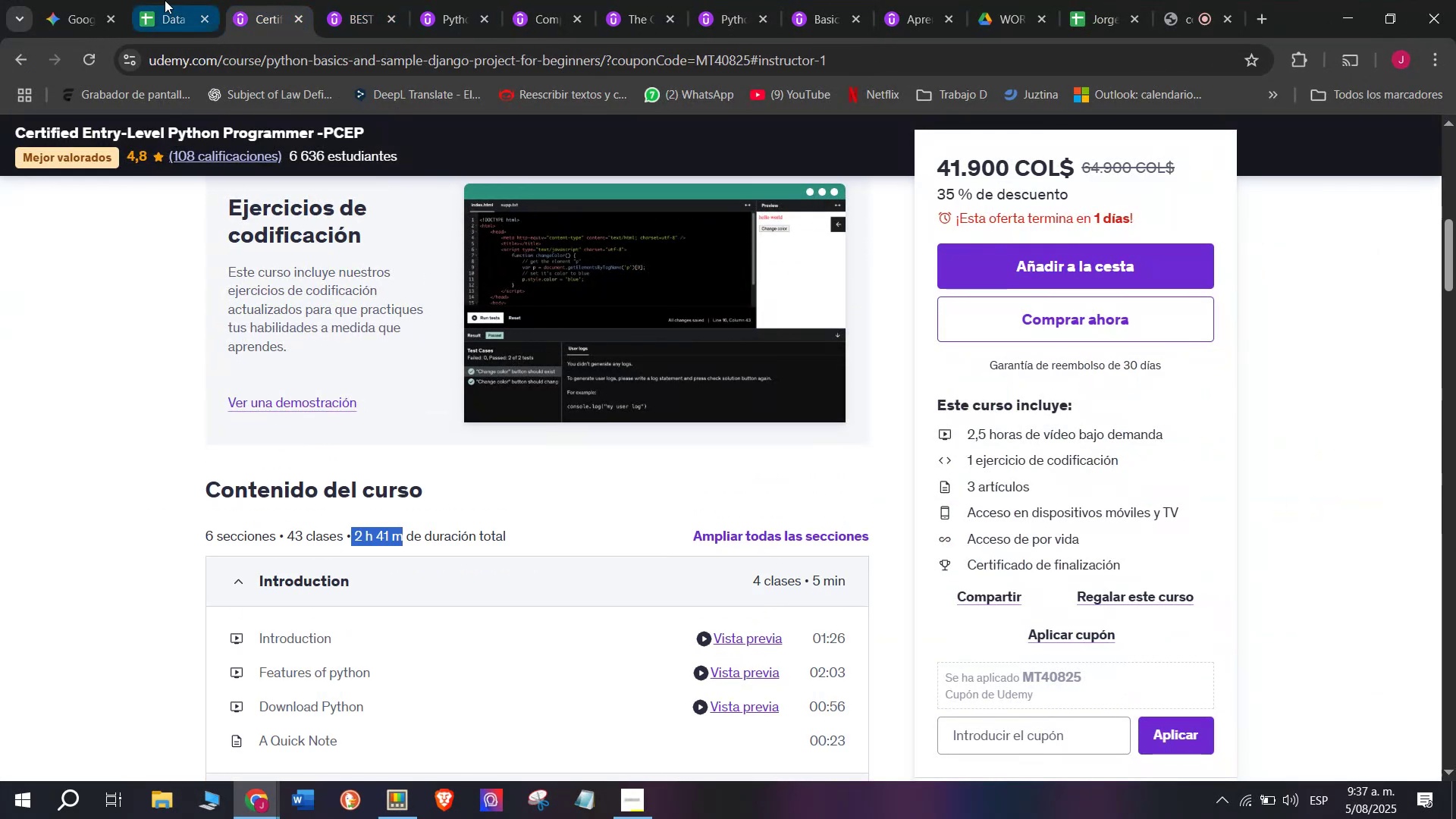 
left_click([164, 0])
 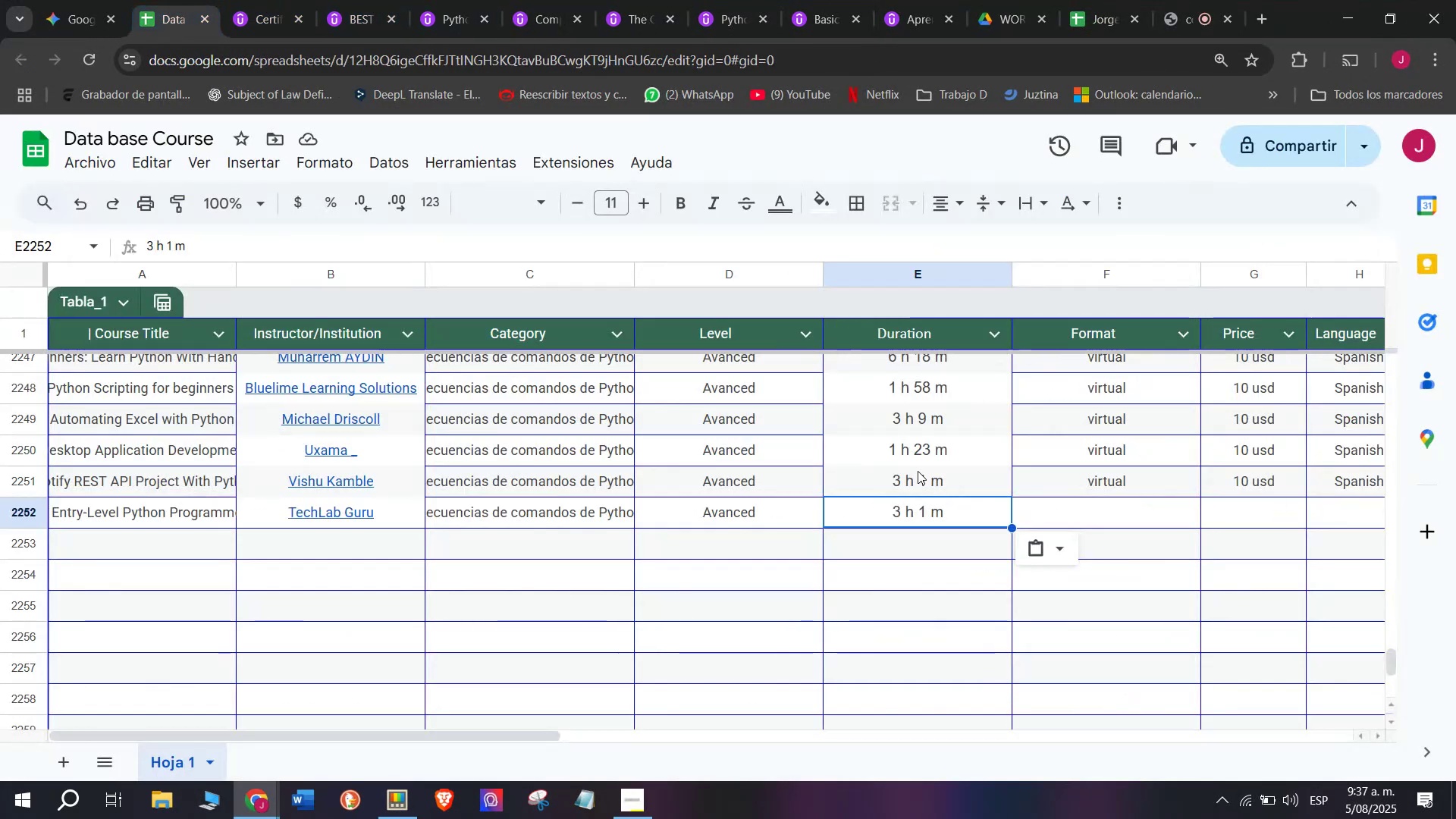 
key(Control+ControlLeft)
 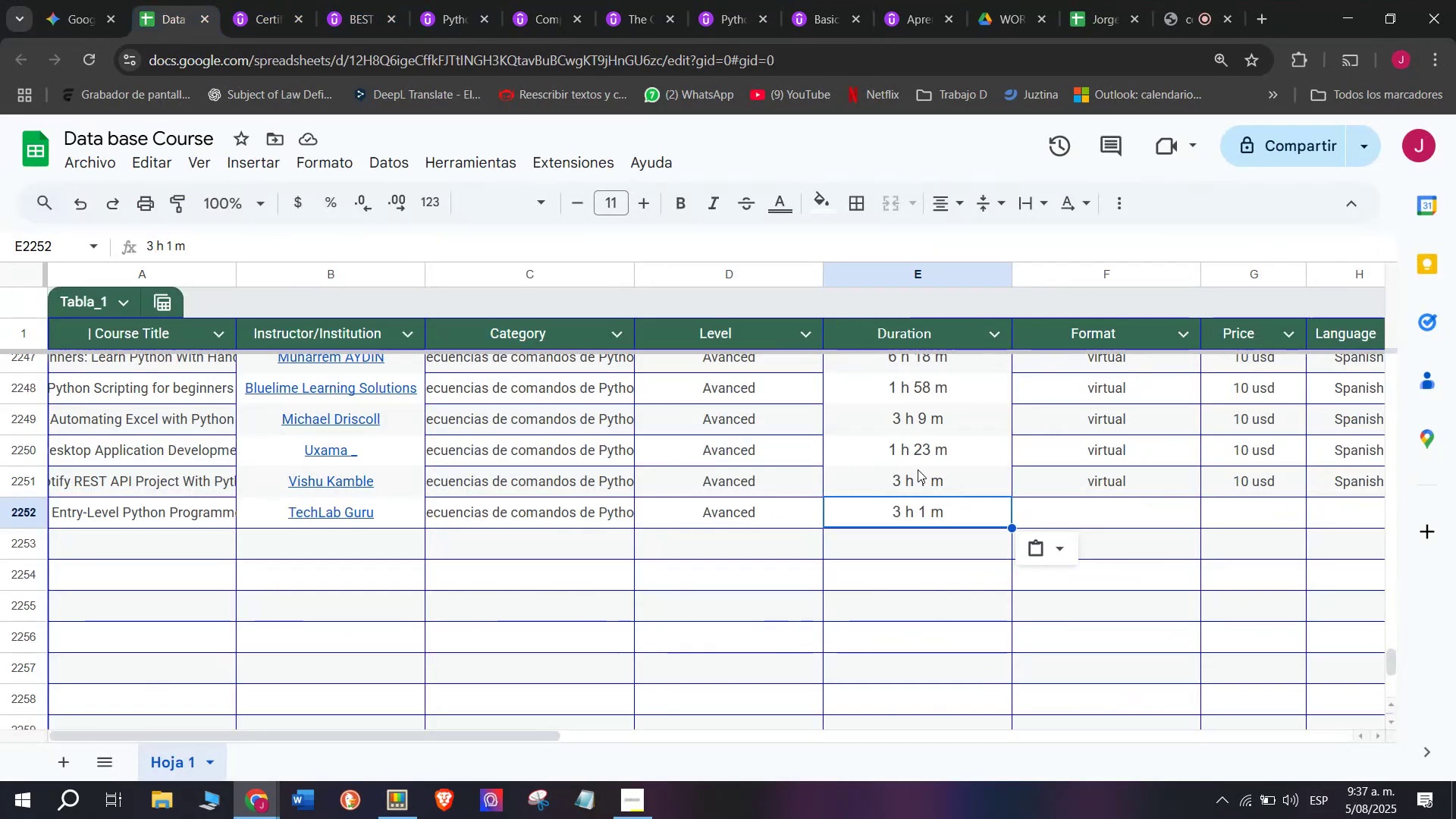 
key(Z)
 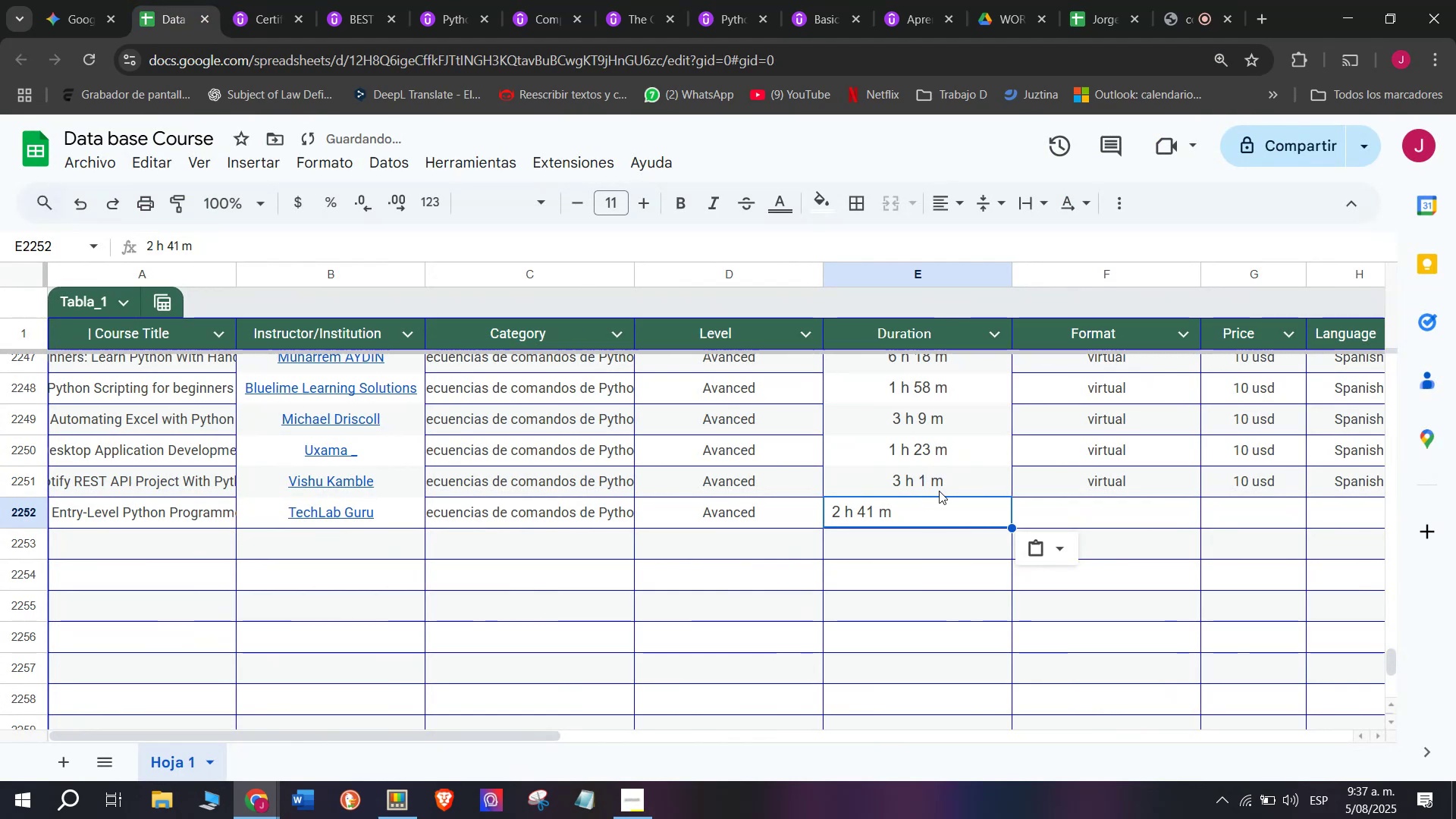 
key(Control+V)
 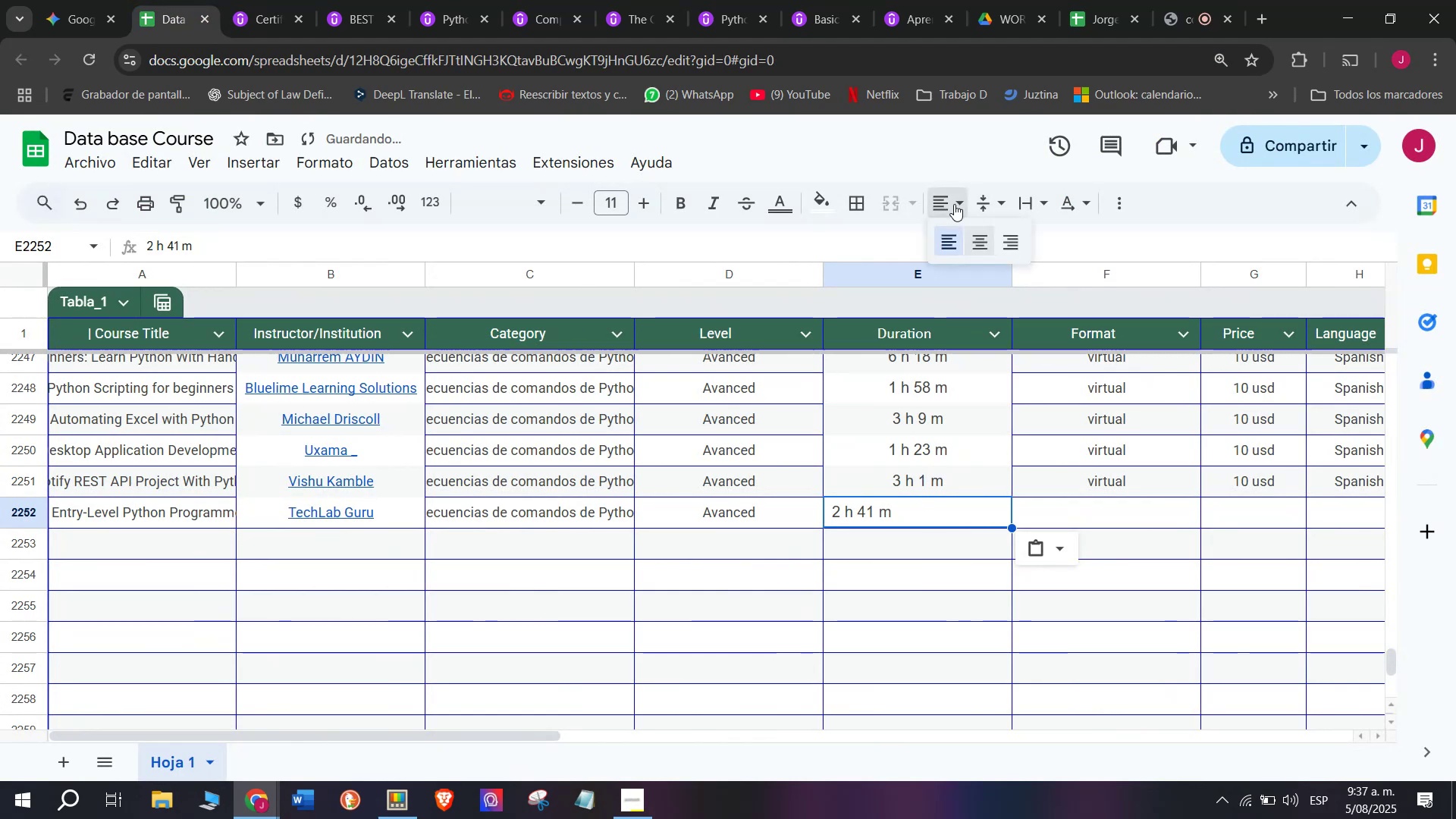 
double_click([974, 243])
 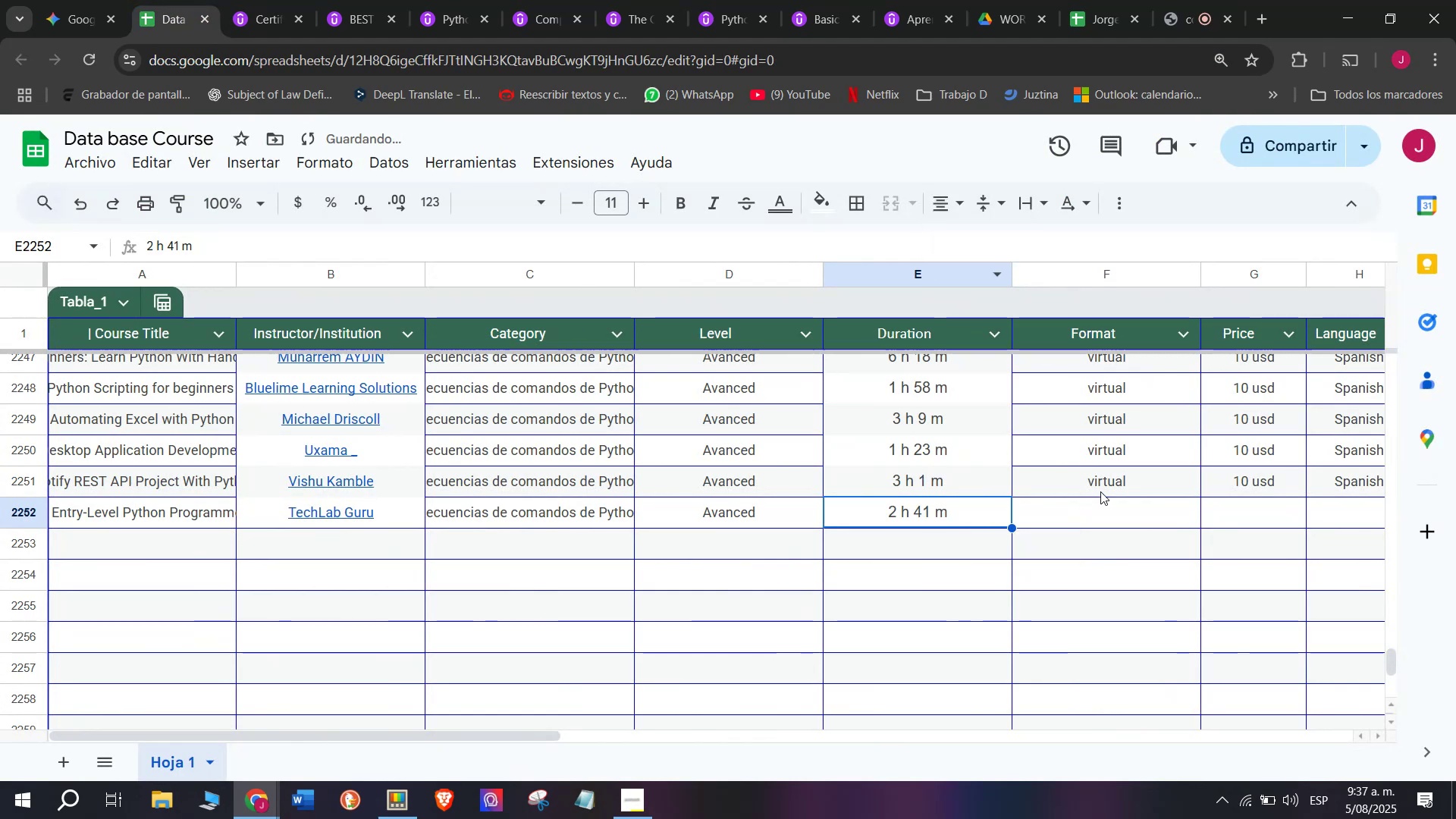 
left_click([1100, 488])
 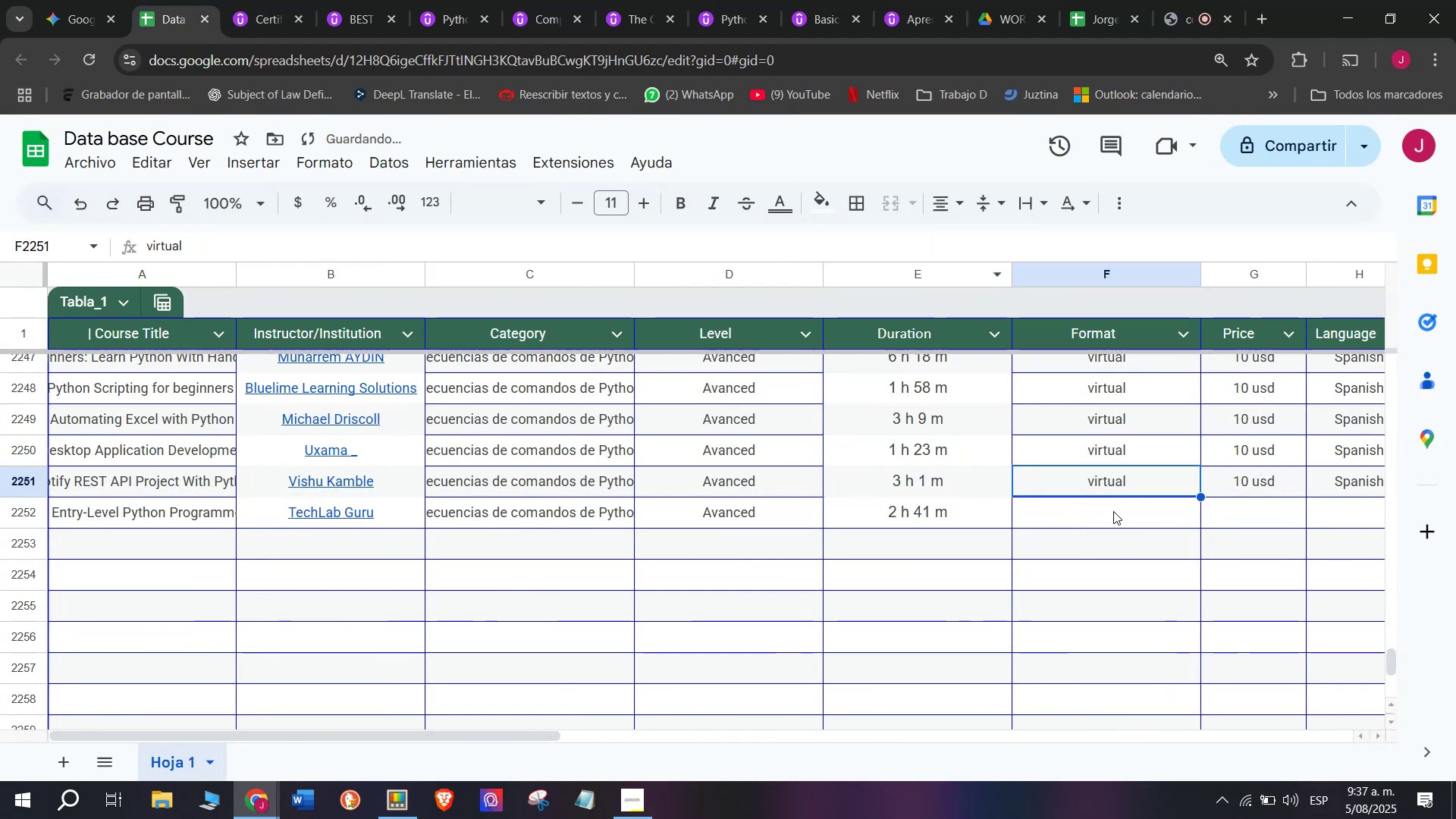 
key(Break)
 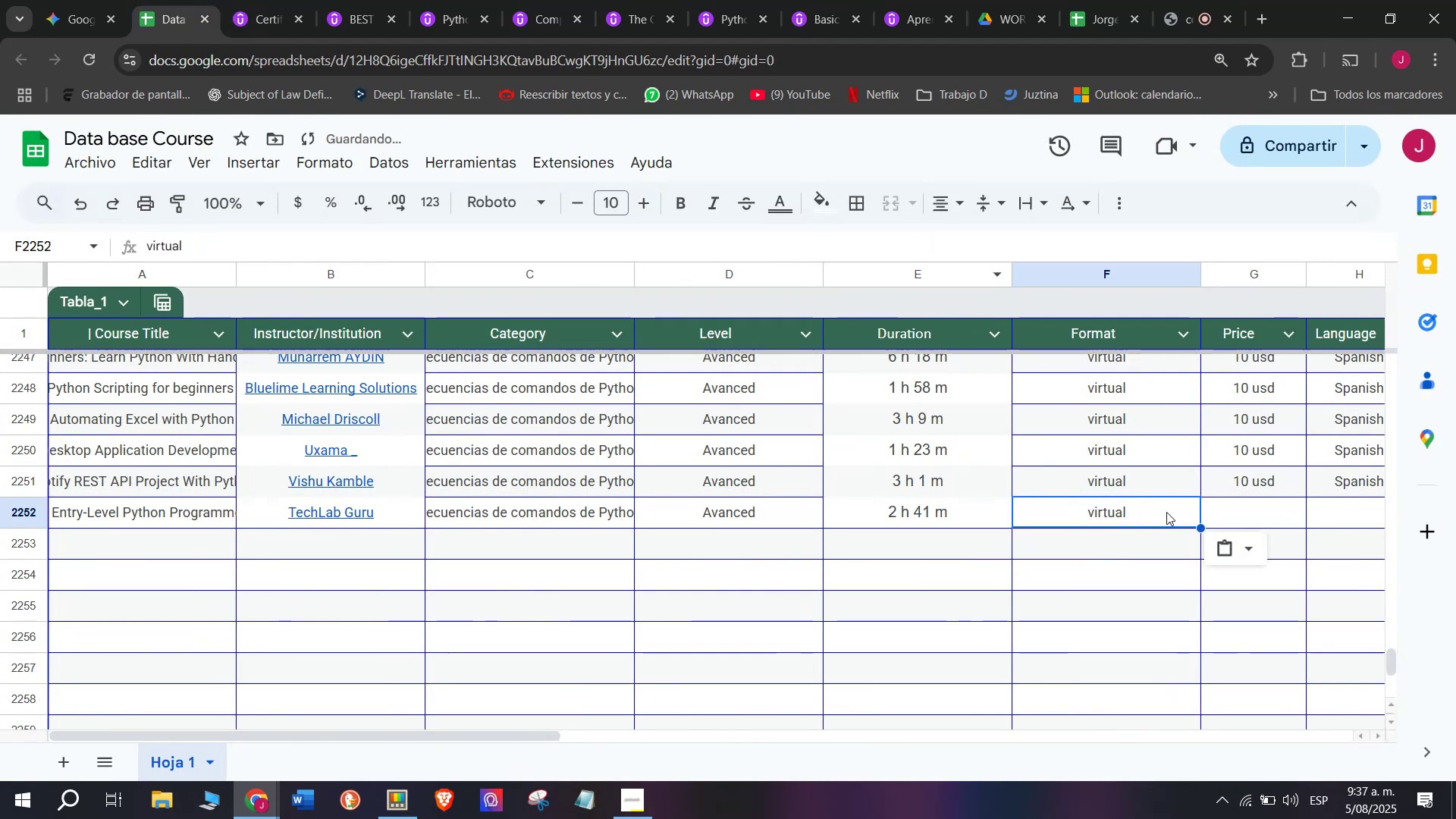 
key(Control+ControlLeft)
 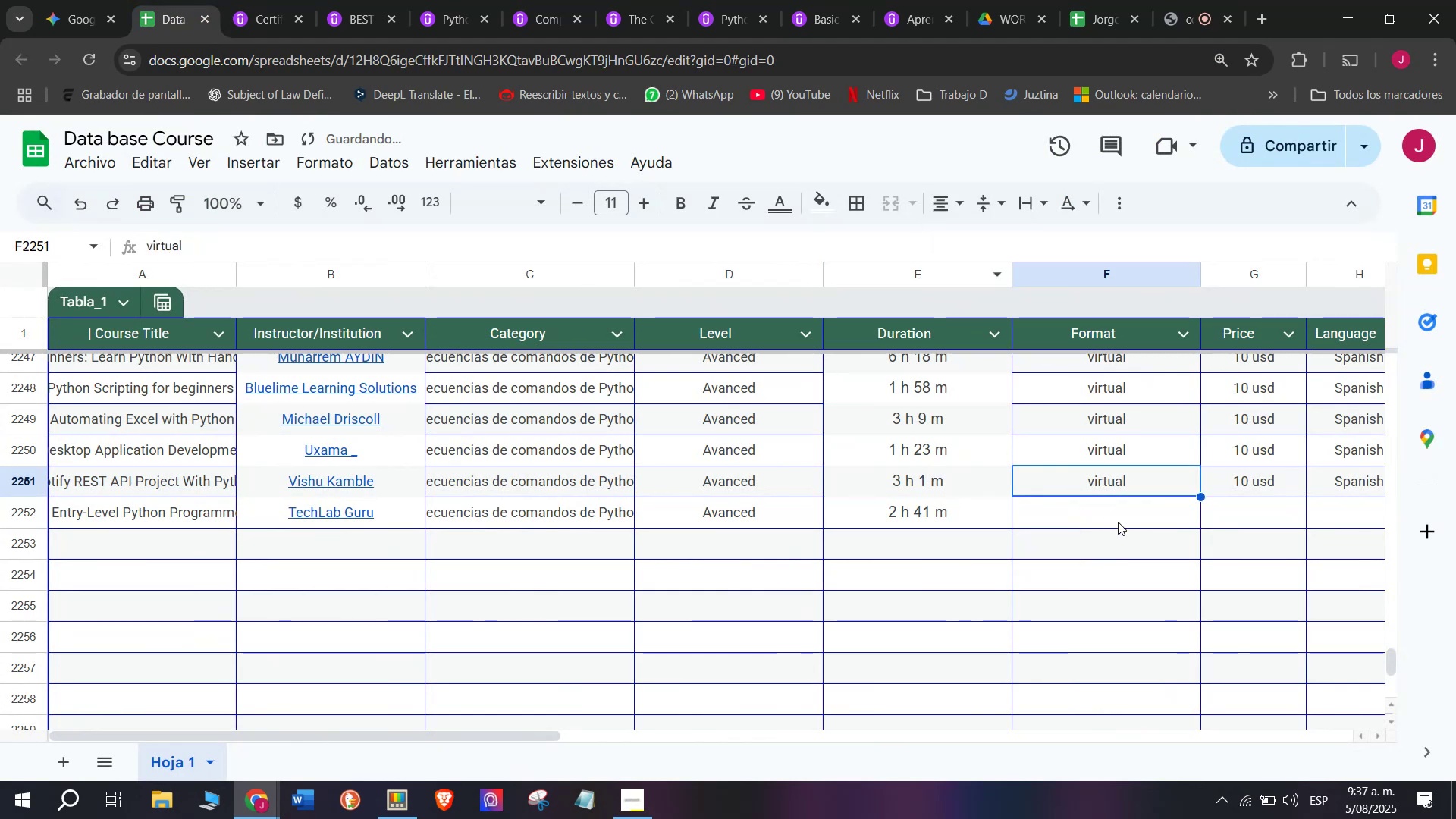 
key(Control+C)
 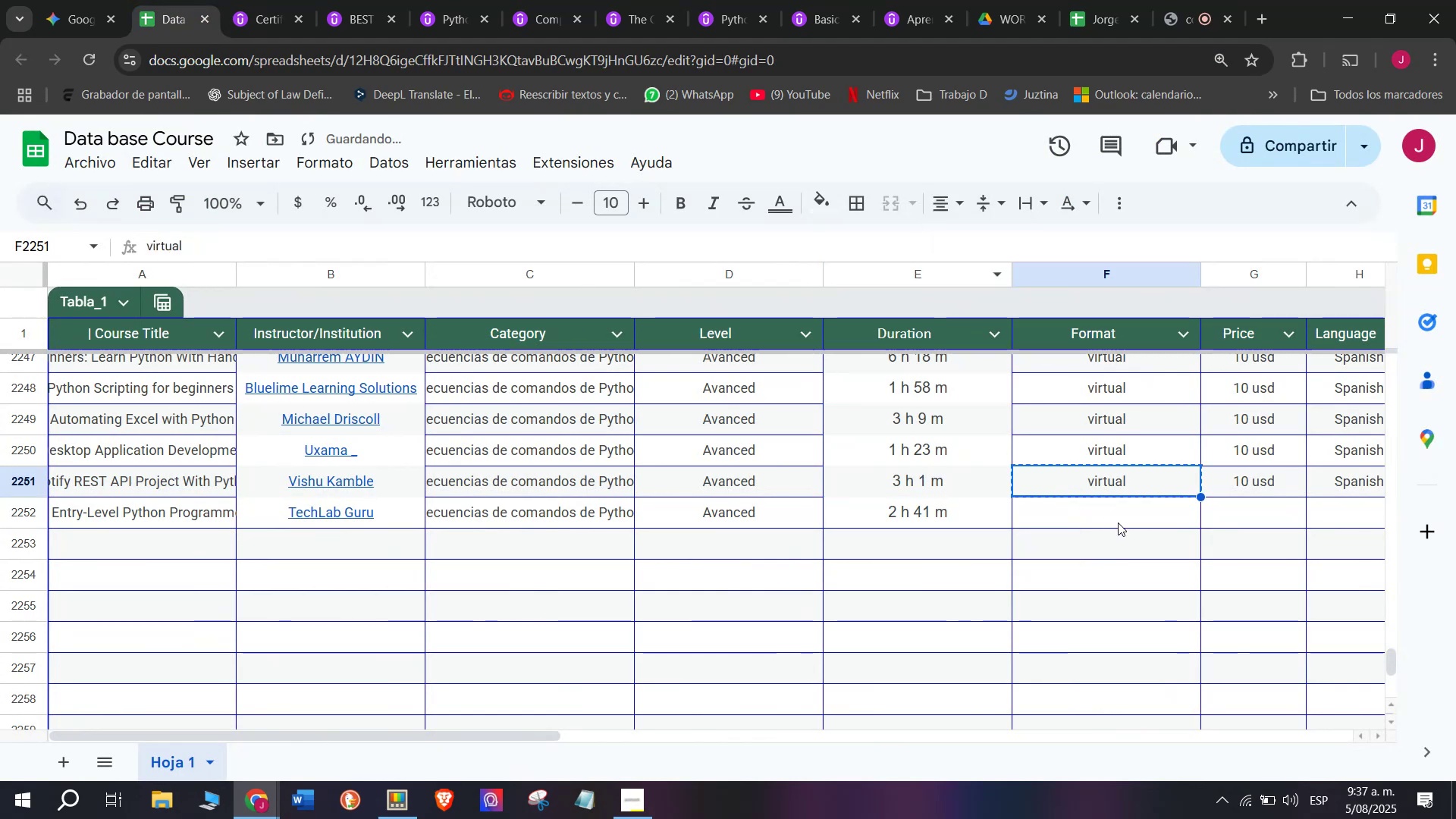 
double_click([1118, 522])
 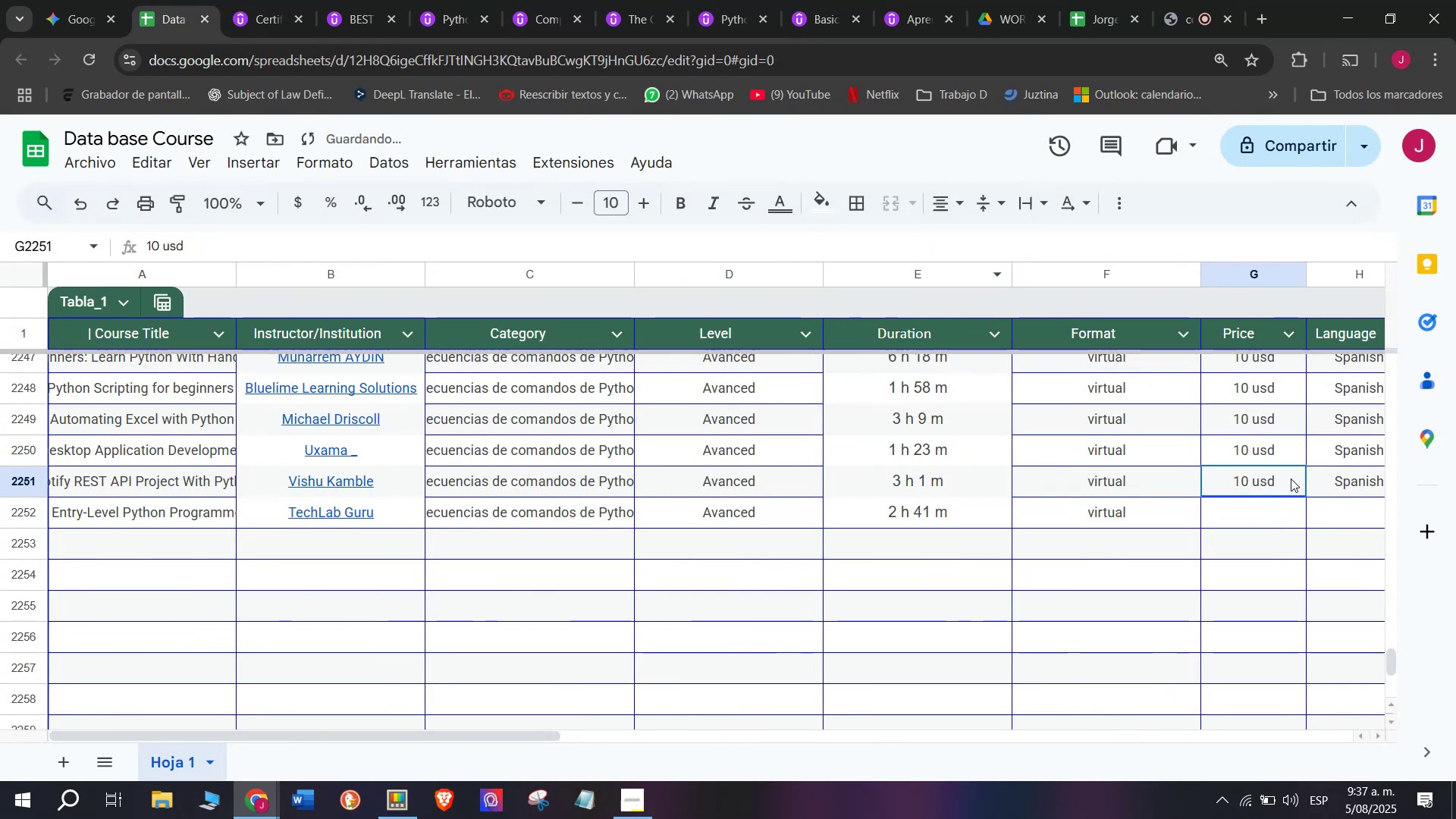 
key(Z)
 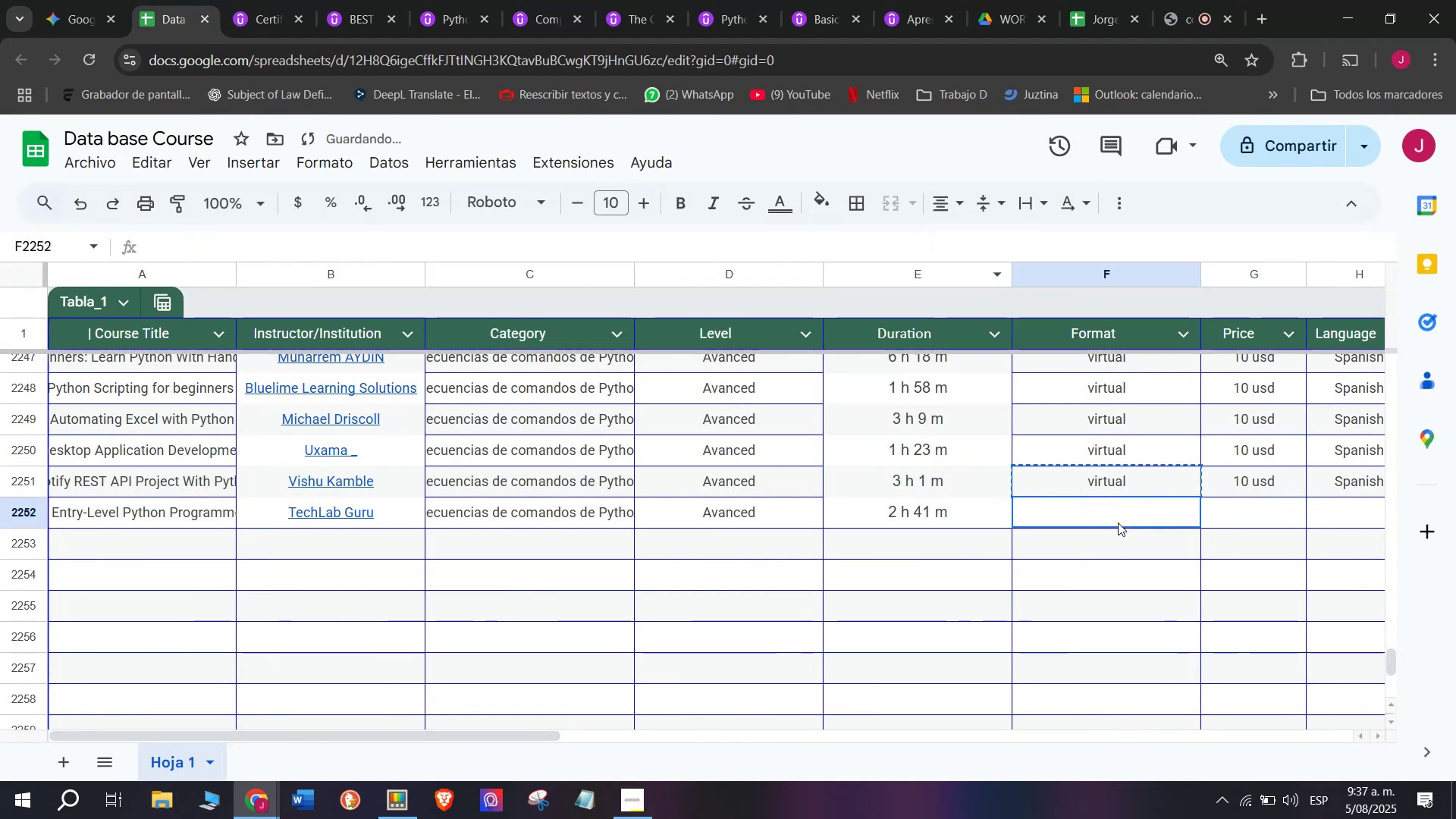 
key(Control+ControlLeft)
 